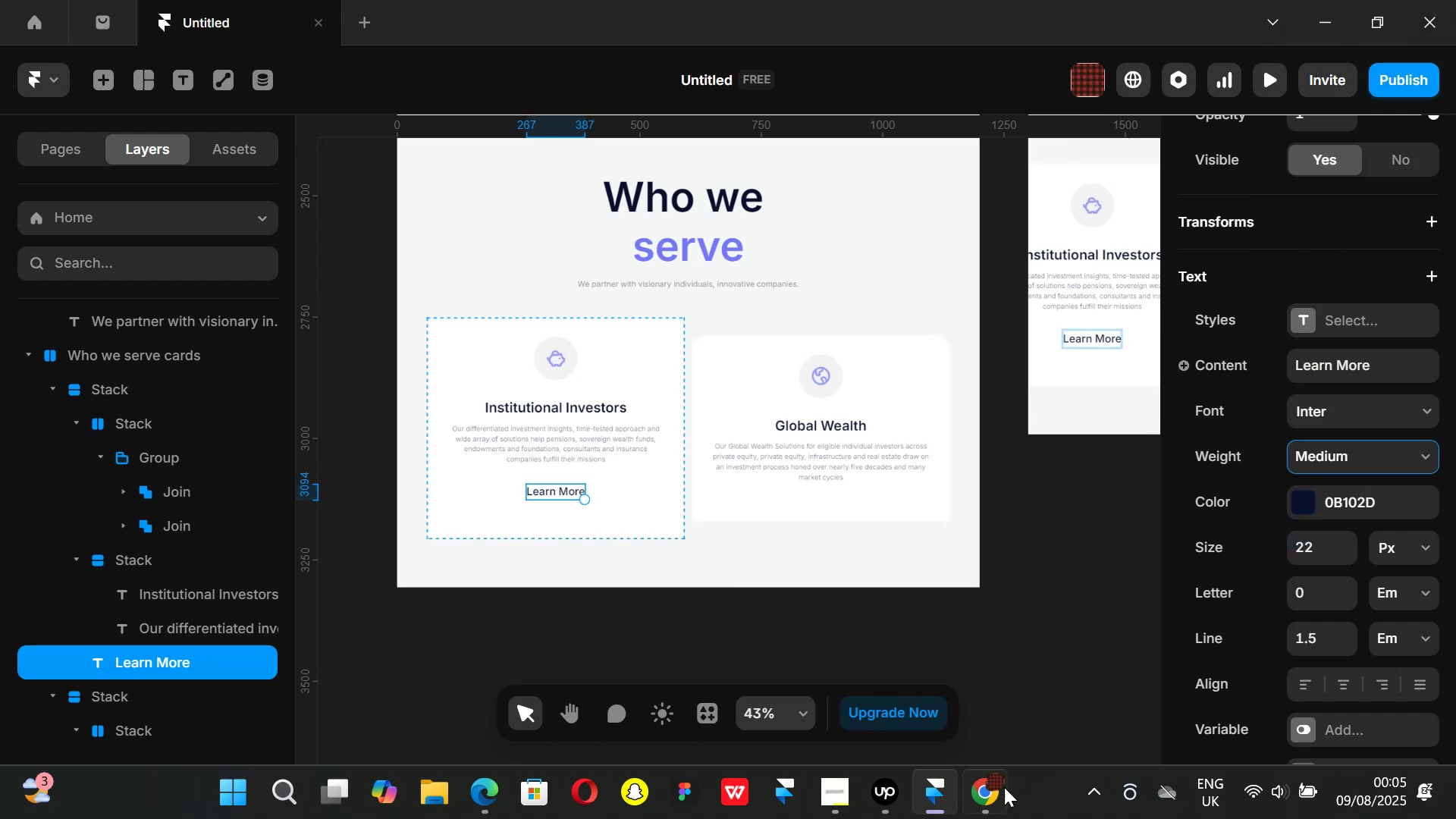 
left_click([1004, 789])
 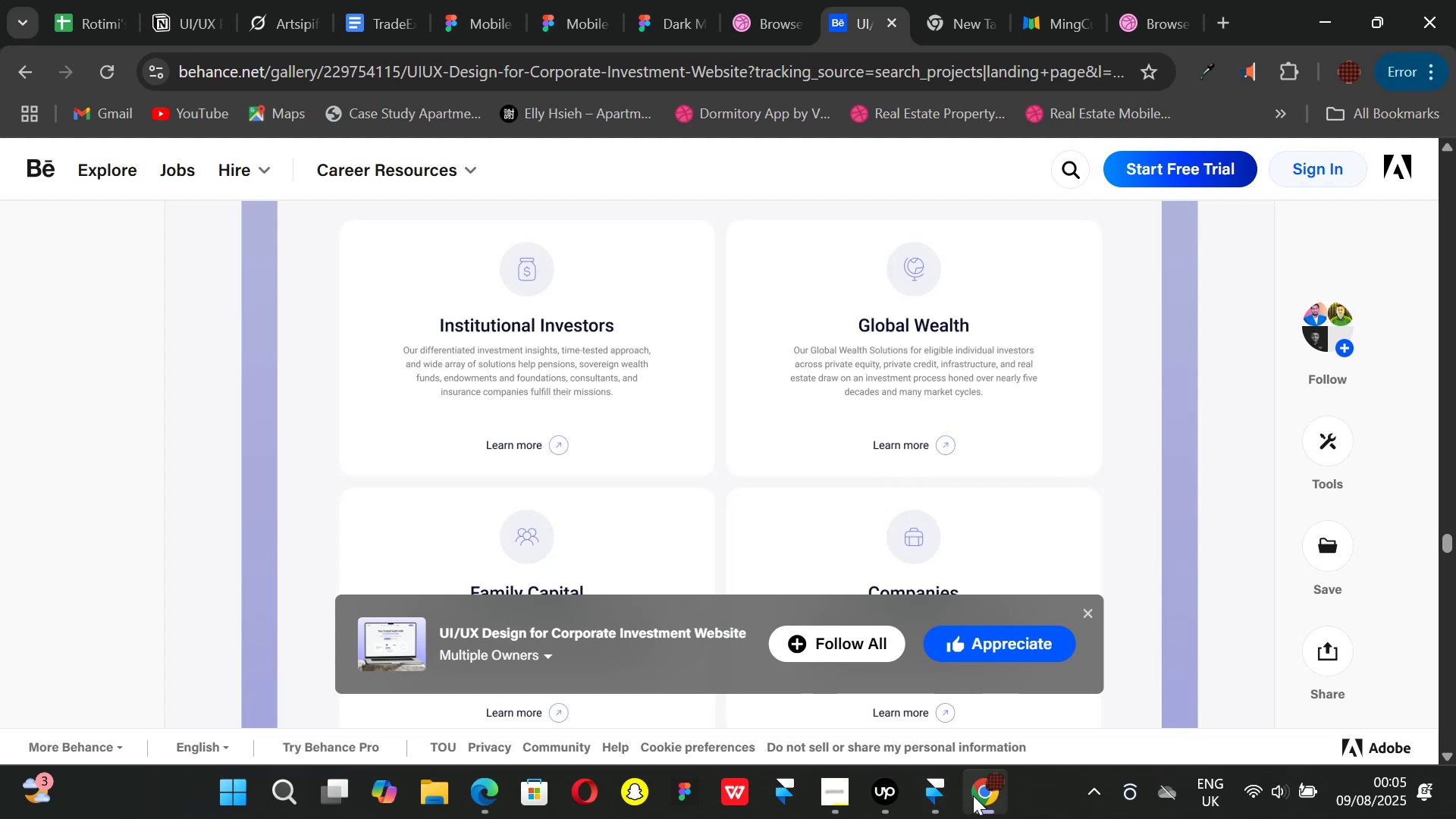 
left_click([935, 795])
 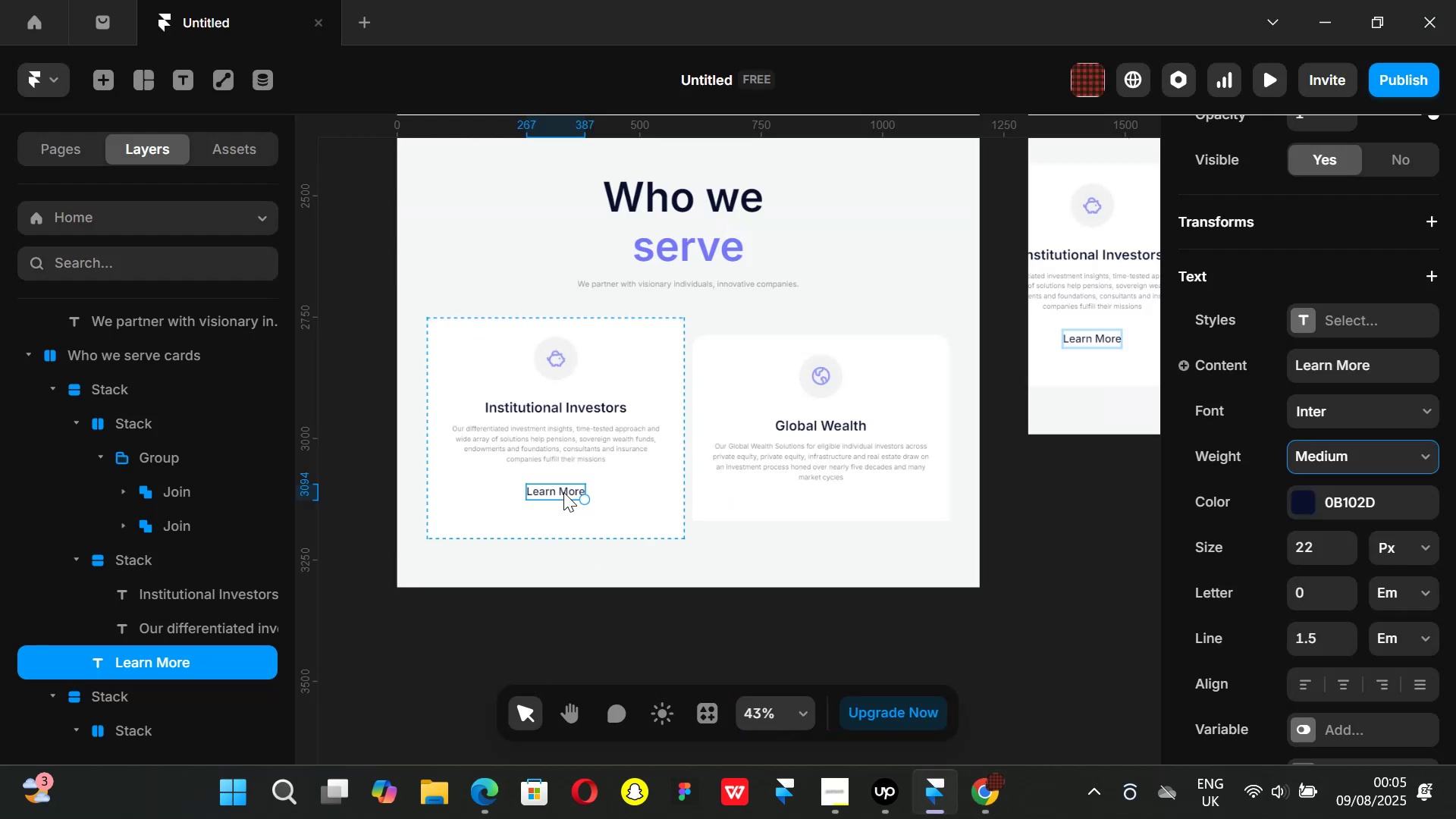 
double_click([563, 492])
 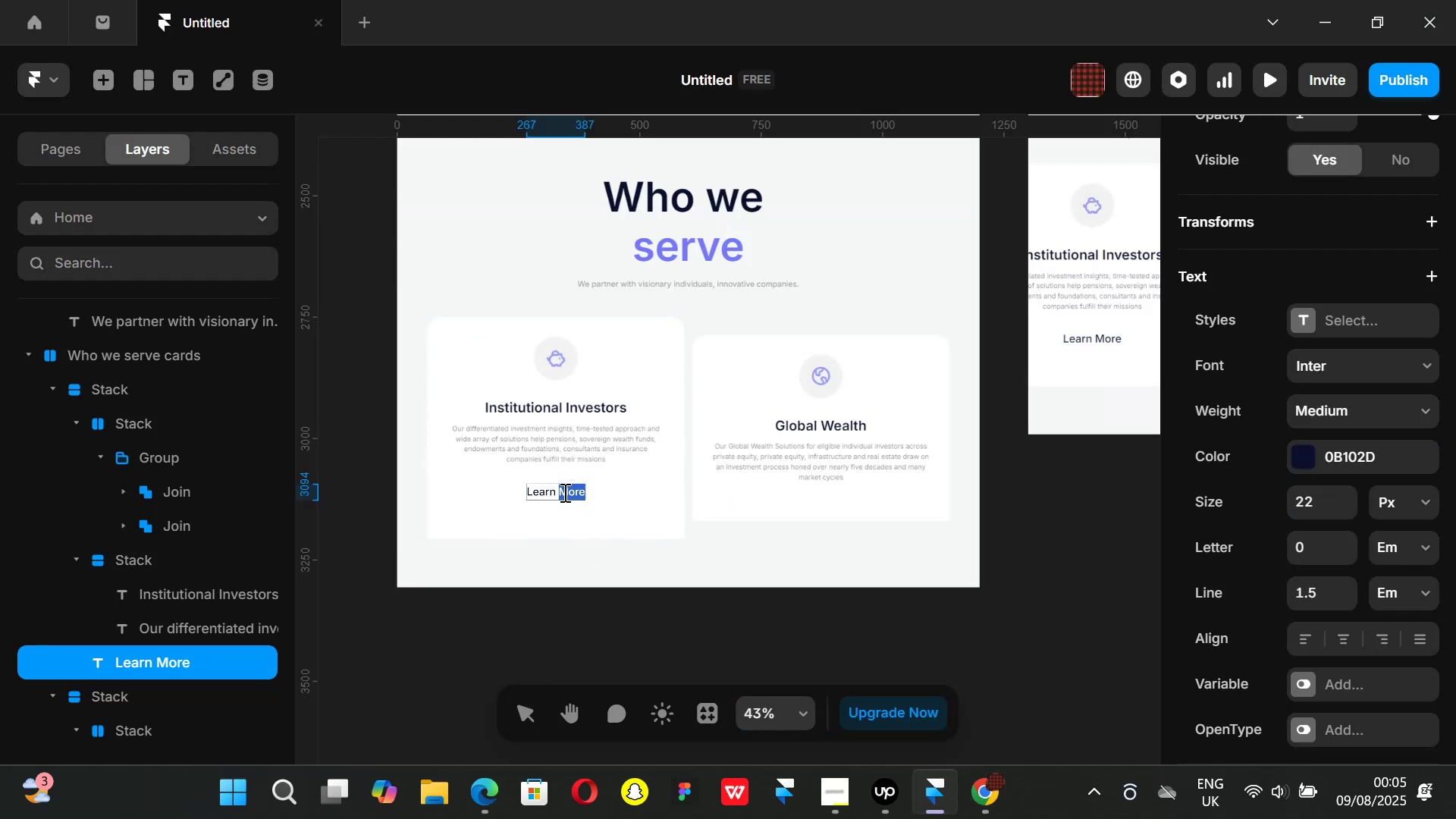 
hold_key(key=ControlLeft, duration=0.77)
scroll: coordinate [563, 492], scroll_direction: up, amount: 1.0
 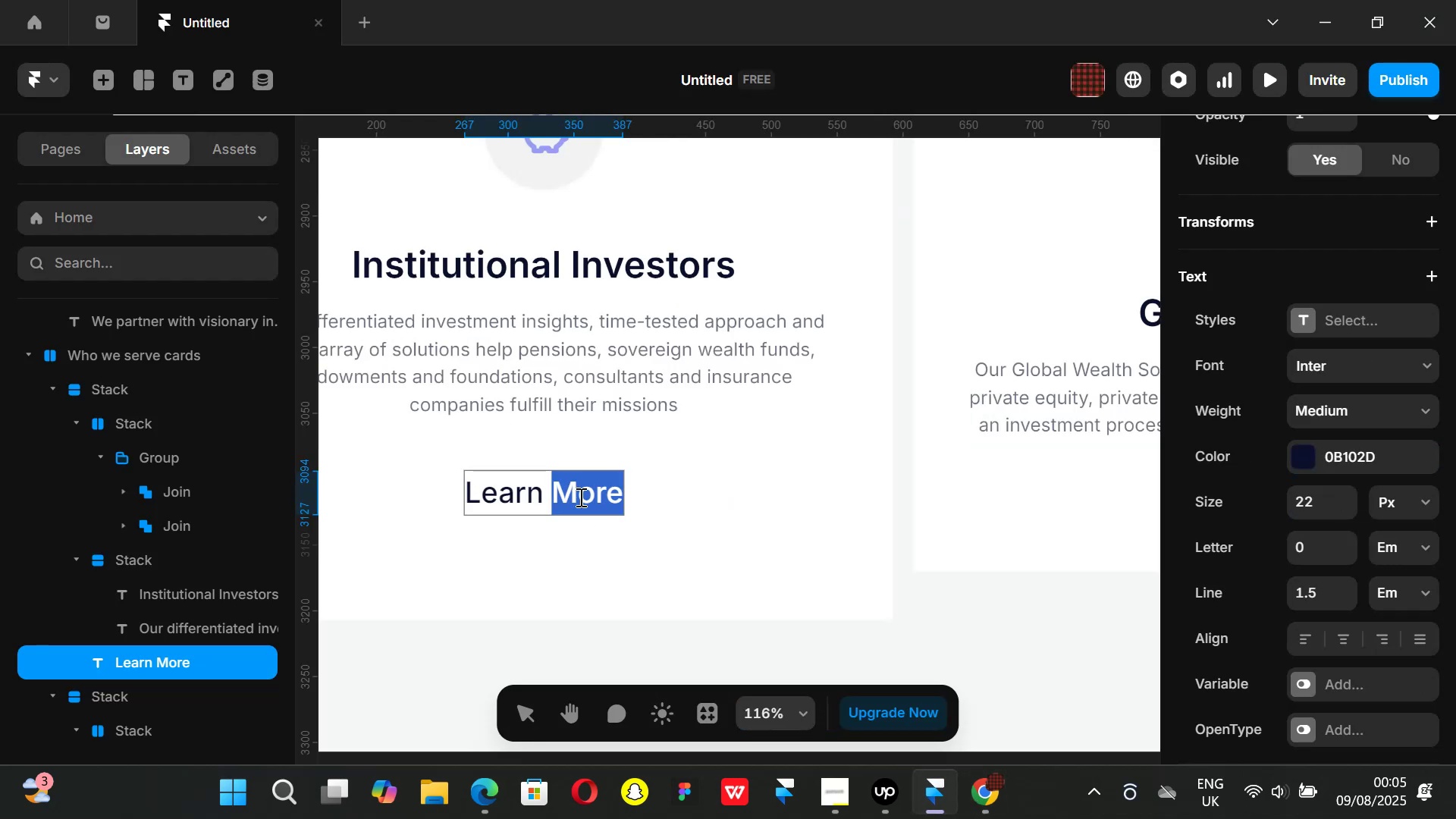 
left_click([576, 494])
 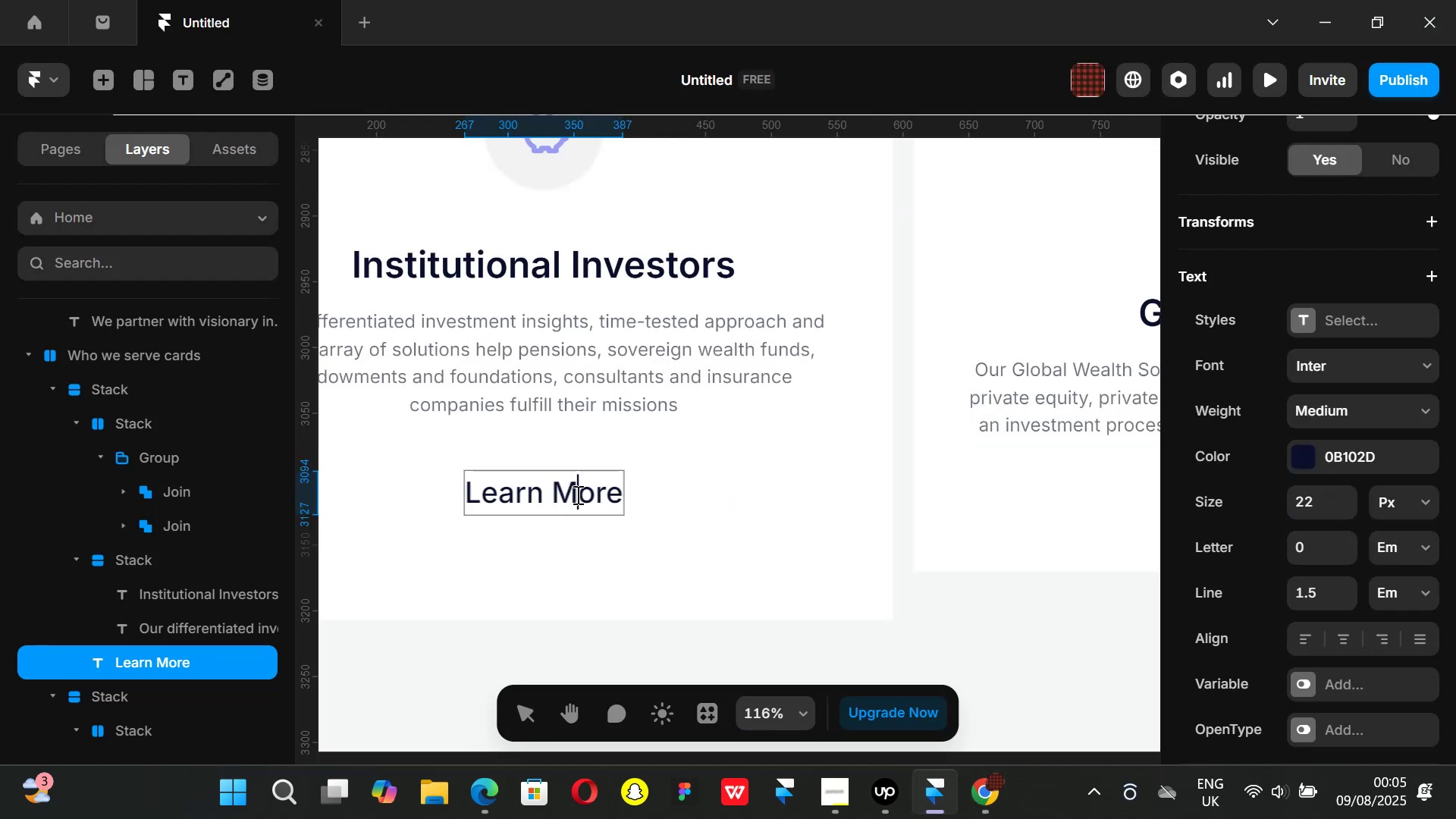 
key(Backspace)
 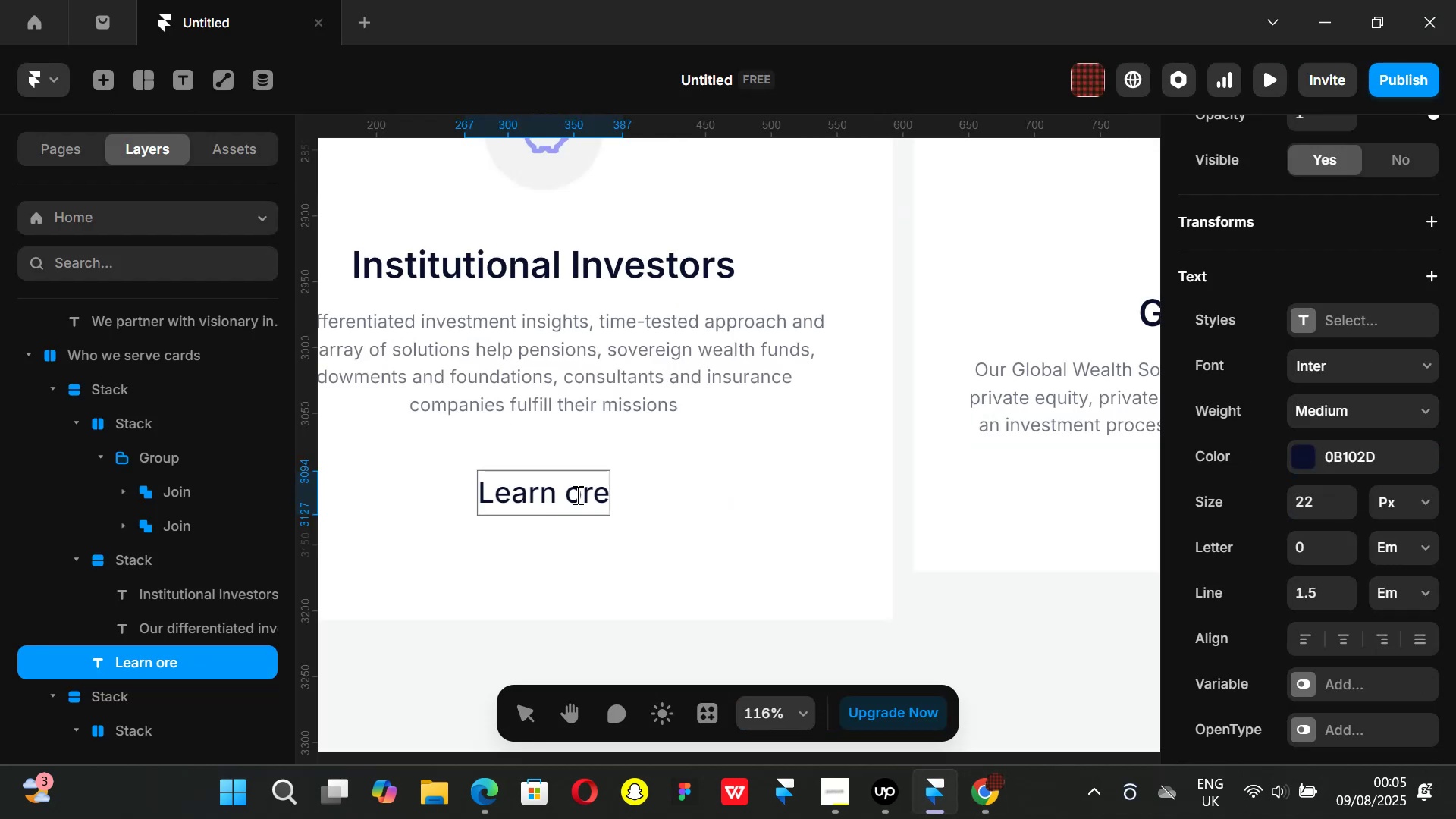 
key(M)
 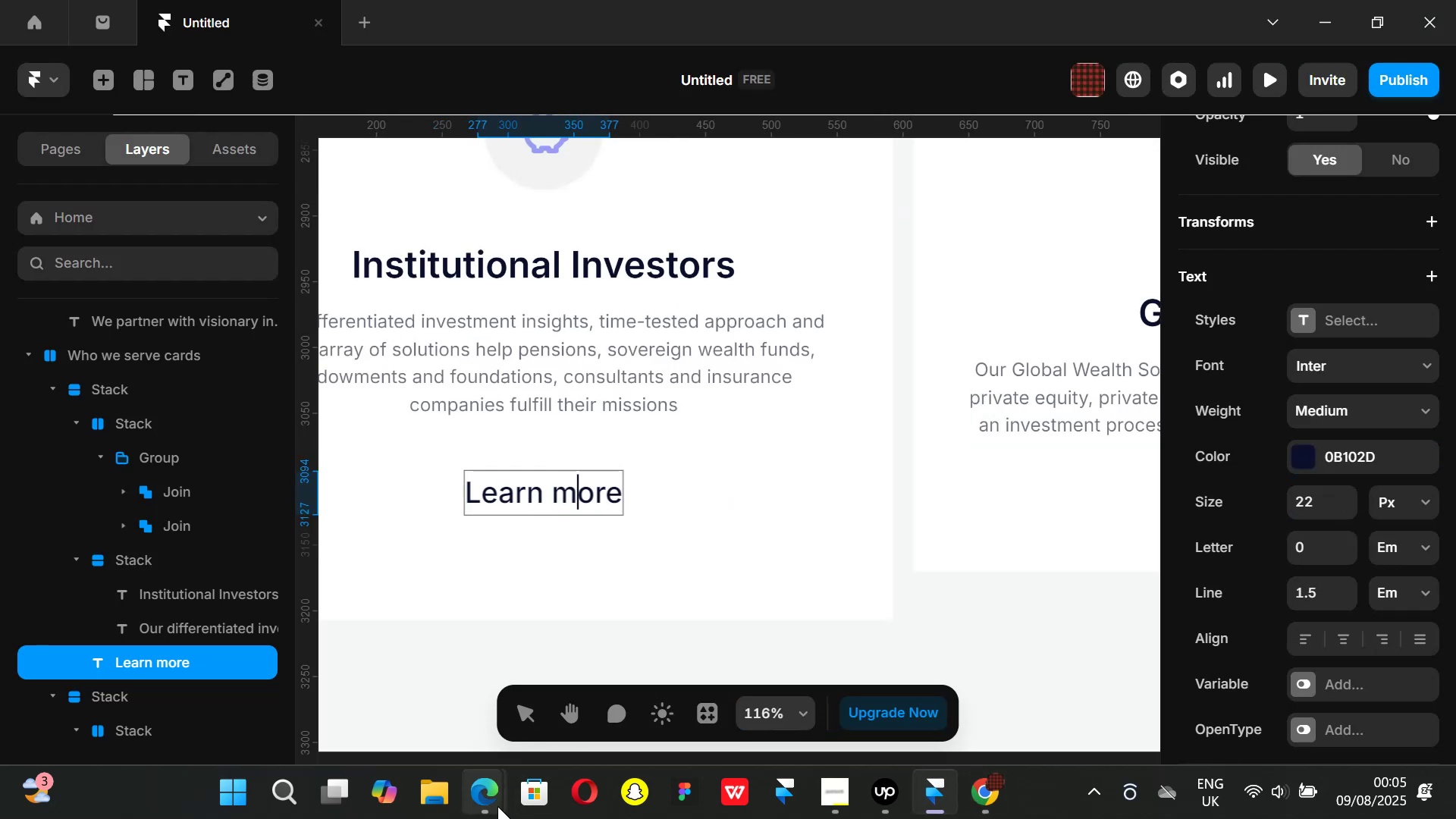 
left_click([416, 711])
 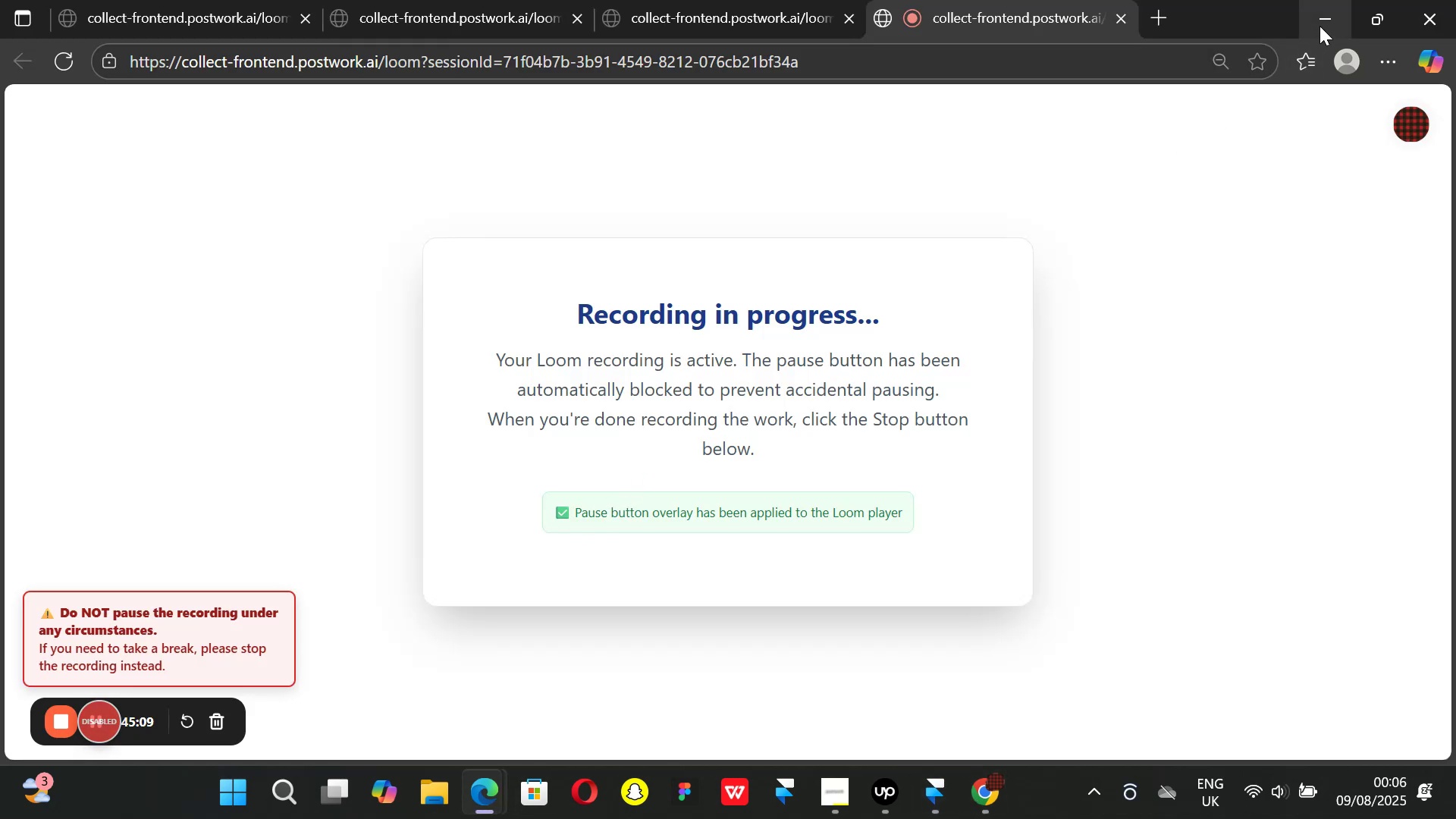 
left_click([1320, 26])
 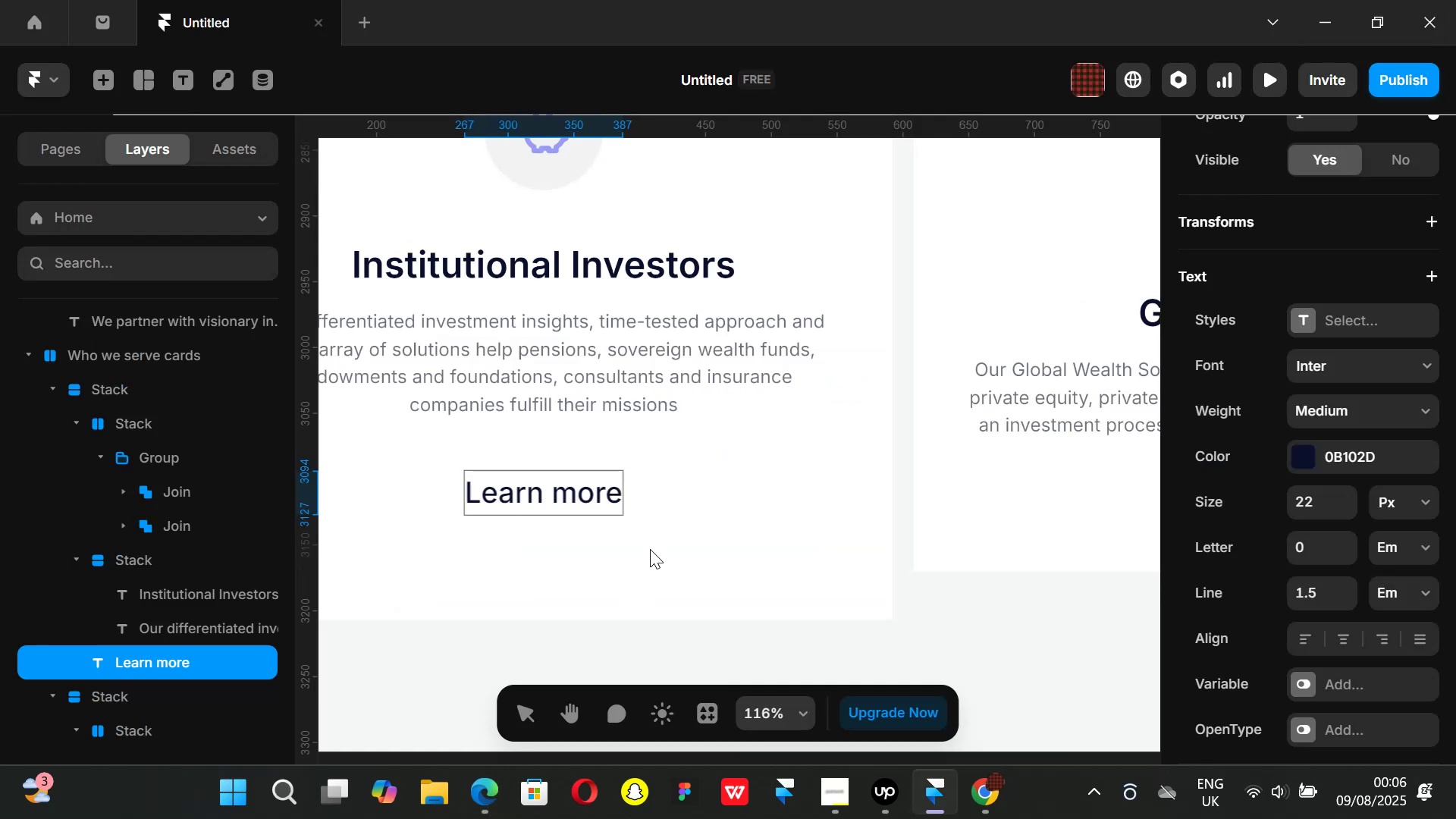 
hold_key(key=ControlLeft, duration=0.76)
scroll: coordinate [675, 511], scroll_direction: down, amount: 1.0
 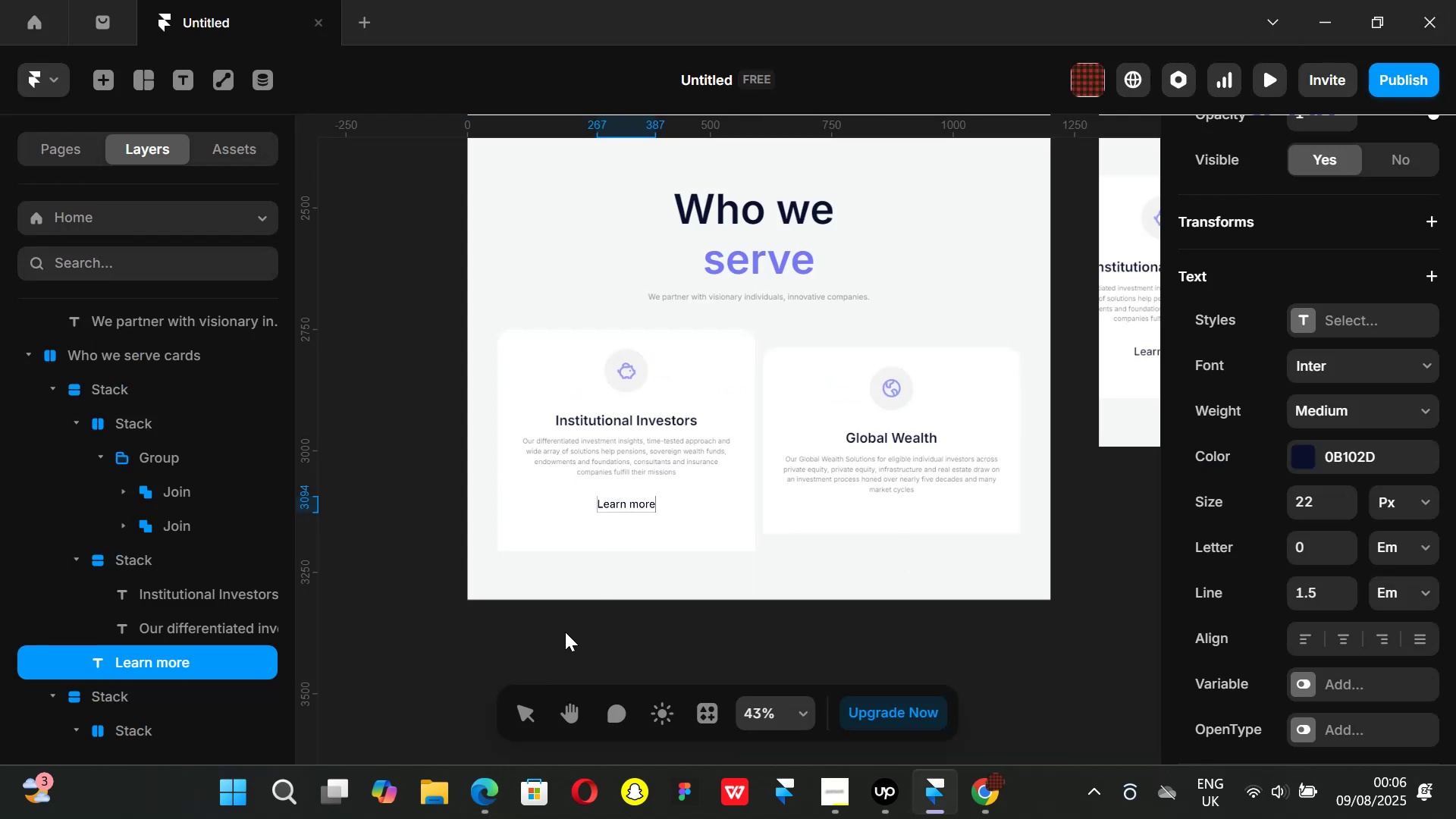 
left_click([565, 632])
 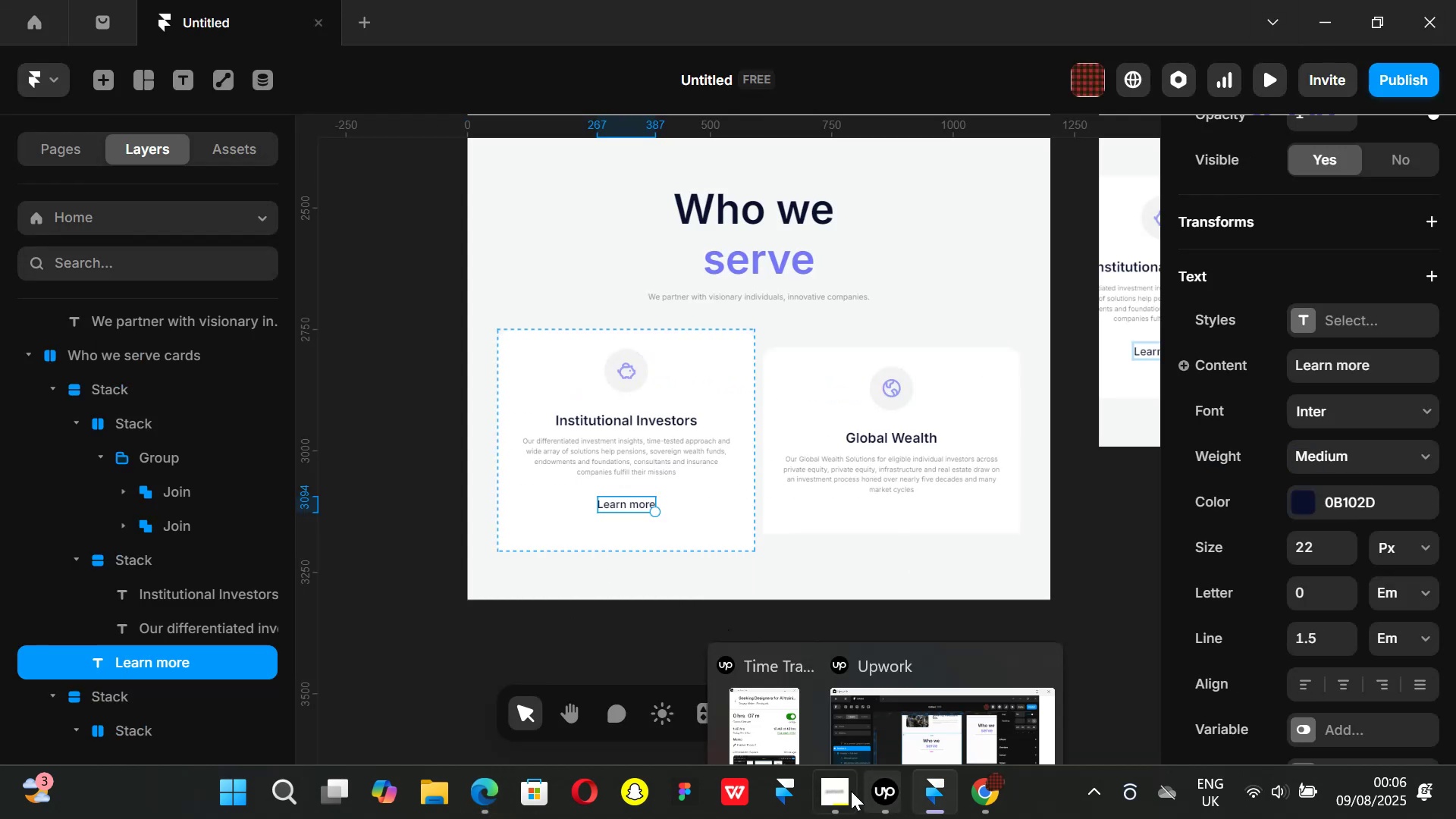 
left_click([840, 791])
 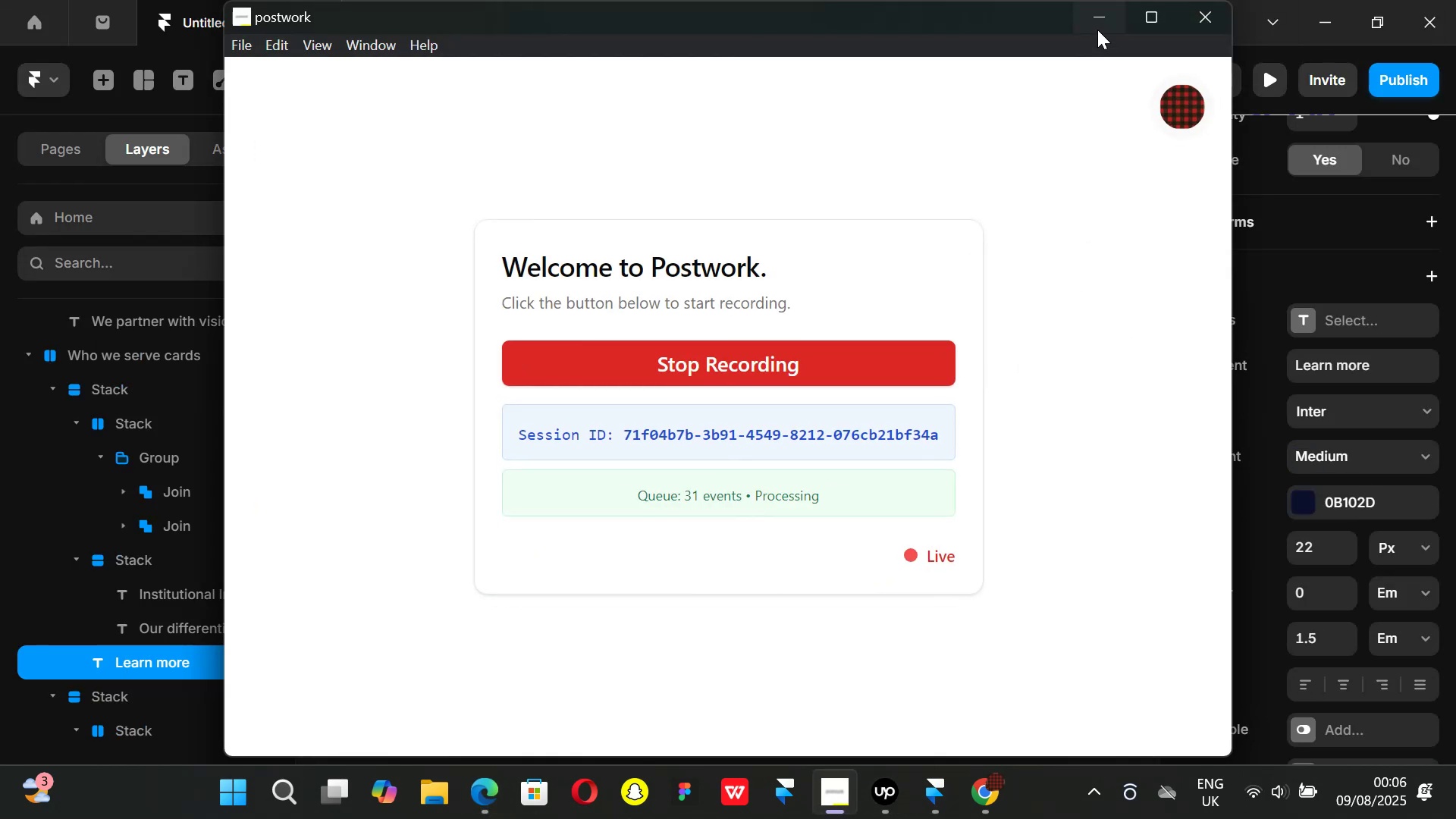 
left_click([1094, 17])
 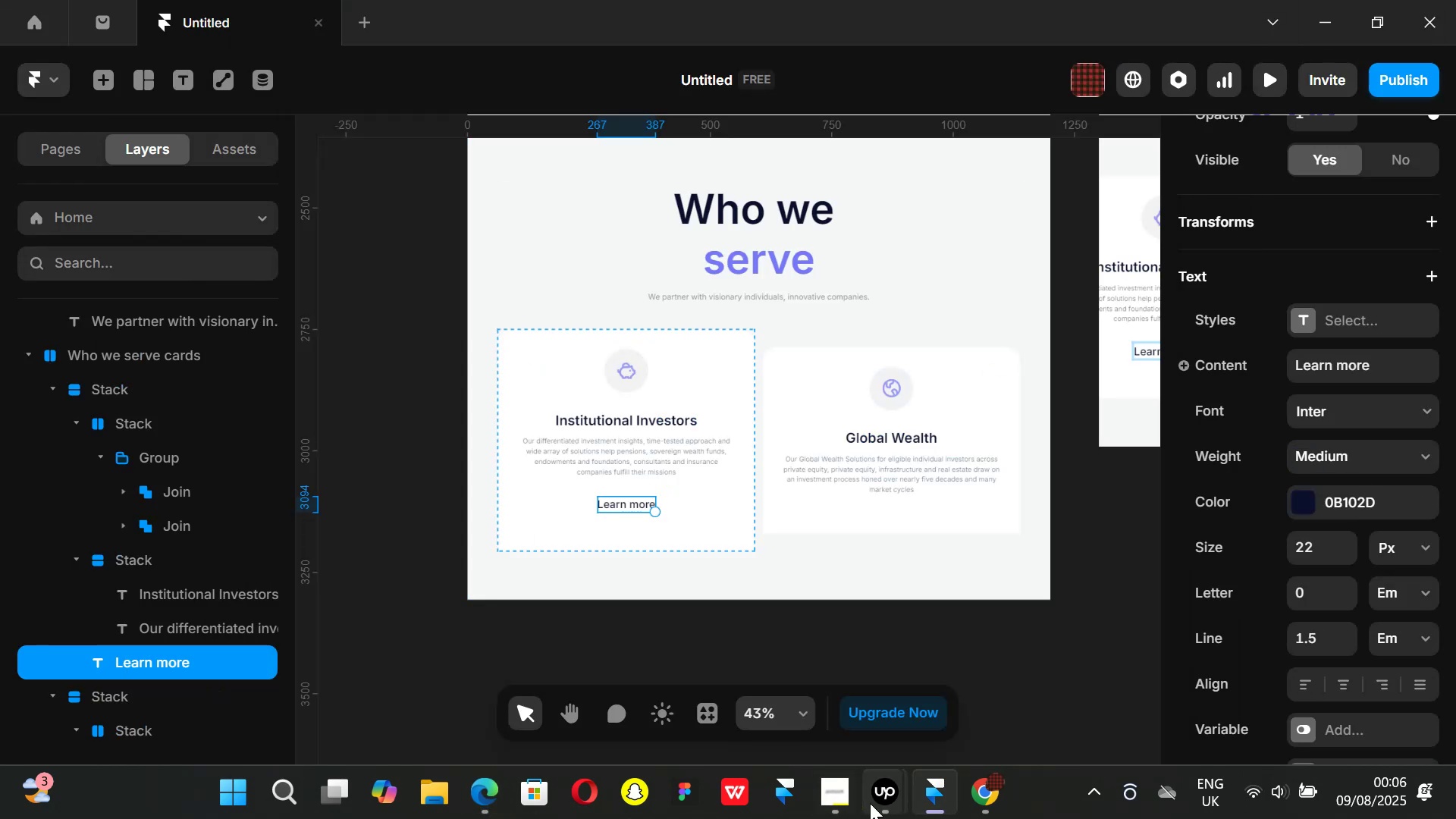 
left_click([870, 803])
 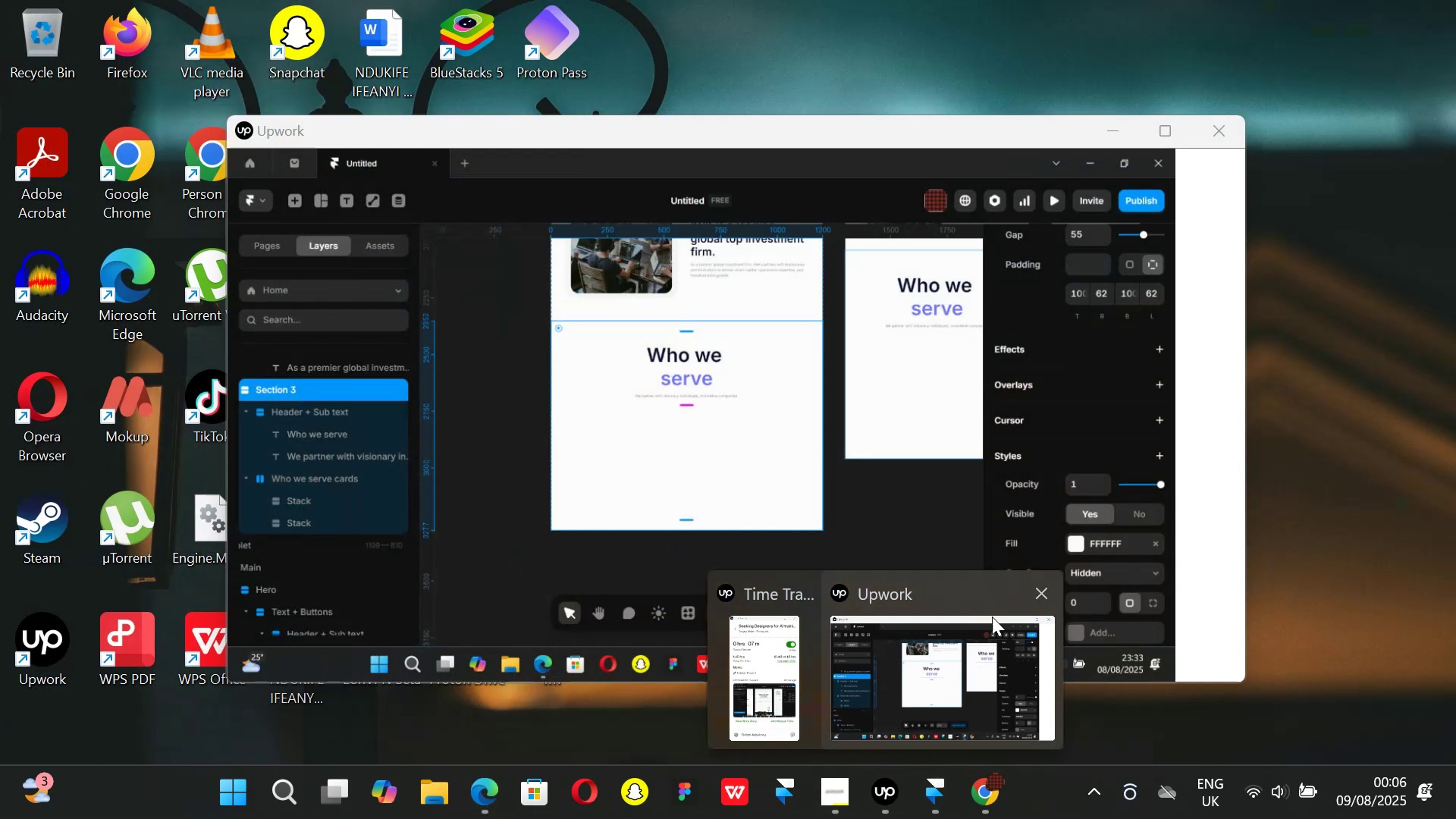 
left_click([1038, 595])
 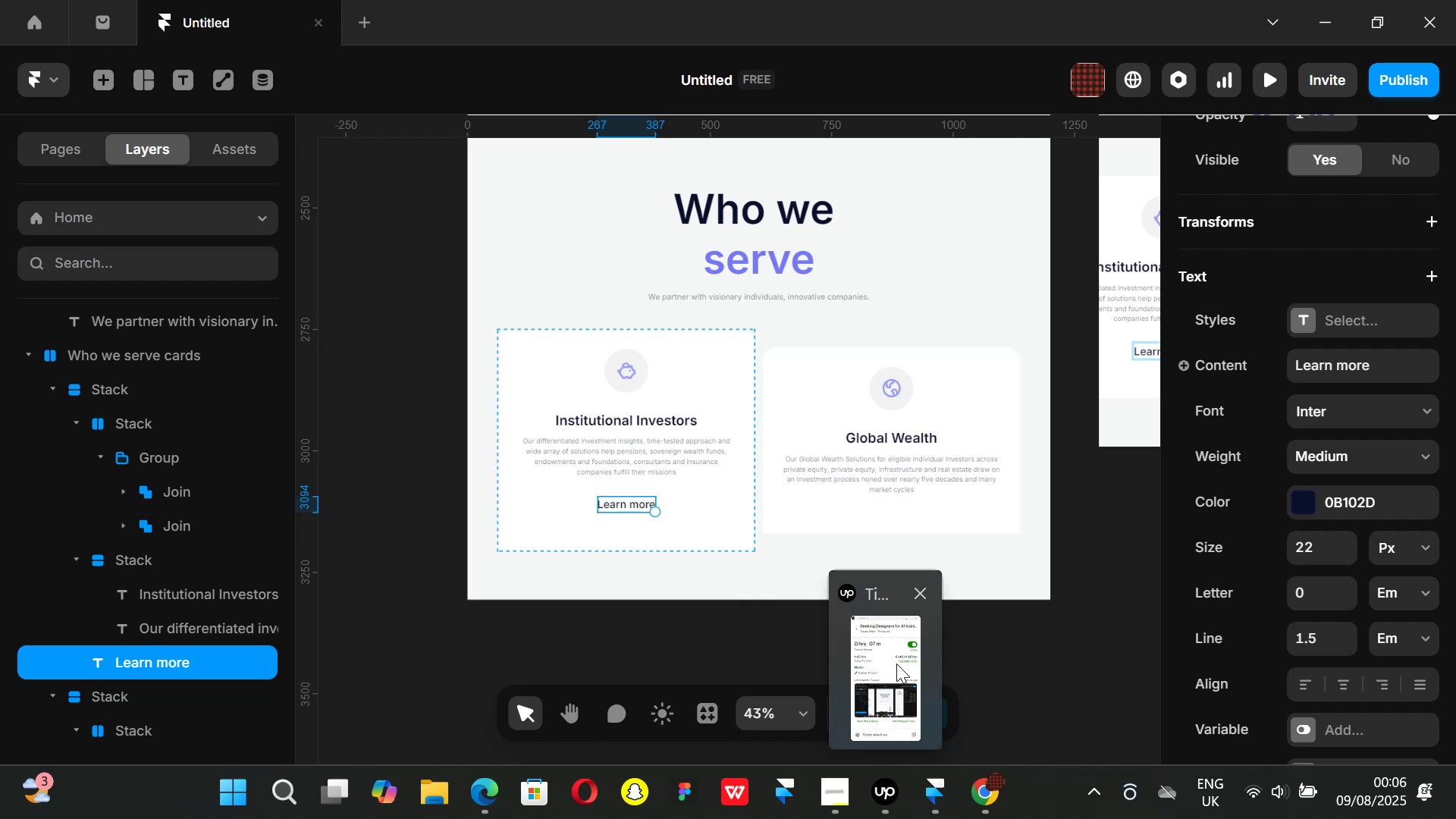 
left_click([896, 666])
 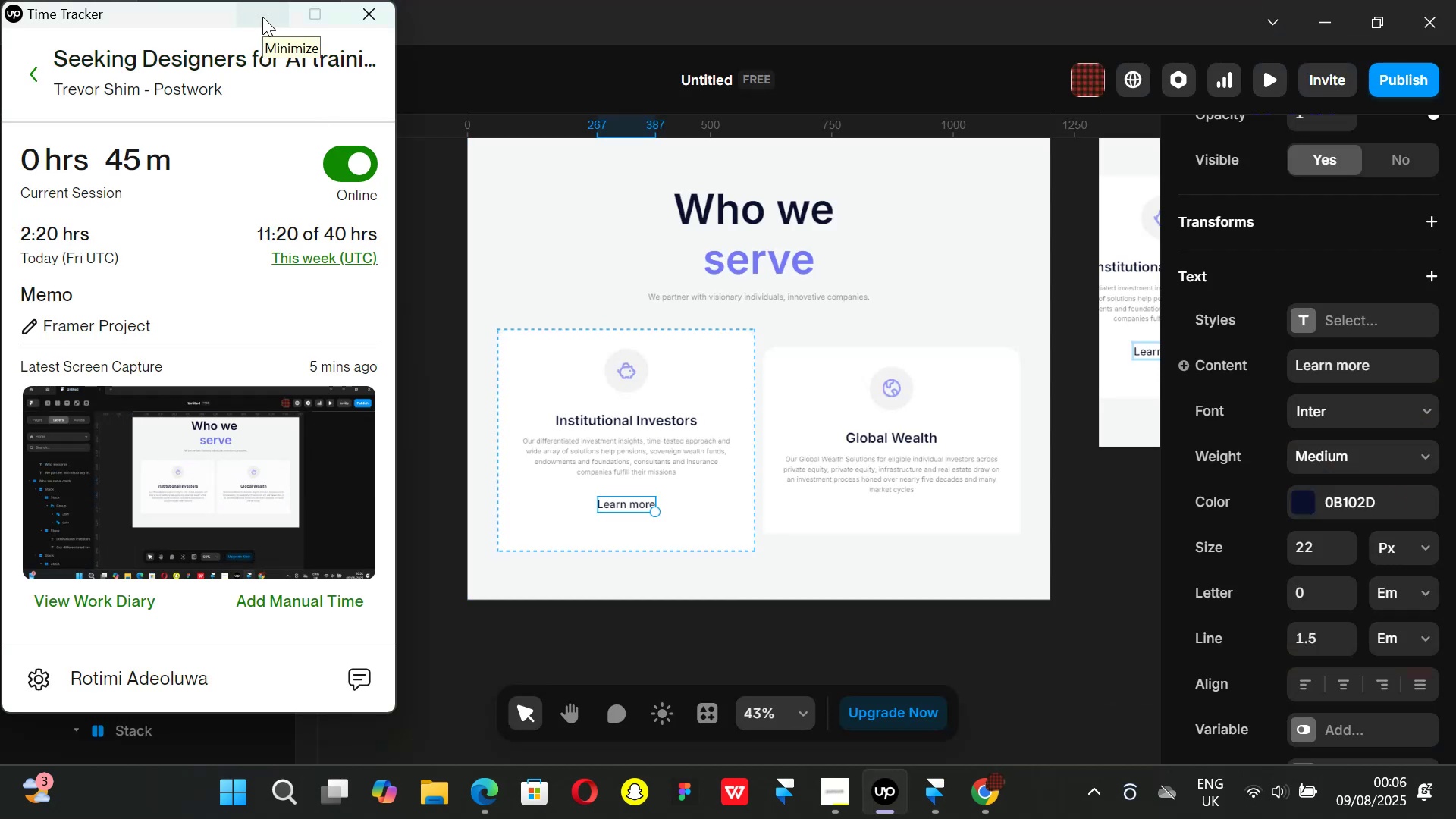 
left_click([262, 17])
 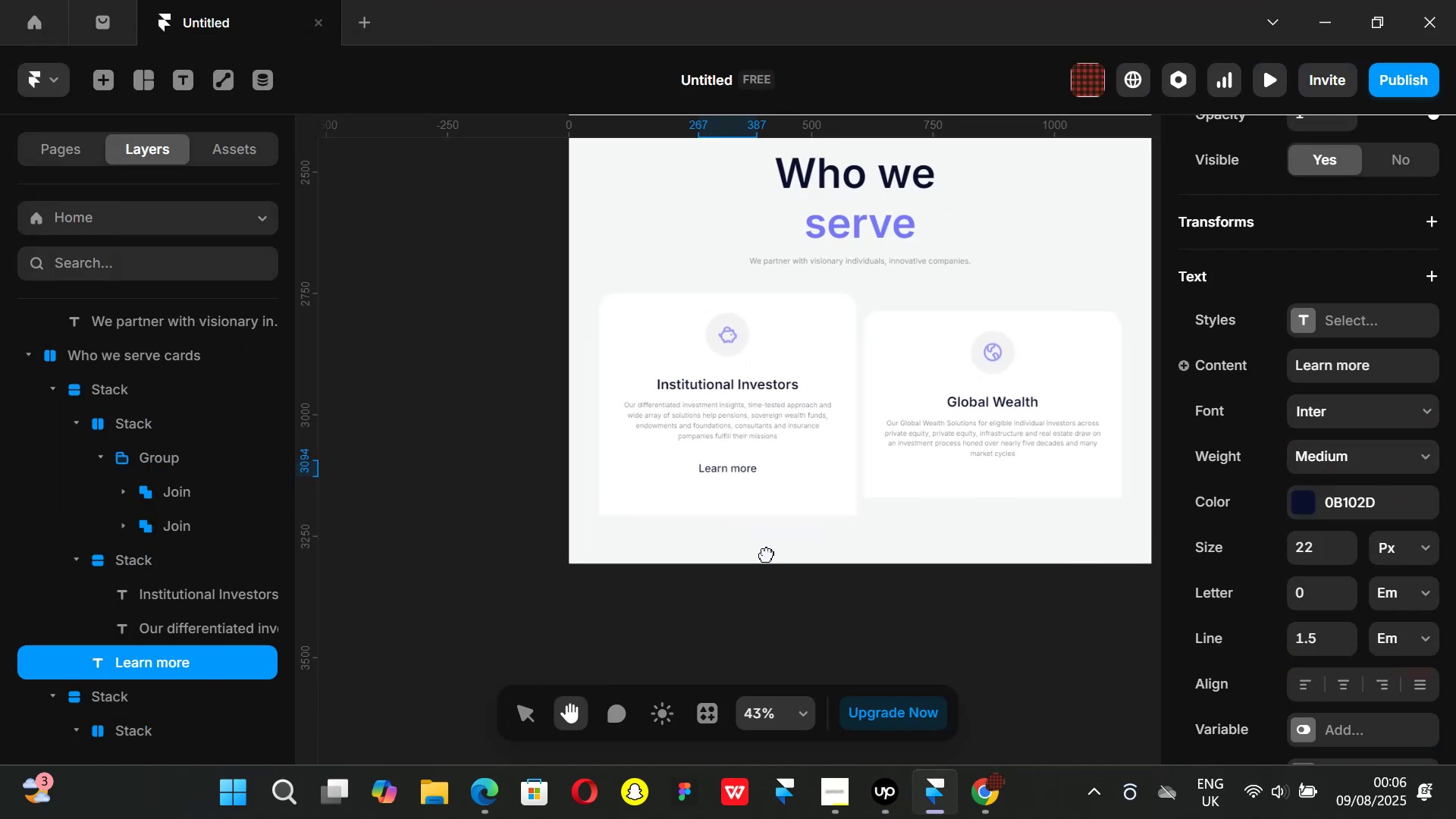 
hold_key(key=ControlLeft, duration=0.5)
scroll: coordinate [698, 519], scroll_direction: up, amount: 1.0
 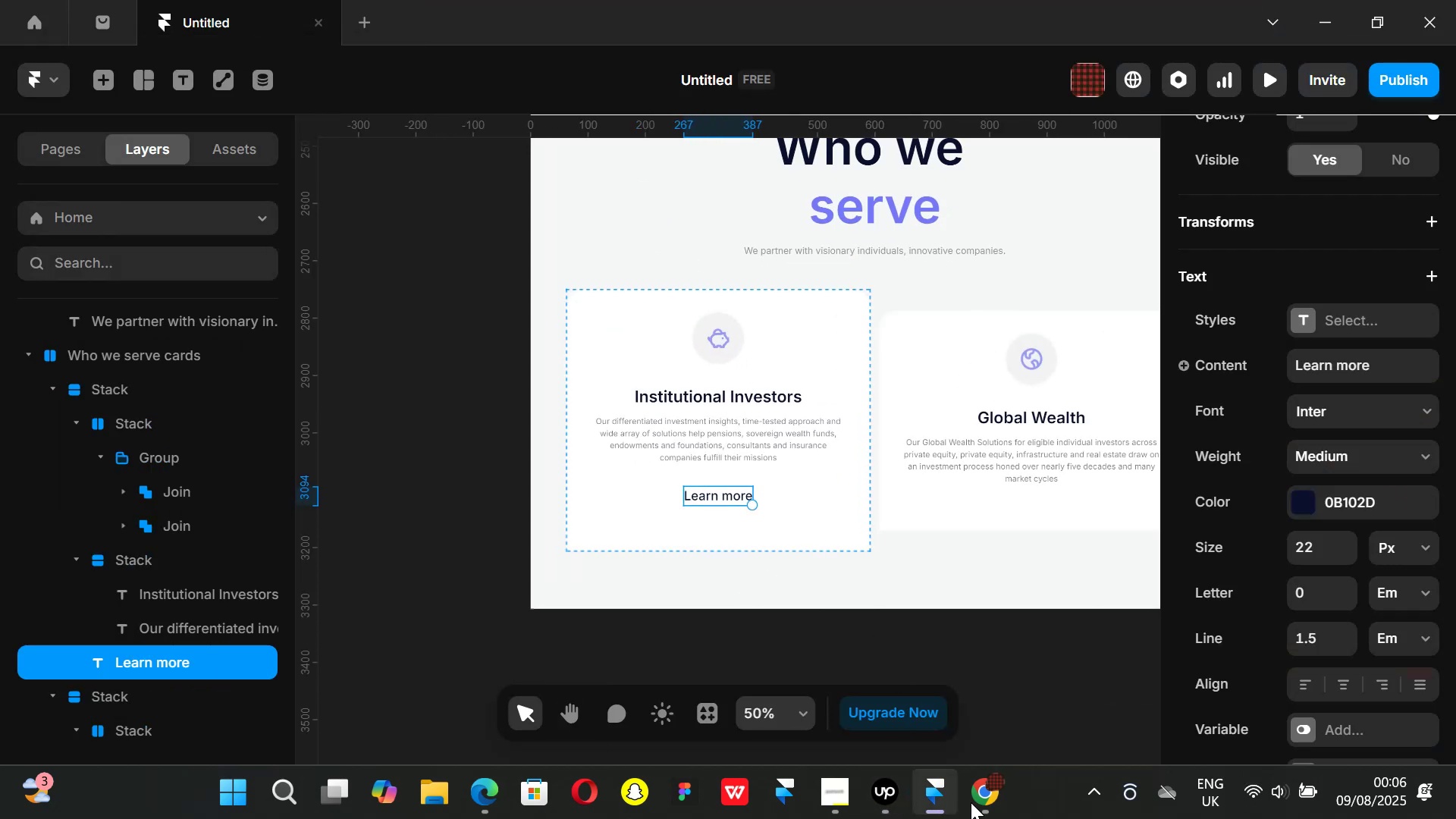 
left_click([983, 804])
 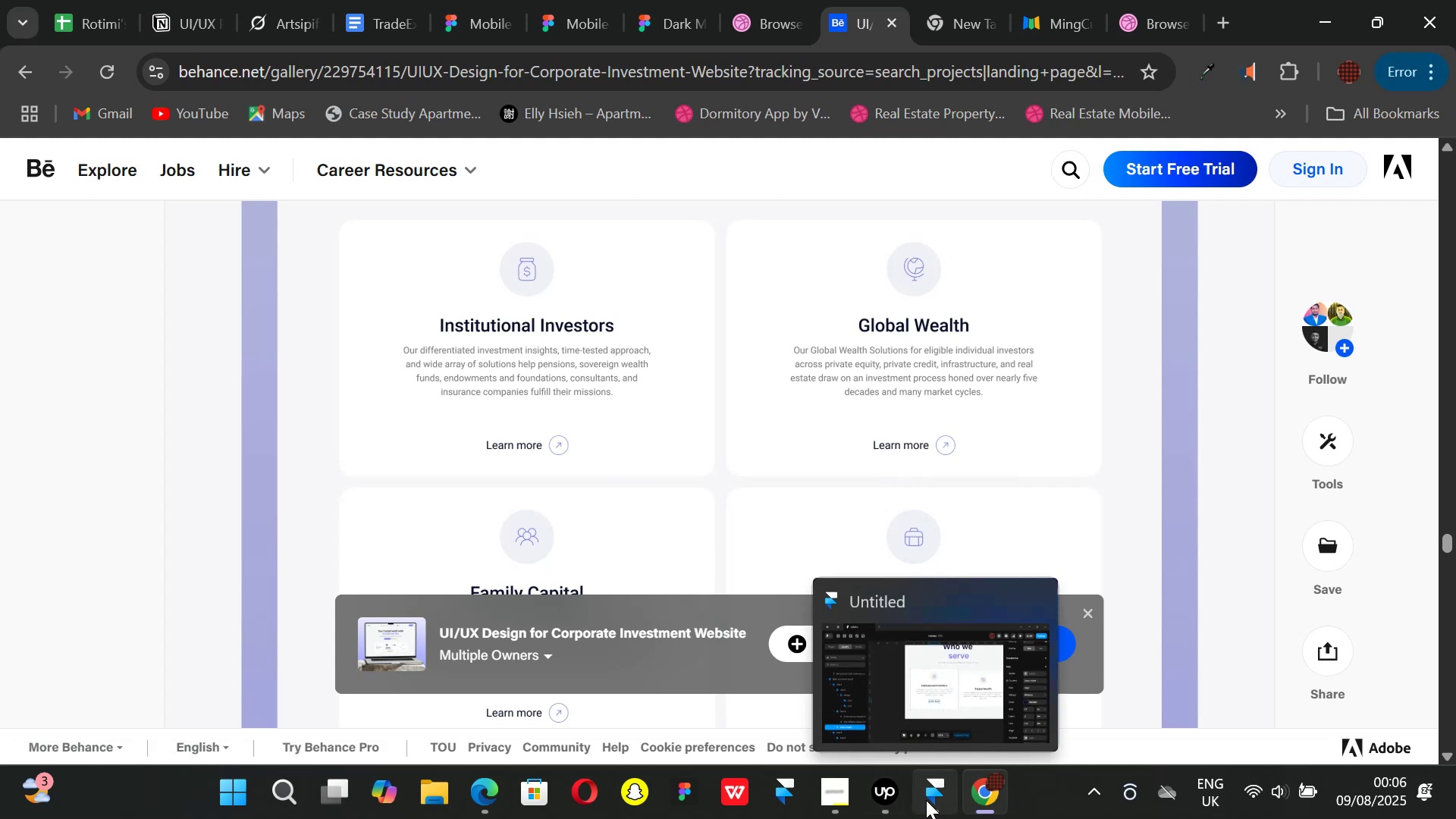 
left_click([926, 800])
 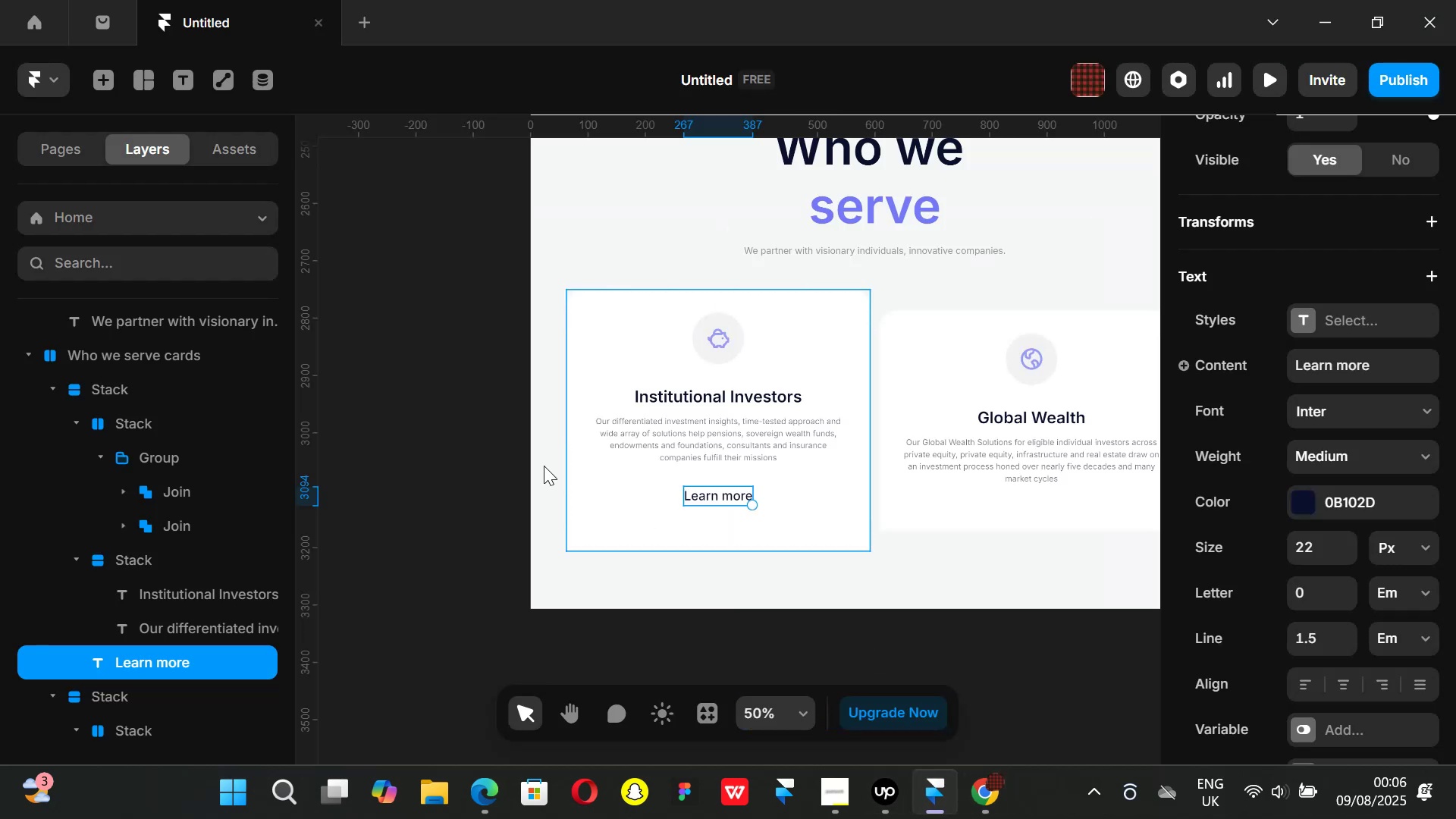 
hold_key(key=ControlLeft, duration=0.96)
scroll: coordinate [475, 438], scroll_direction: down, amount: 2.0
 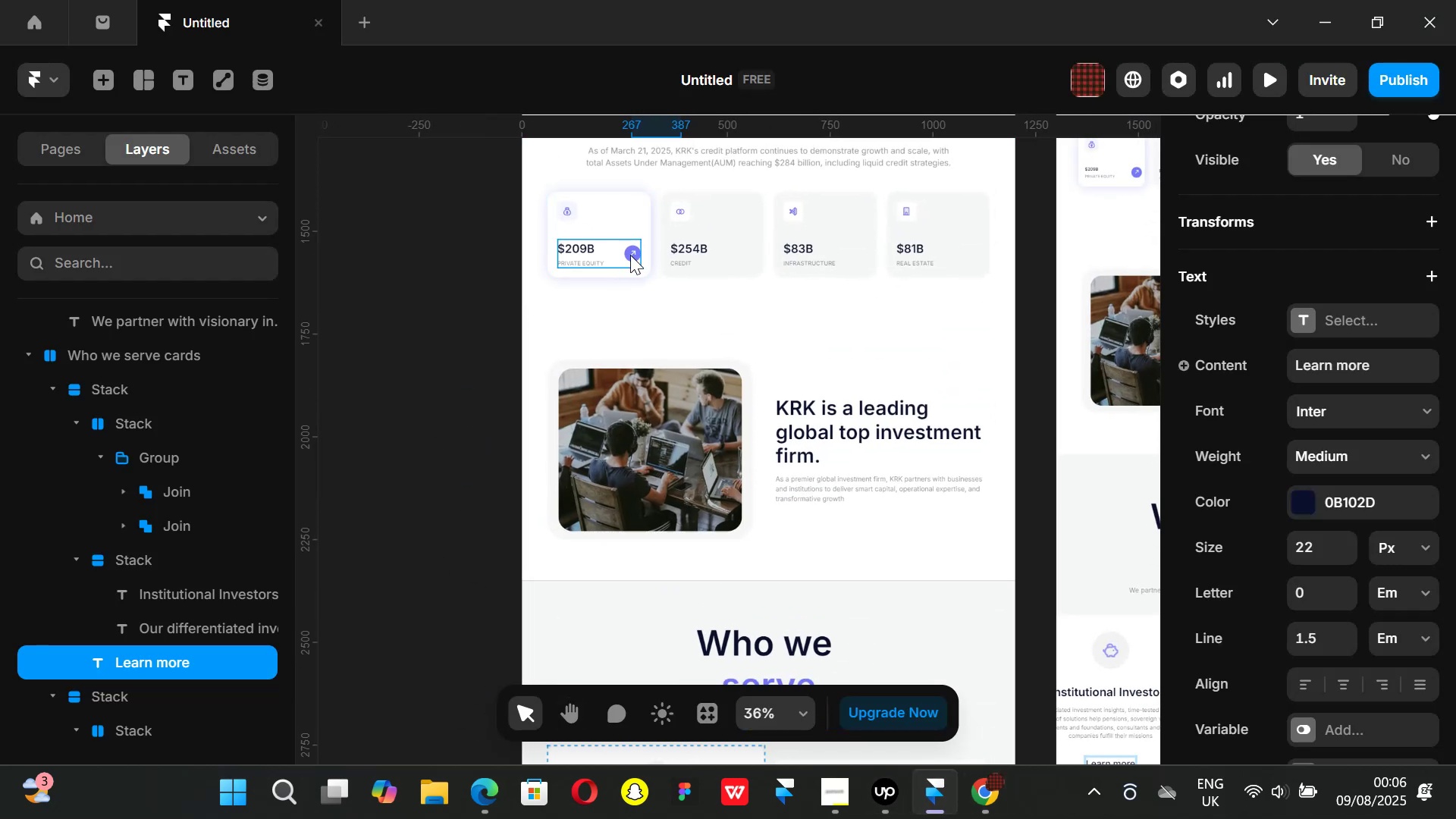 
hold_key(key=ControlLeft, duration=1.1)
scroll: coordinate [640, 257], scroll_direction: up, amount: 9.0
 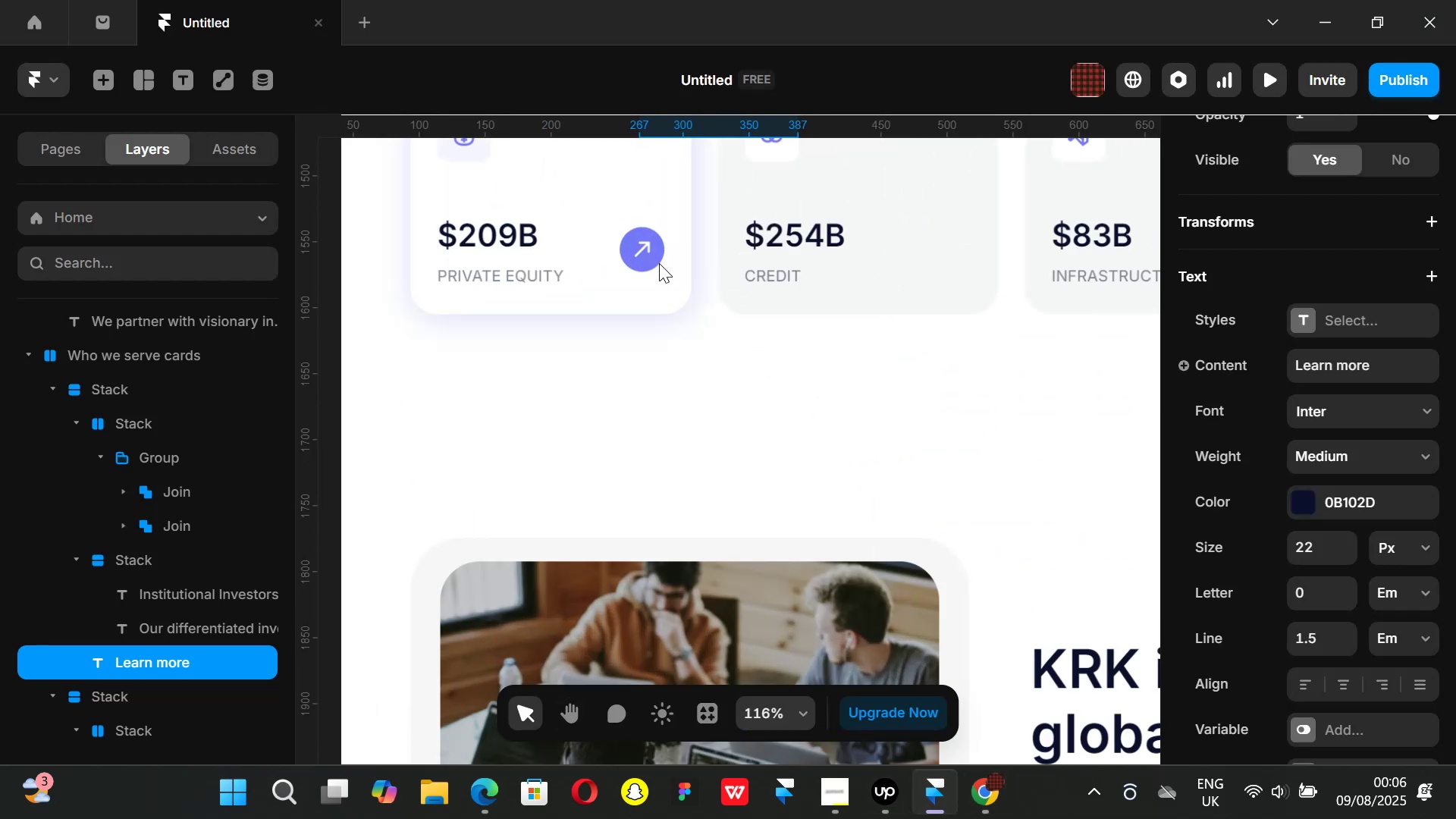 
key(Control+ControlLeft)
 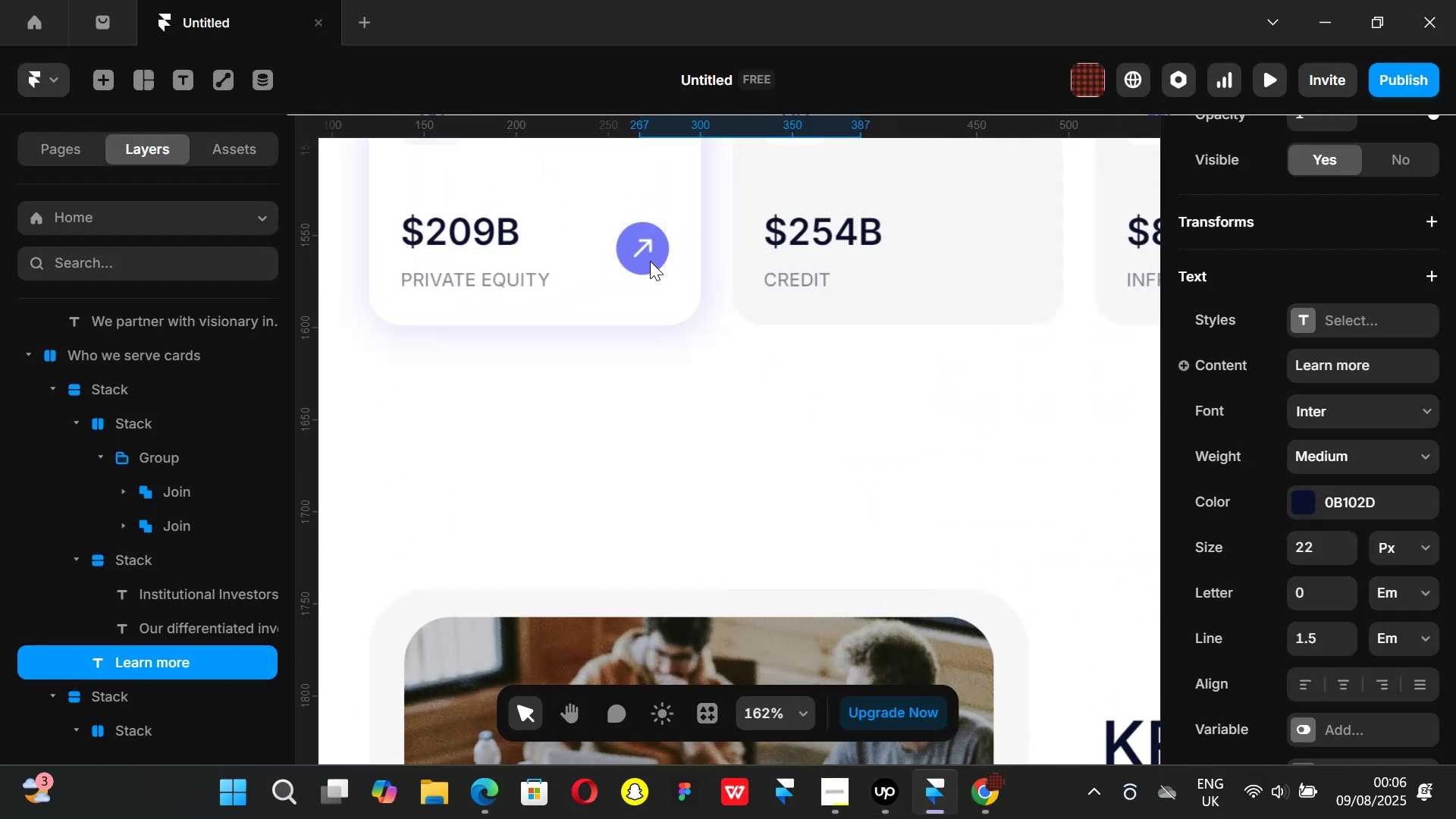 
scroll: coordinate [650, 261], scroll_direction: up, amount: 2.0
 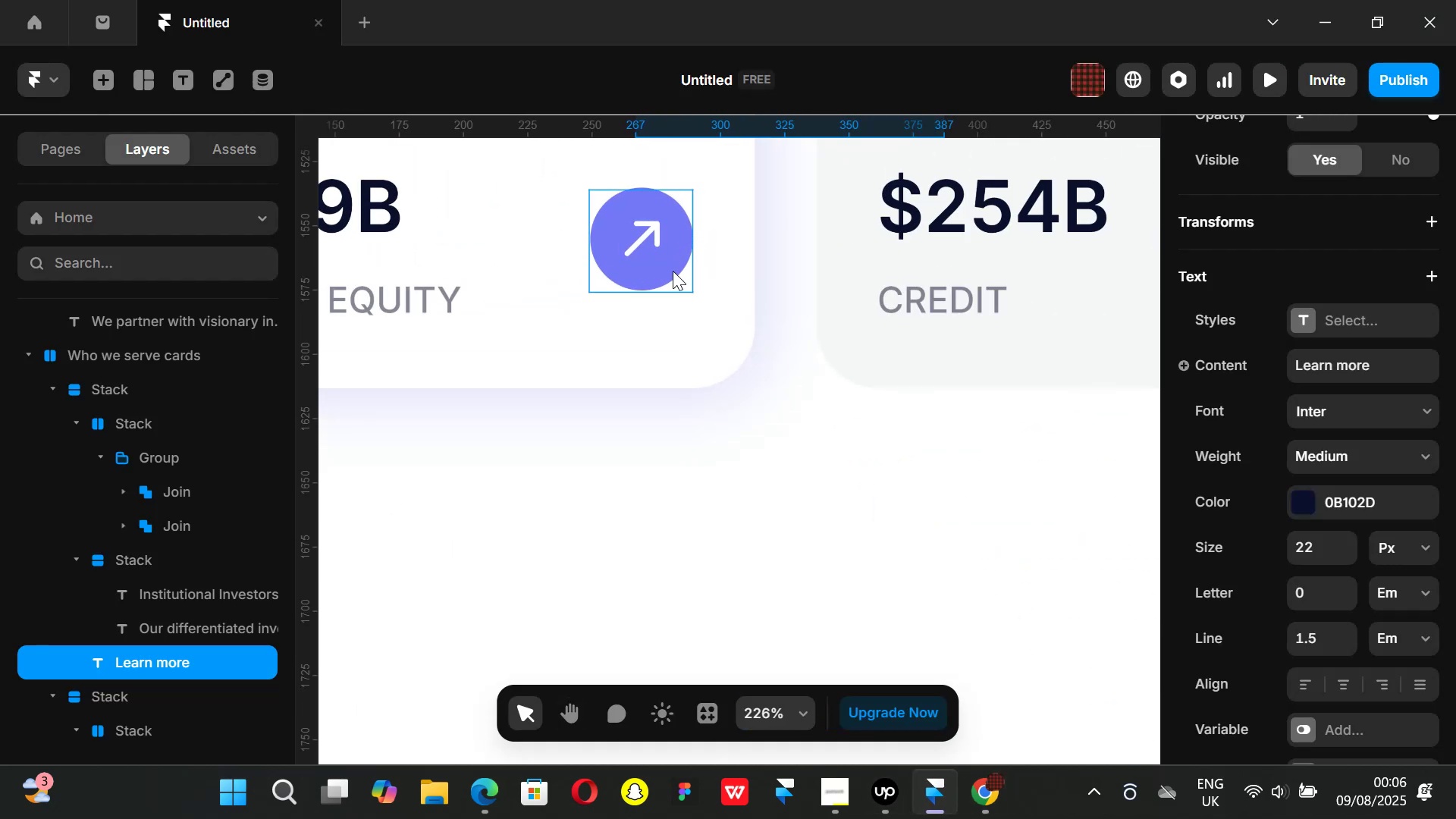 
left_click([673, 271])
 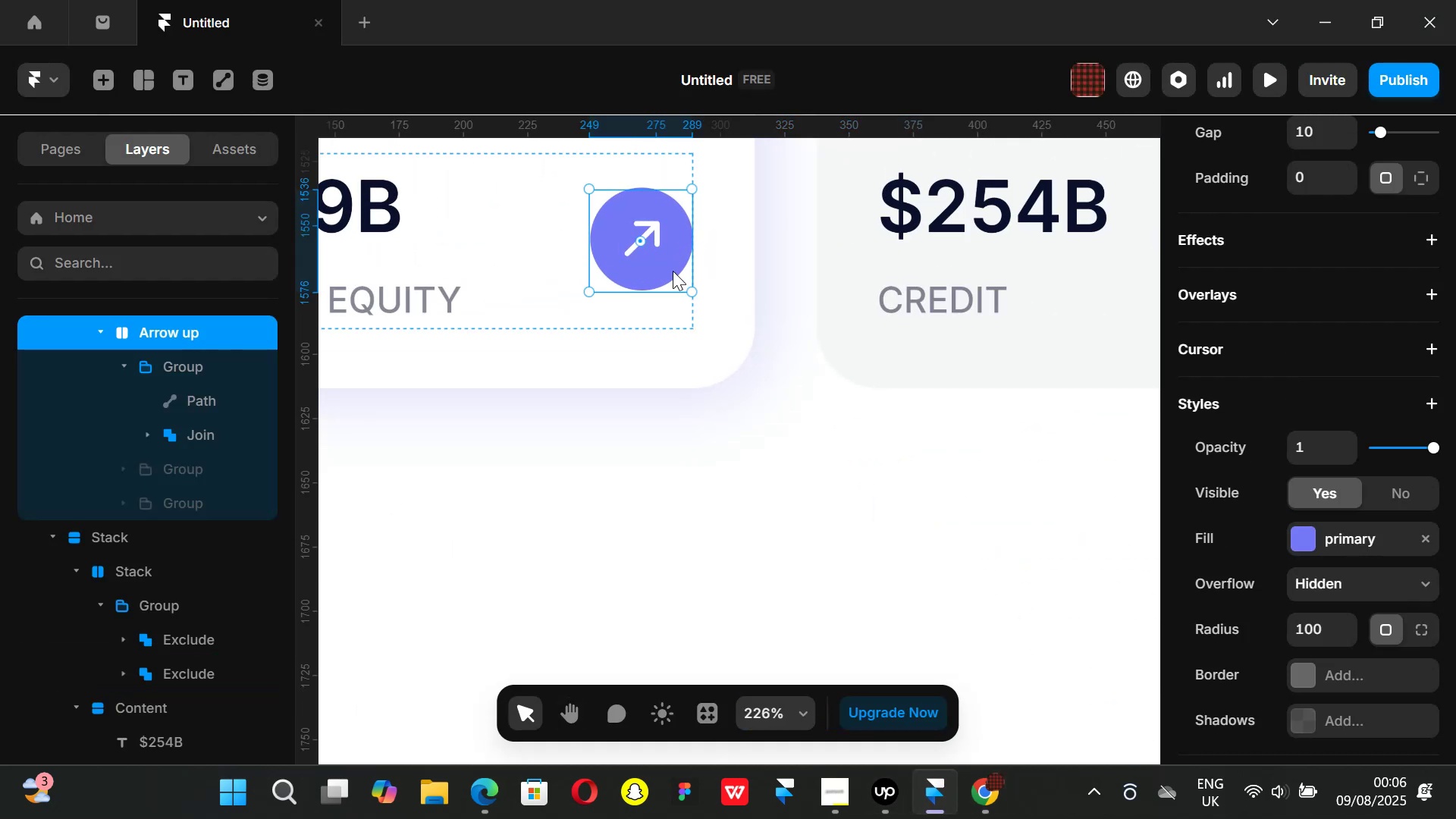 
key(Control+ControlLeft)
 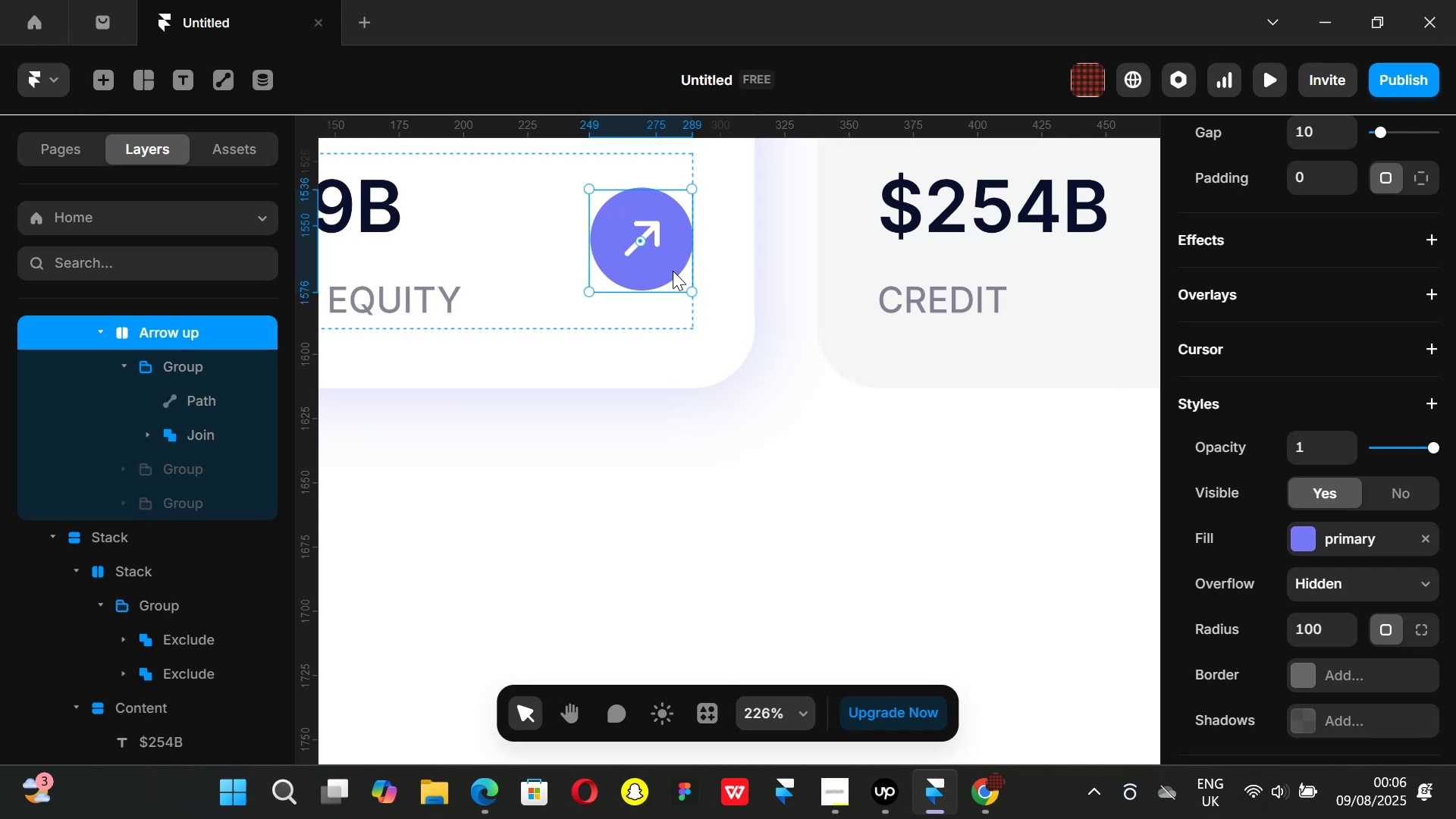 
key(Control+C)
 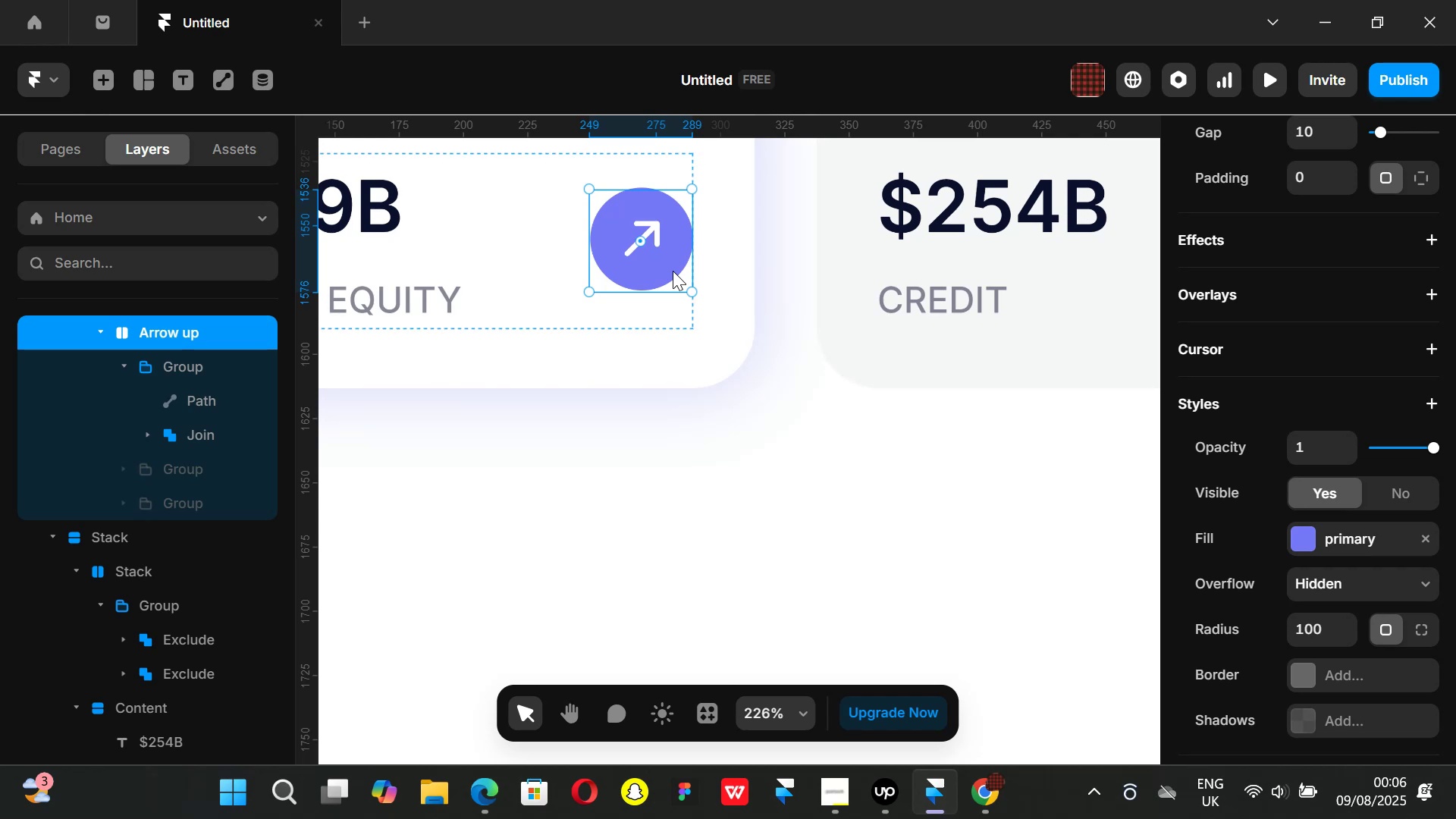 
hold_key(key=ControlLeft, duration=1.17)
scroll: coordinate [752, 487], scroll_direction: down, amount: 14.0
 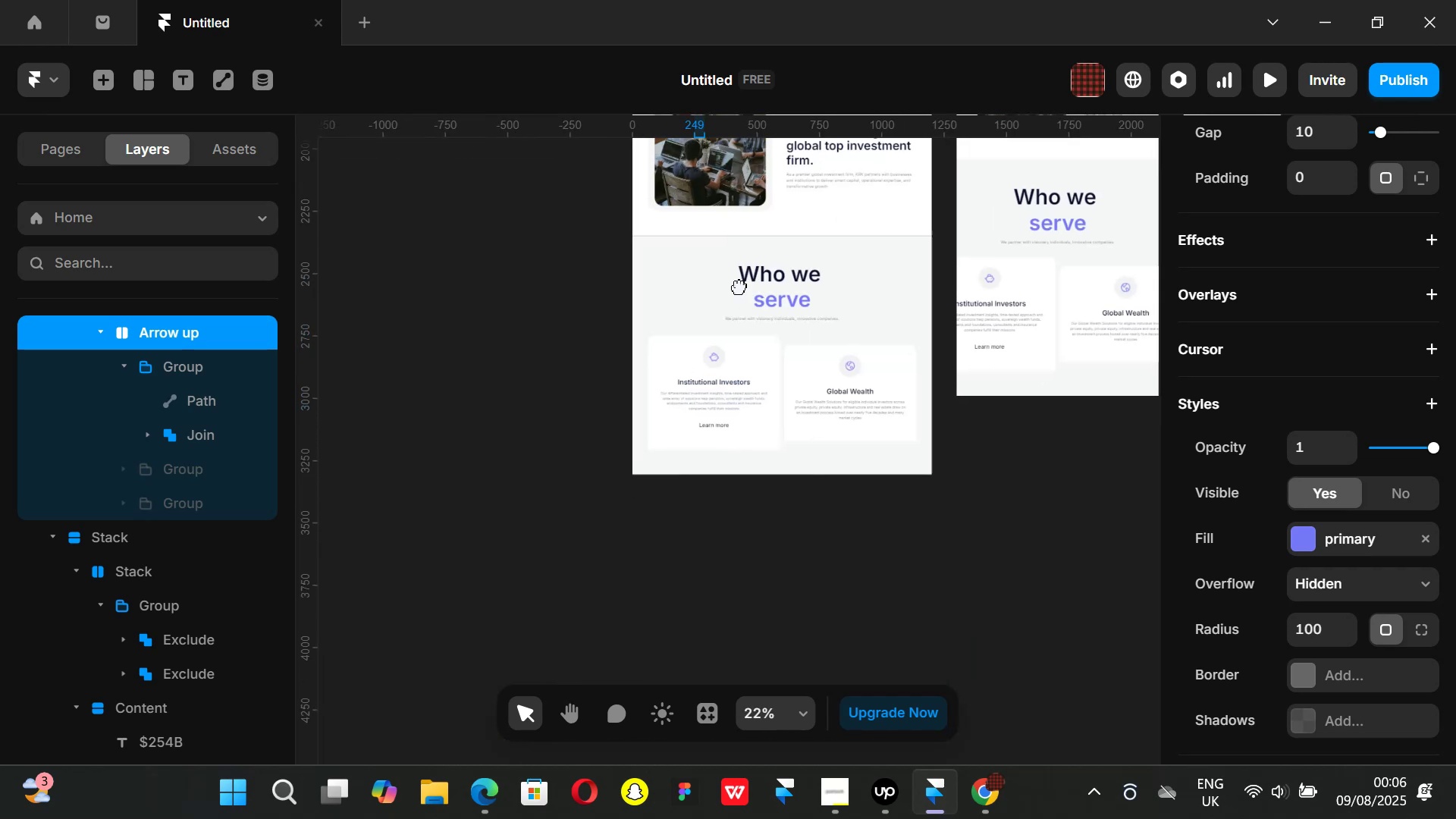 
hold_key(key=ControlLeft, duration=0.89)
scroll: coordinate [734, 457], scroll_direction: up, amount: 10.0
 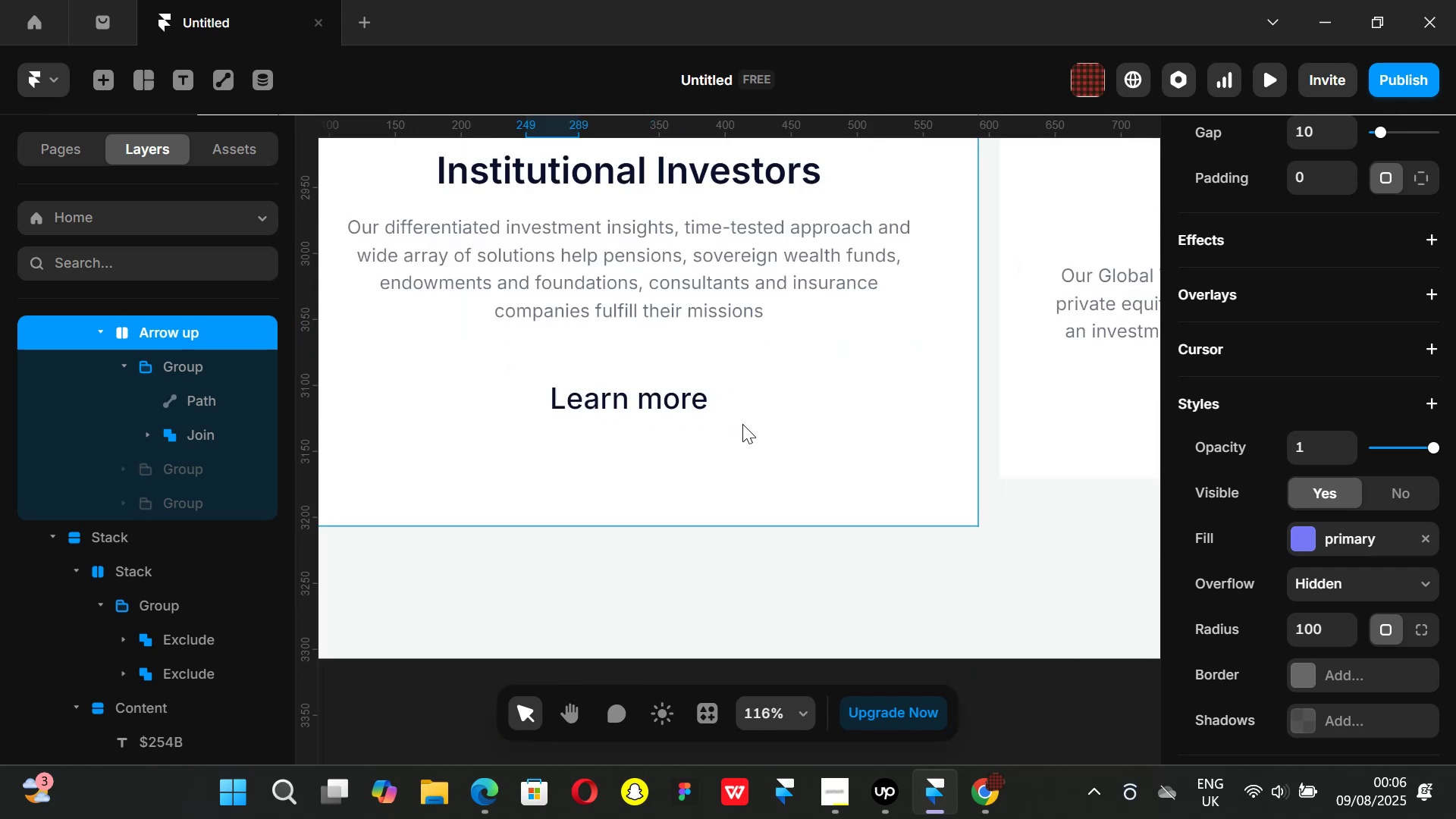 
left_click([742, 423])
 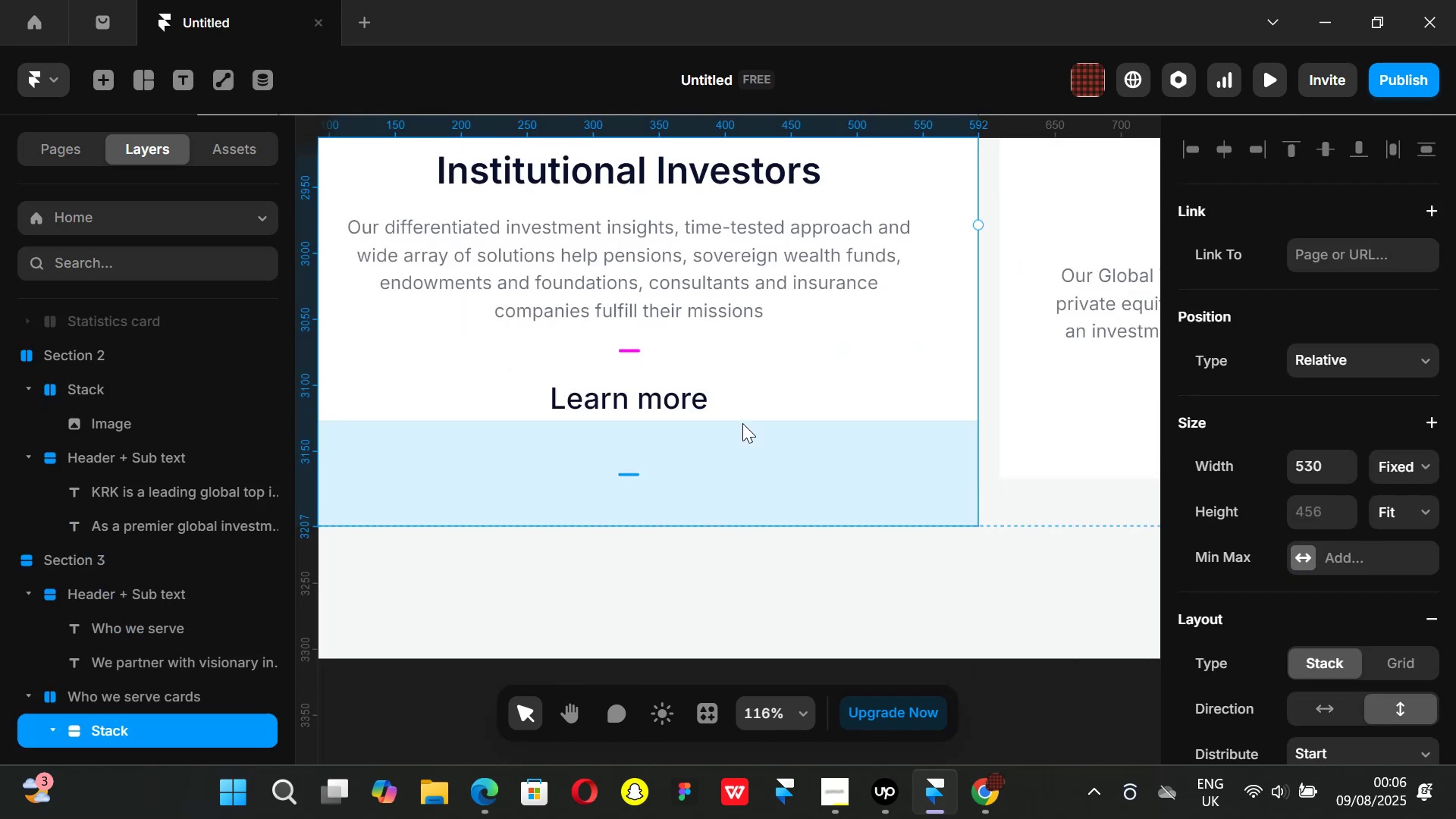 
key(Control+ControlLeft)
 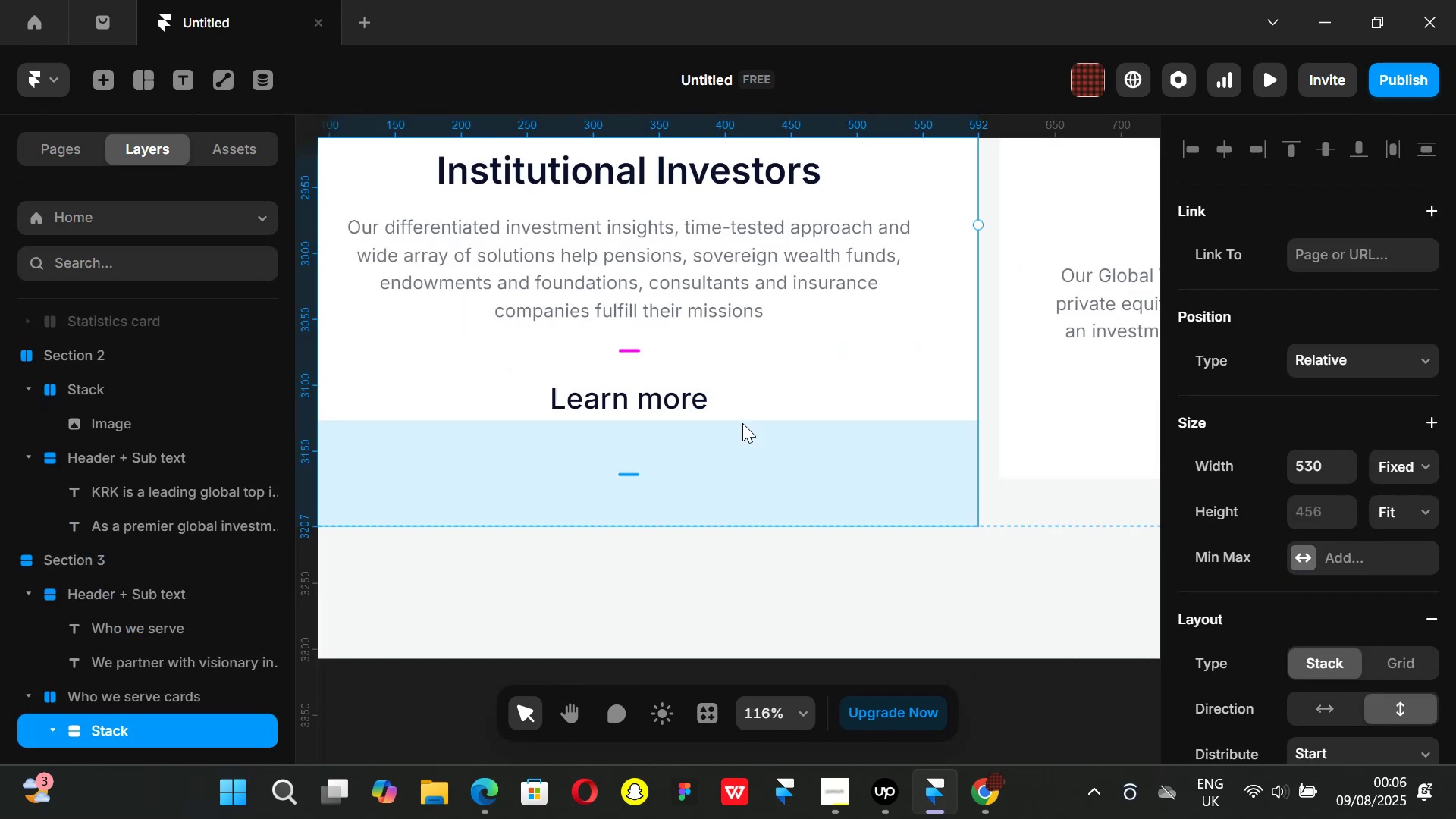 
key(Control+V)
 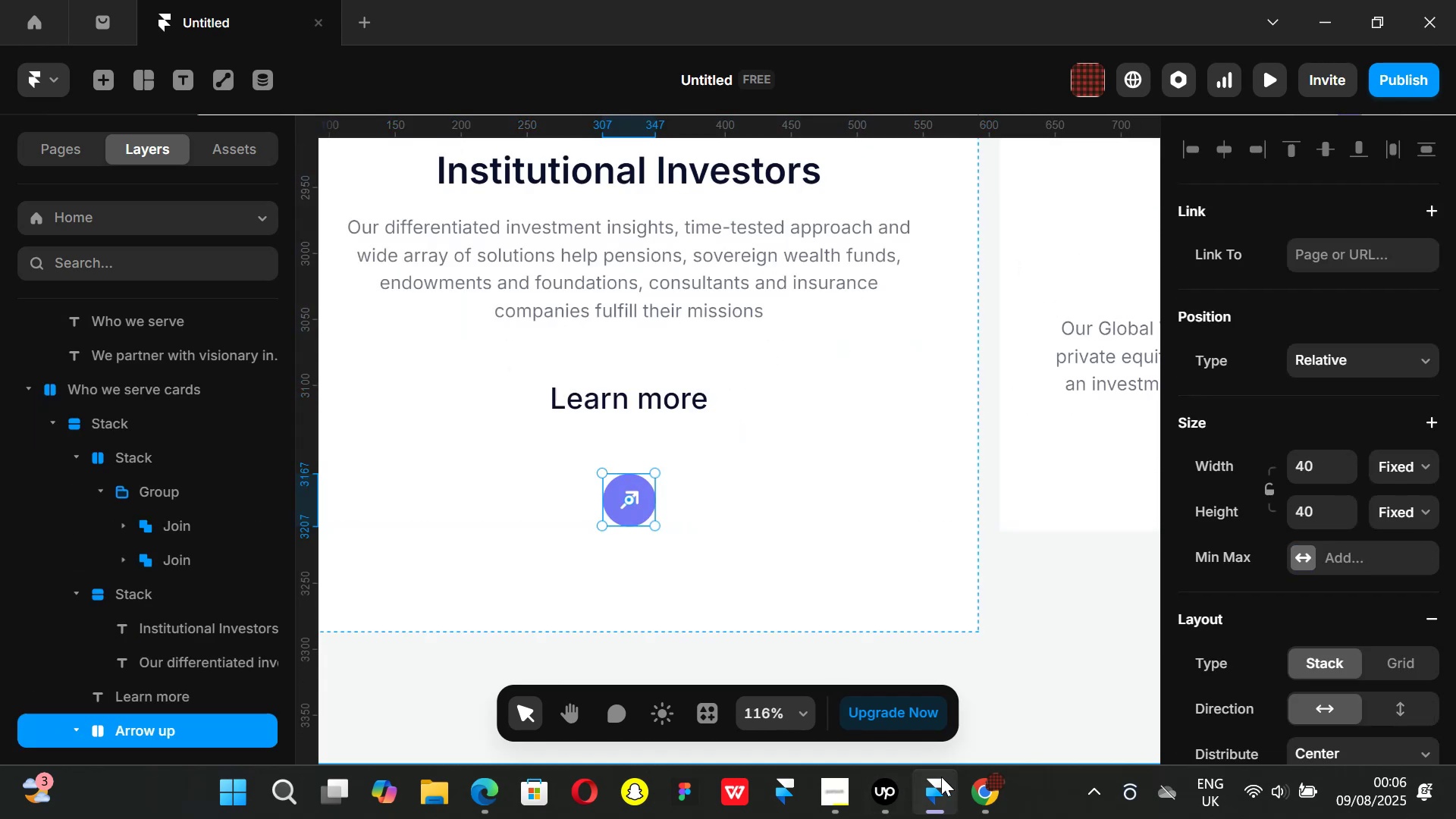 
left_click([981, 804])
 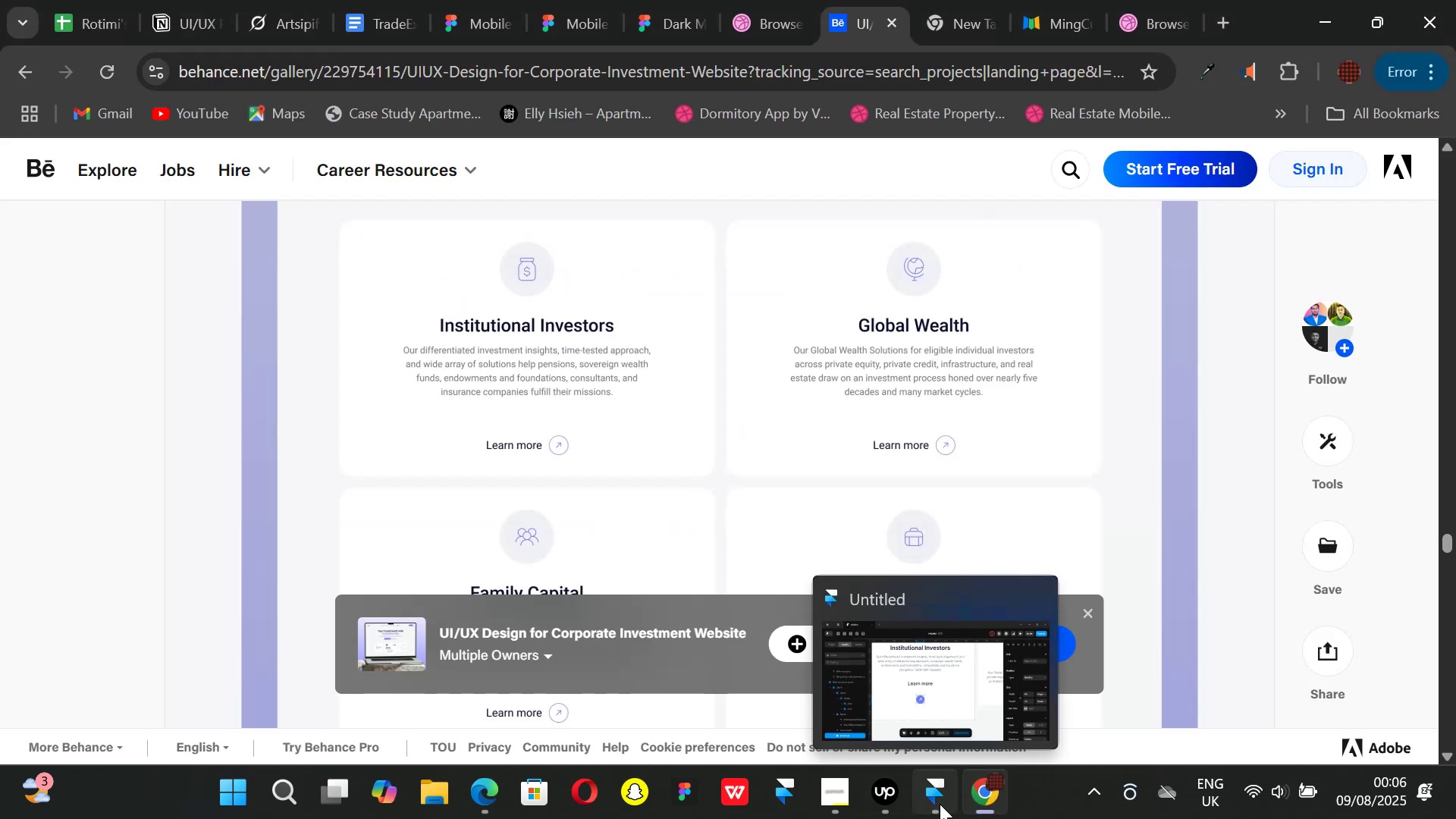 
left_click([940, 804])
 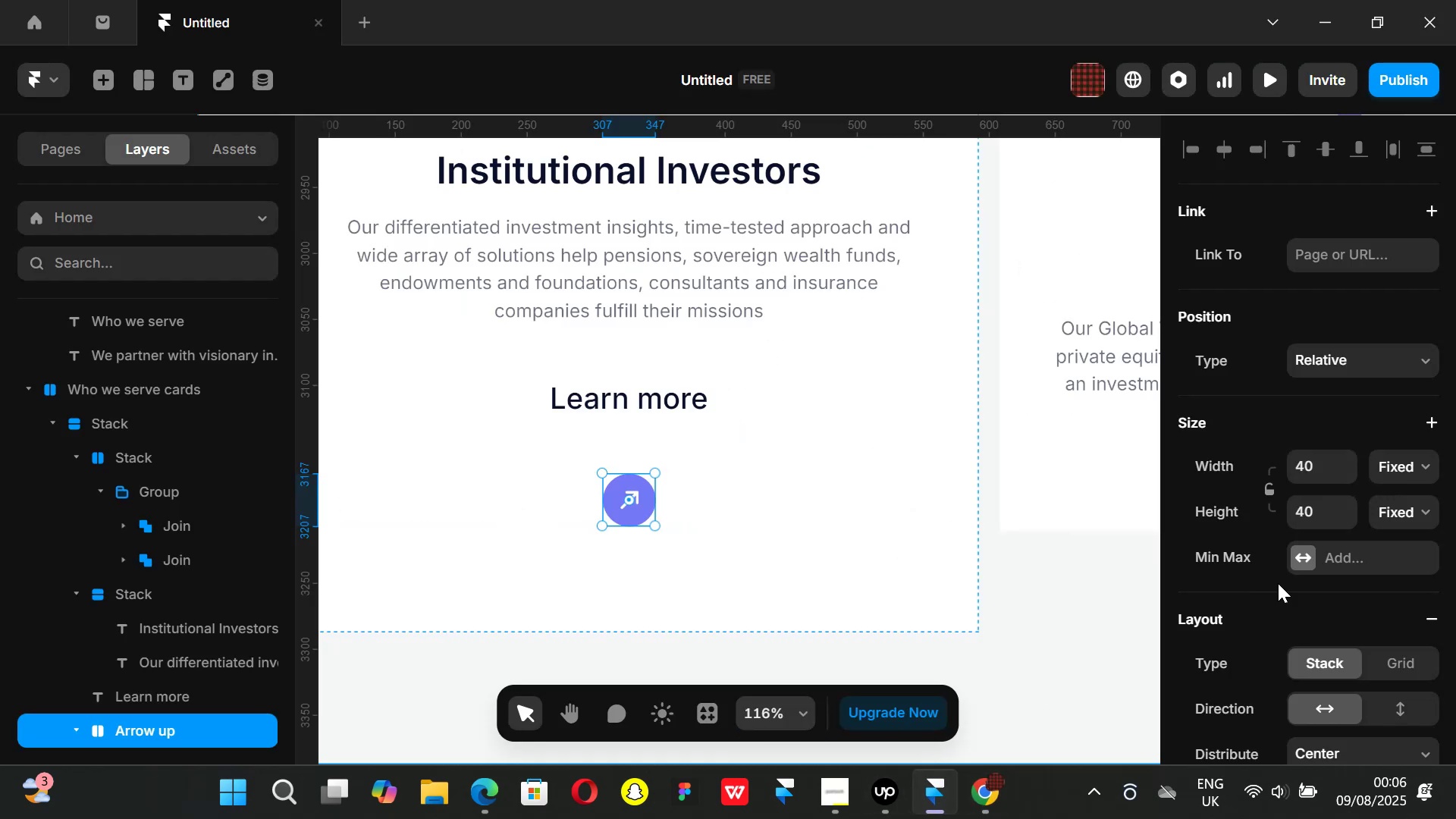 
scroll: coordinate [1293, 586], scroll_direction: down, amount: 5.0
 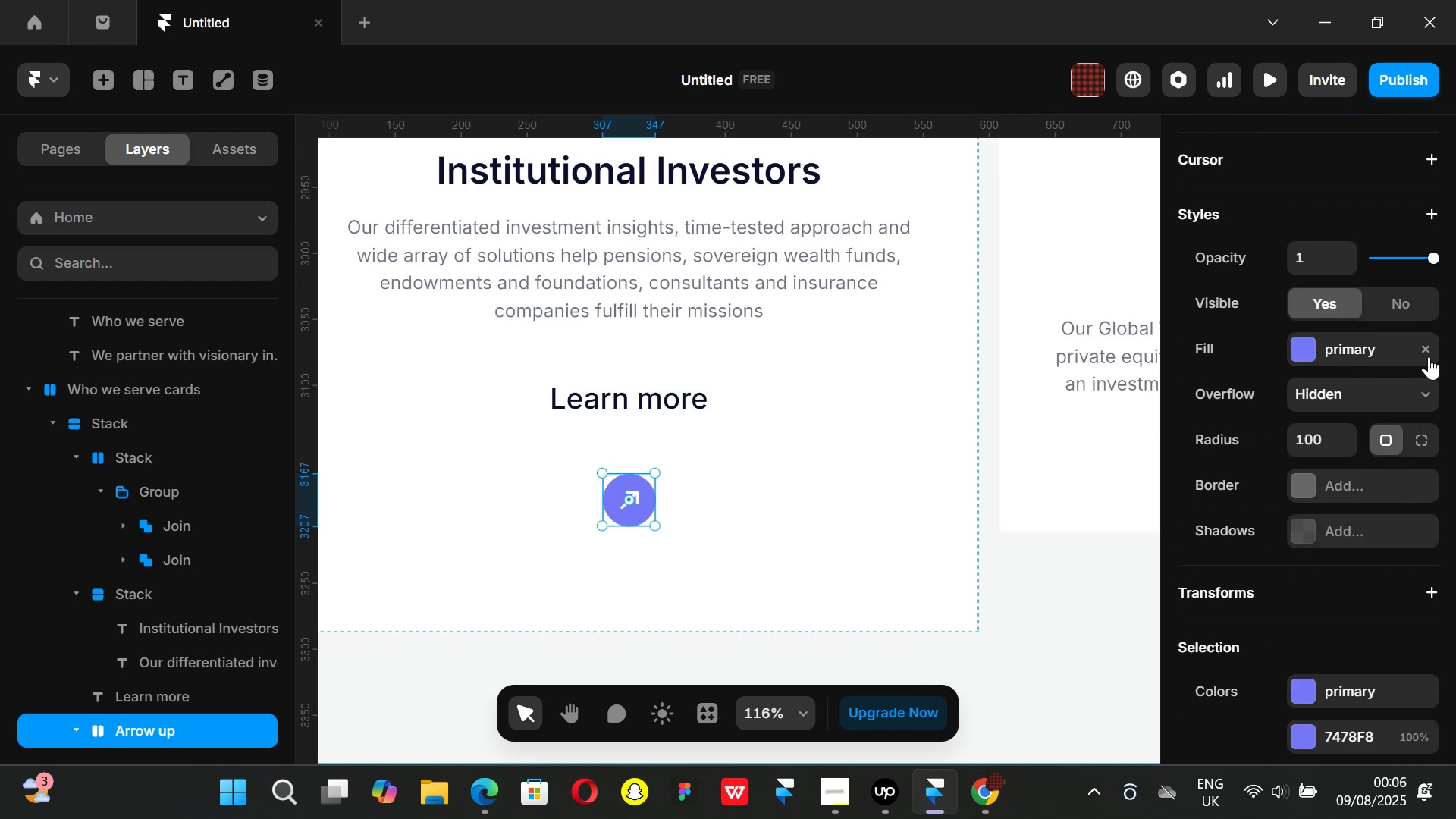 
left_click([1429, 348])
 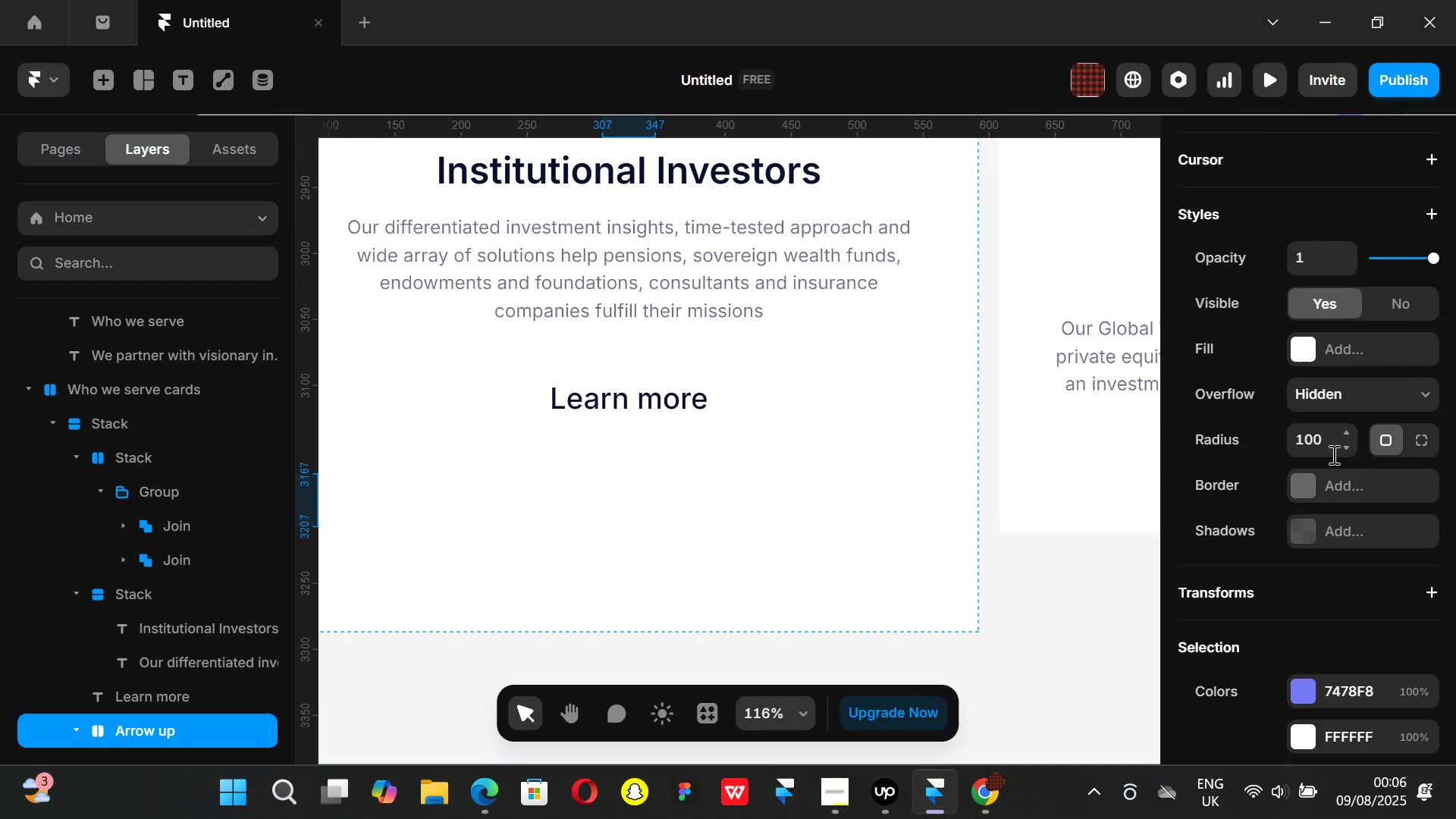 
scroll: coordinate [1337, 466], scroll_direction: down, amount: 2.0
 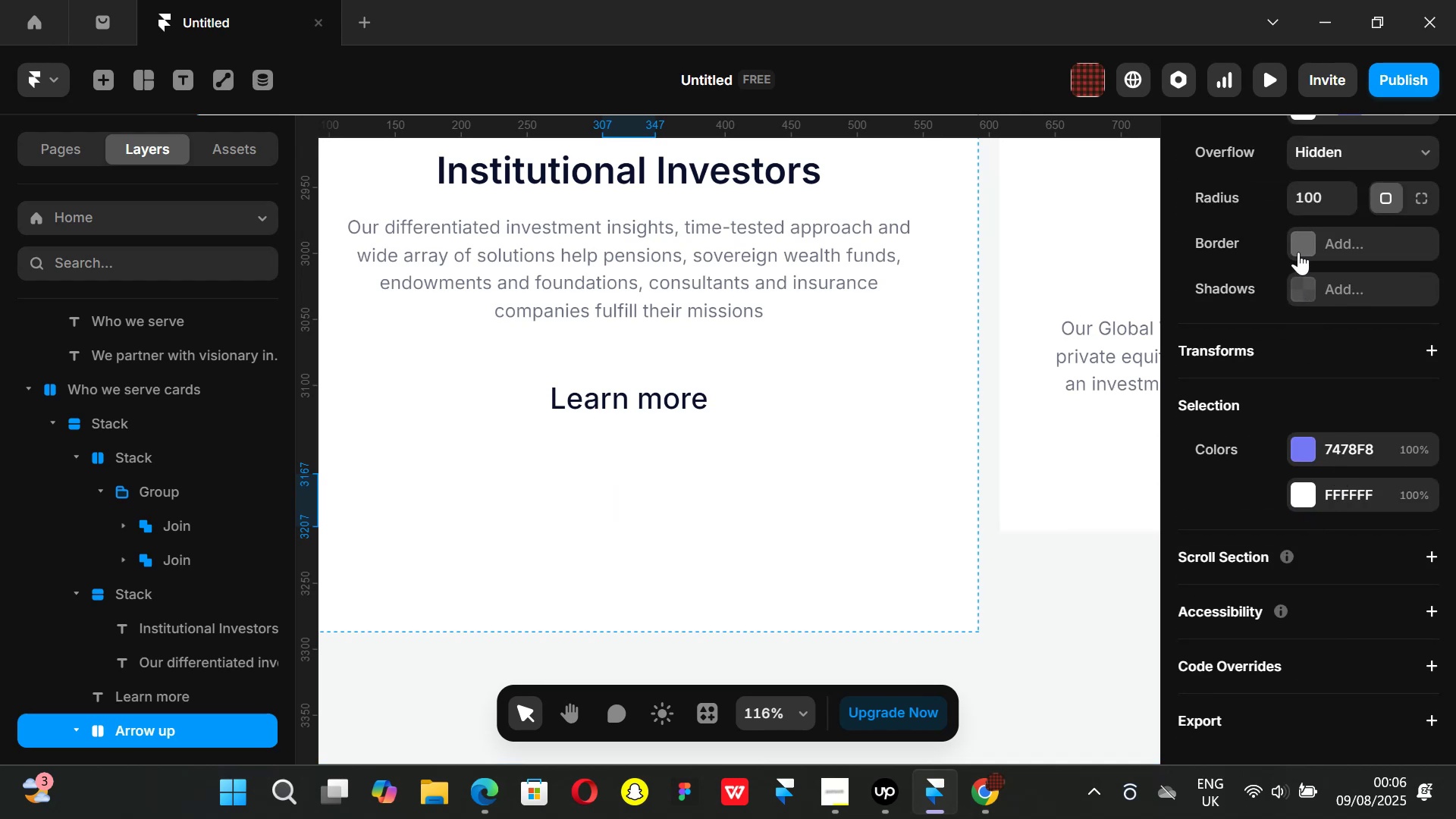 
left_click([1298, 247])
 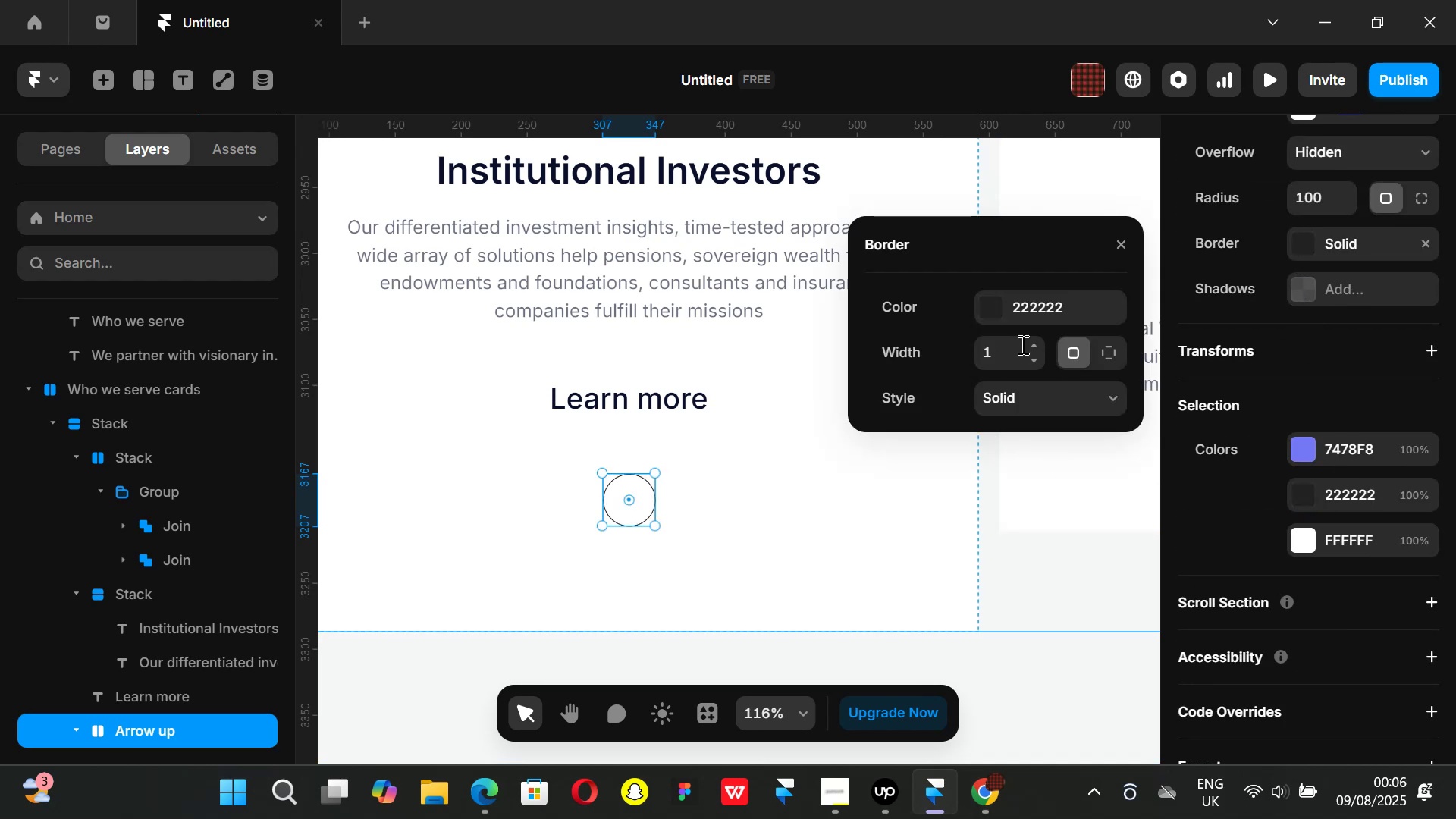 
left_click([1008, 353])
 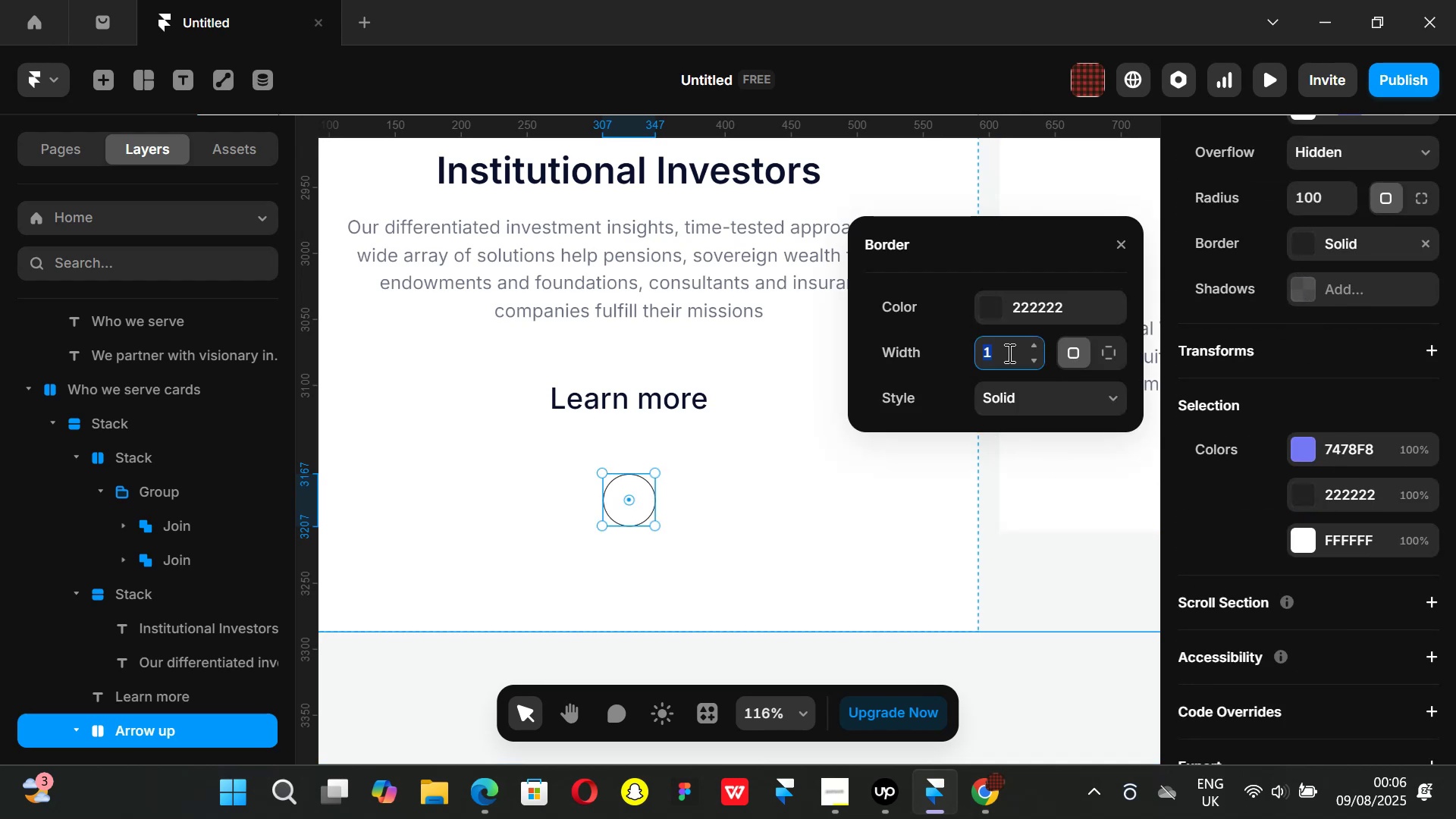 
key(1)
 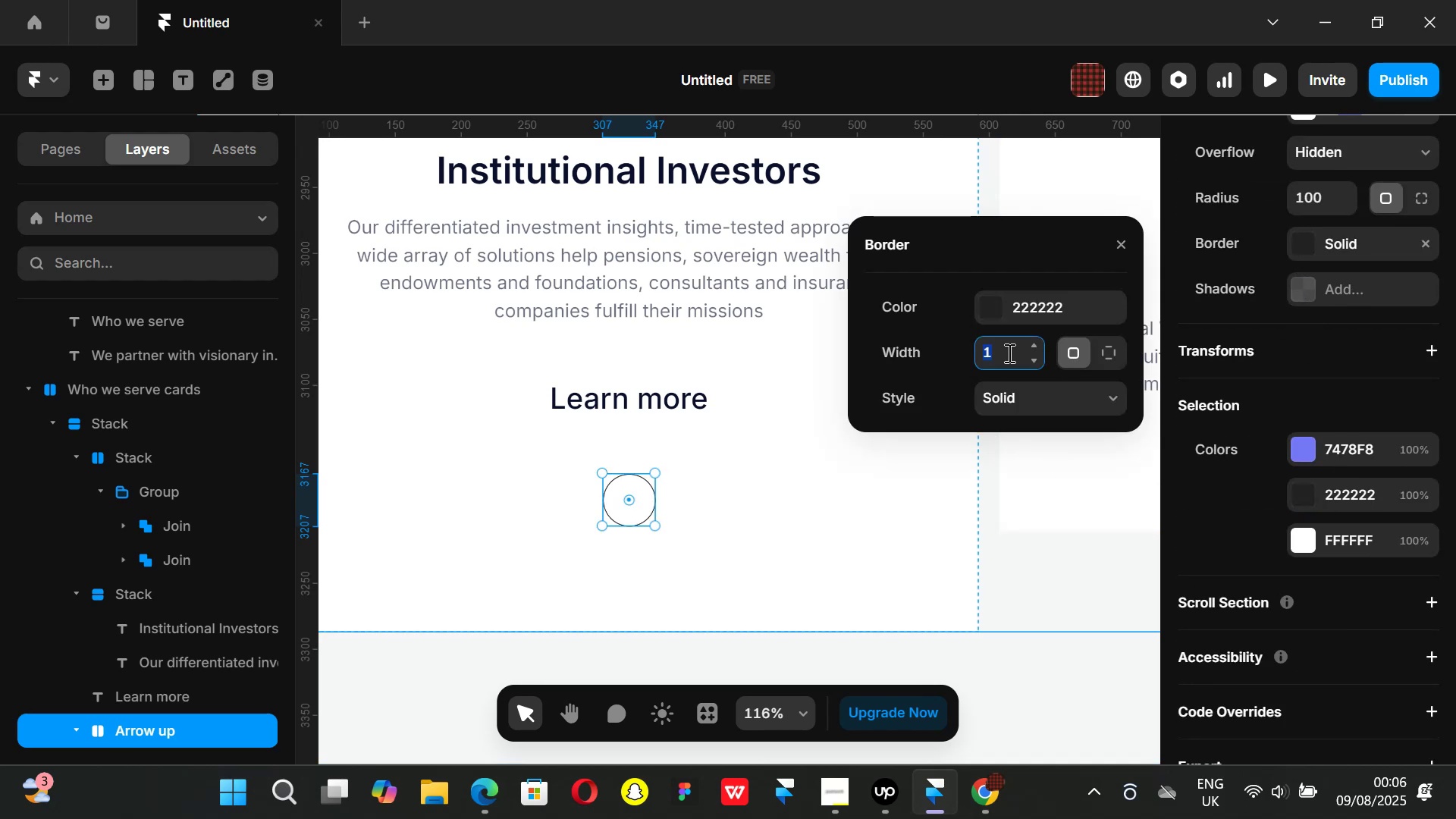 
key(Period)
 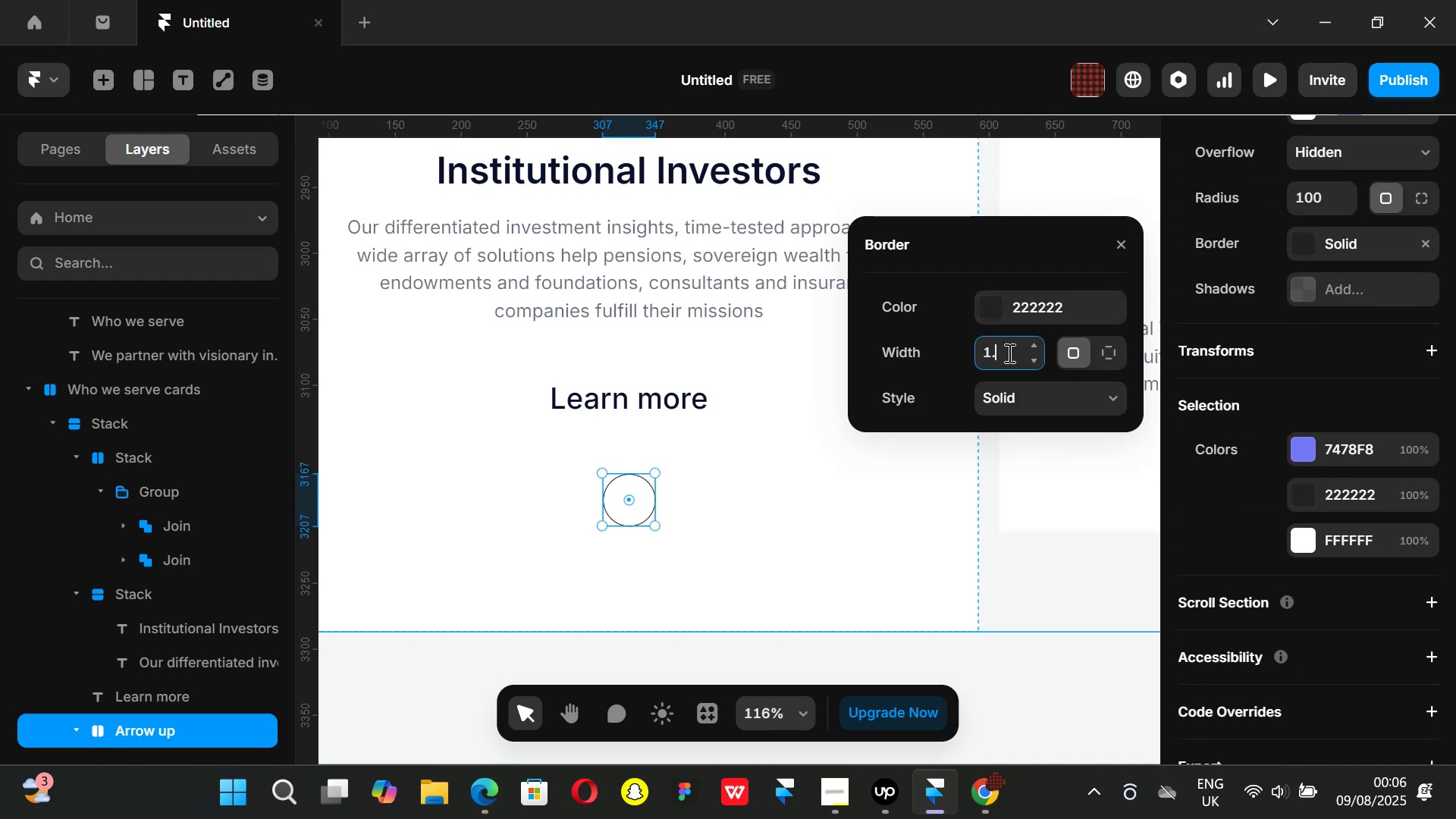 
key(5)
 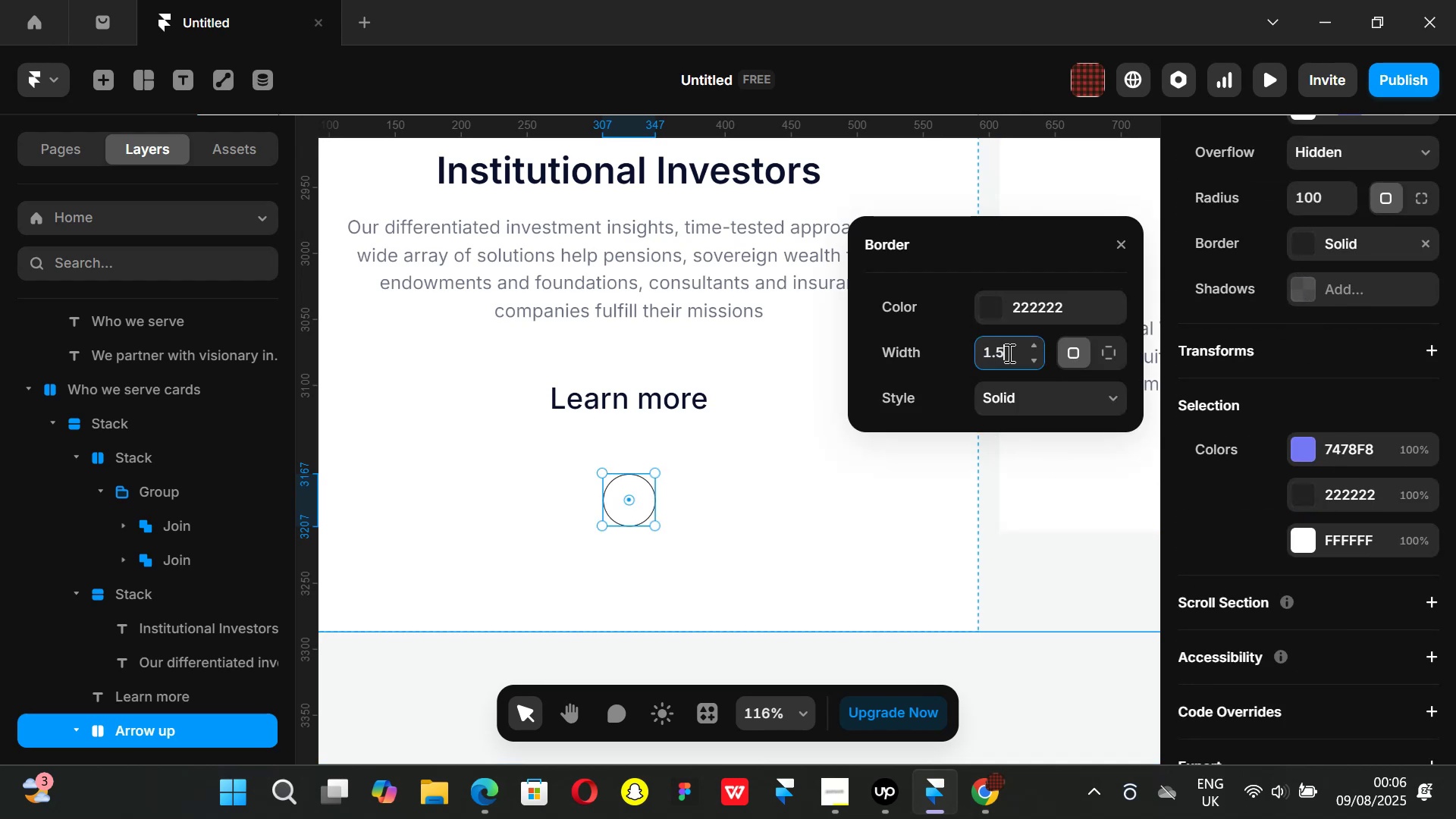 
key(Enter)
 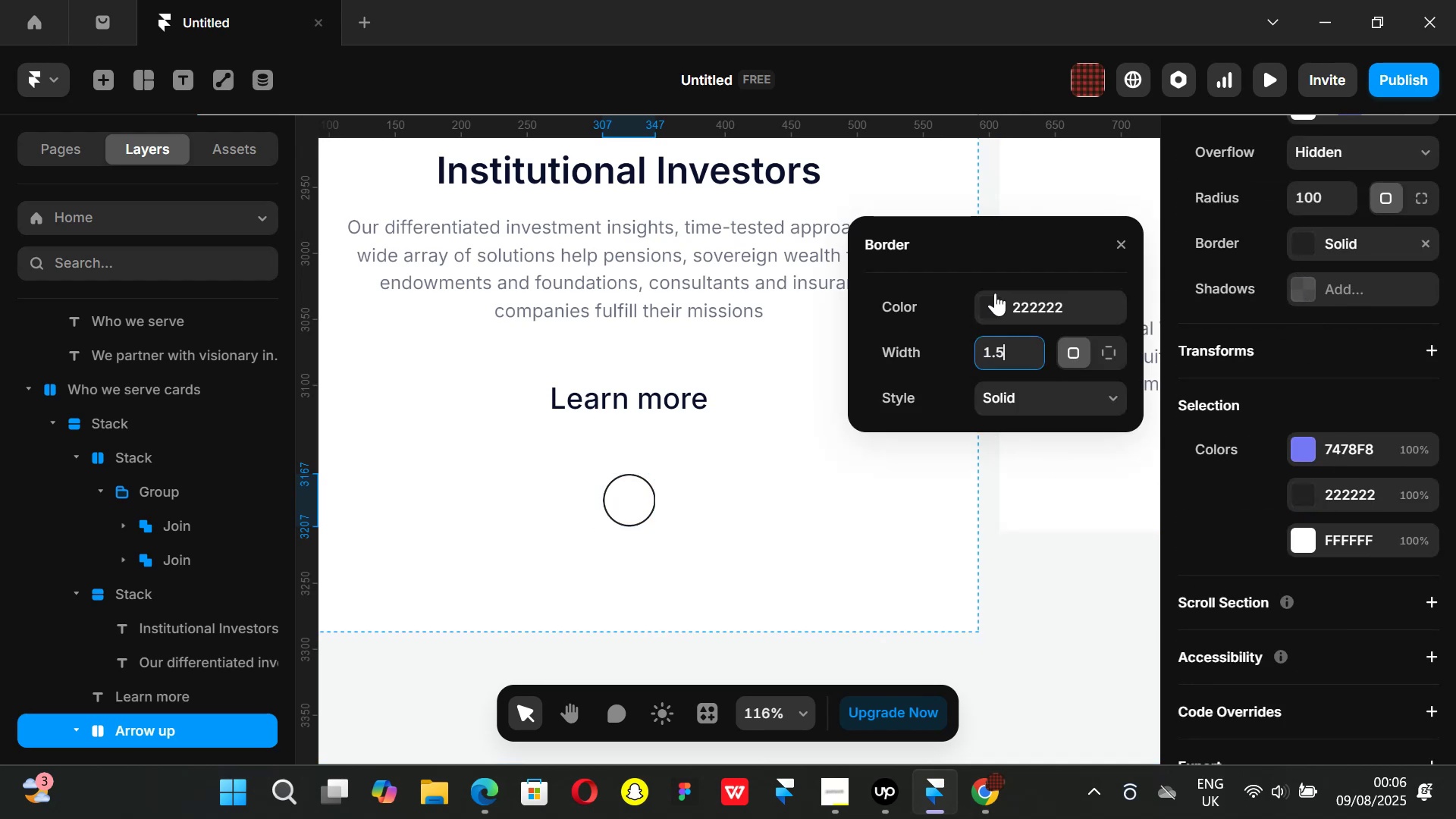 
left_click([992, 293])
 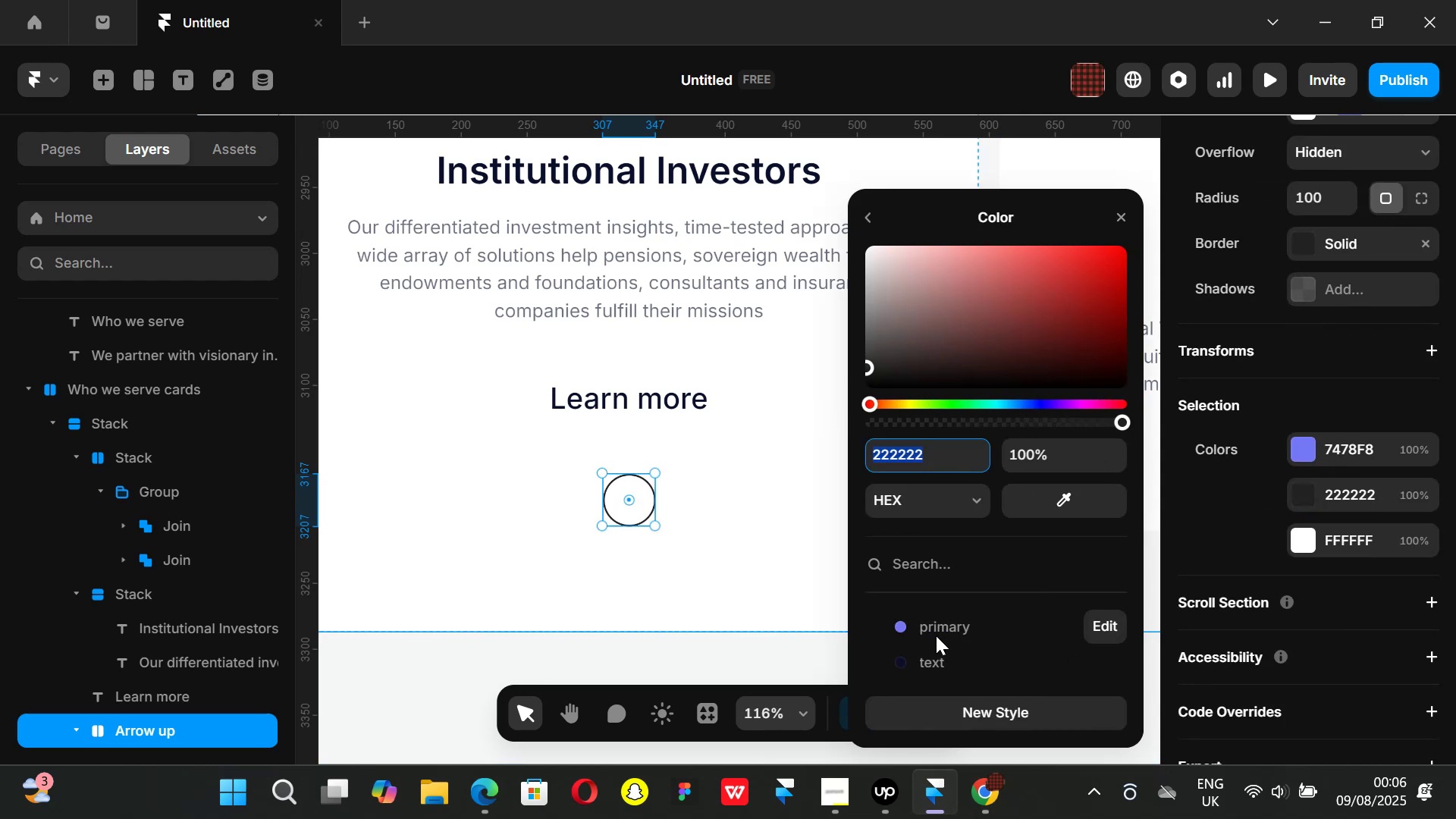 
left_click([932, 631])
 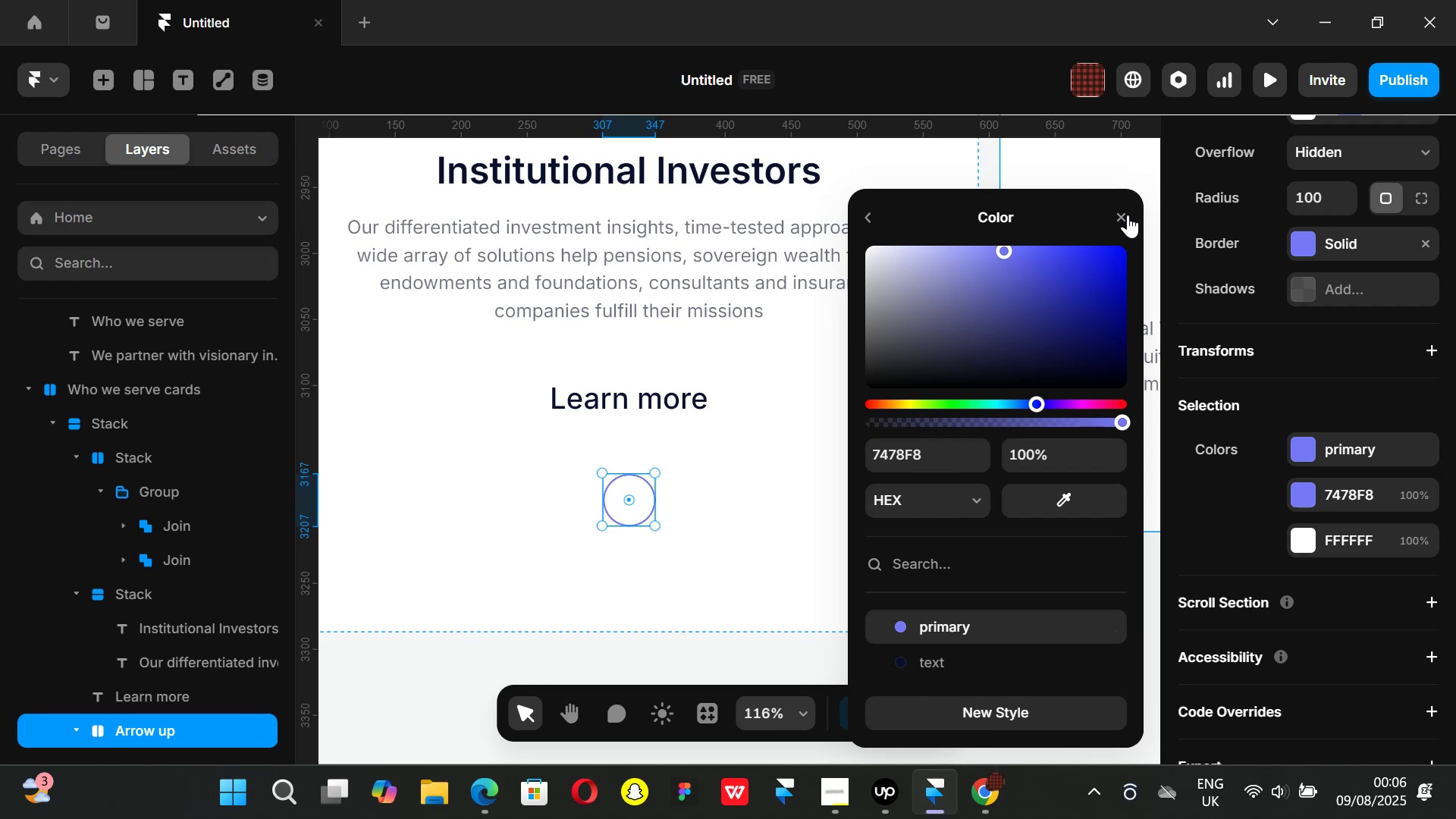 
left_click([1128, 215])
 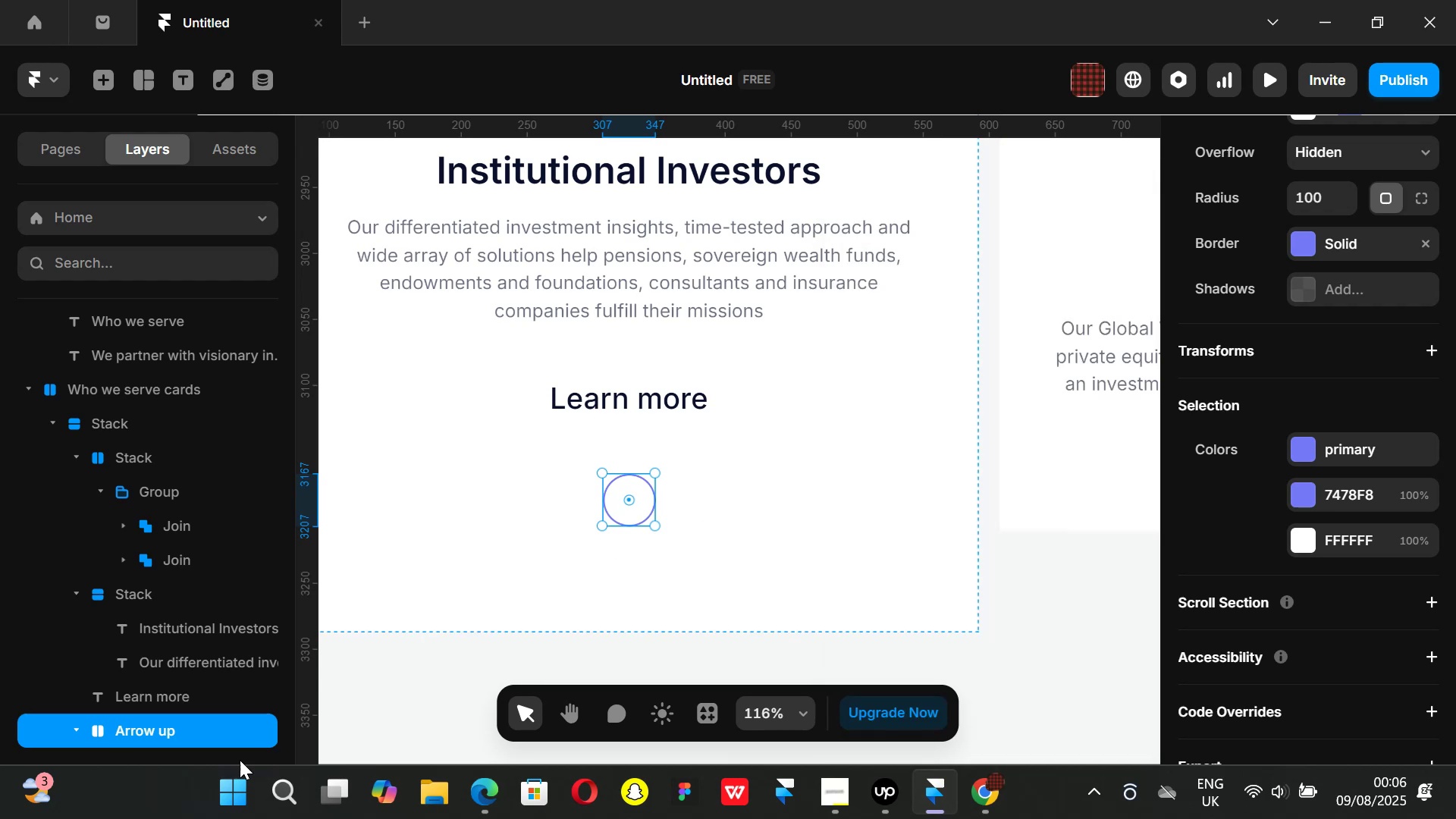 
scroll: coordinate [139, 622], scroll_direction: down, amount: 1.0
 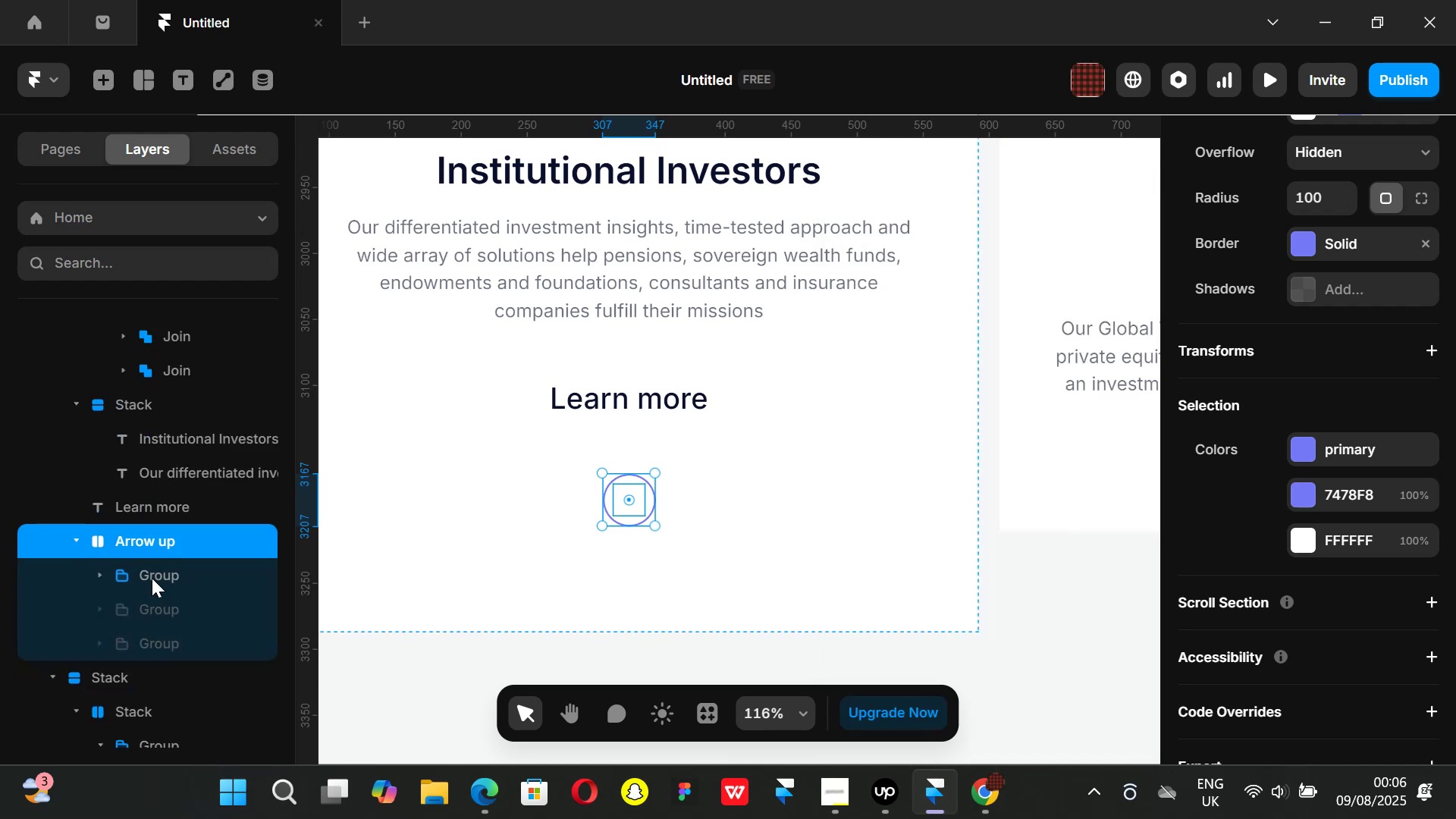 
left_click([152, 578])
 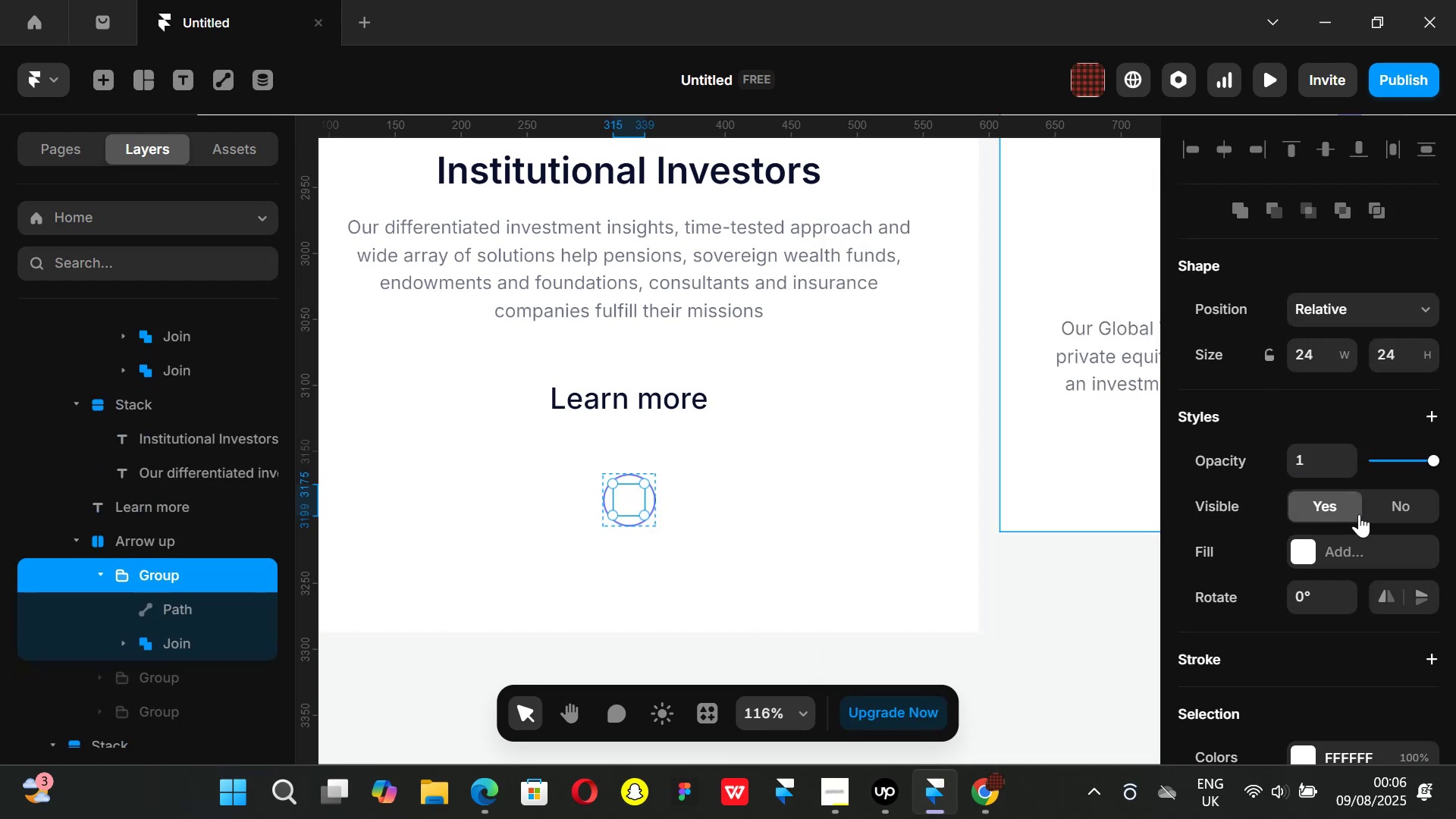 
scroll: coordinate [1348, 573], scroll_direction: down, amount: 3.0
 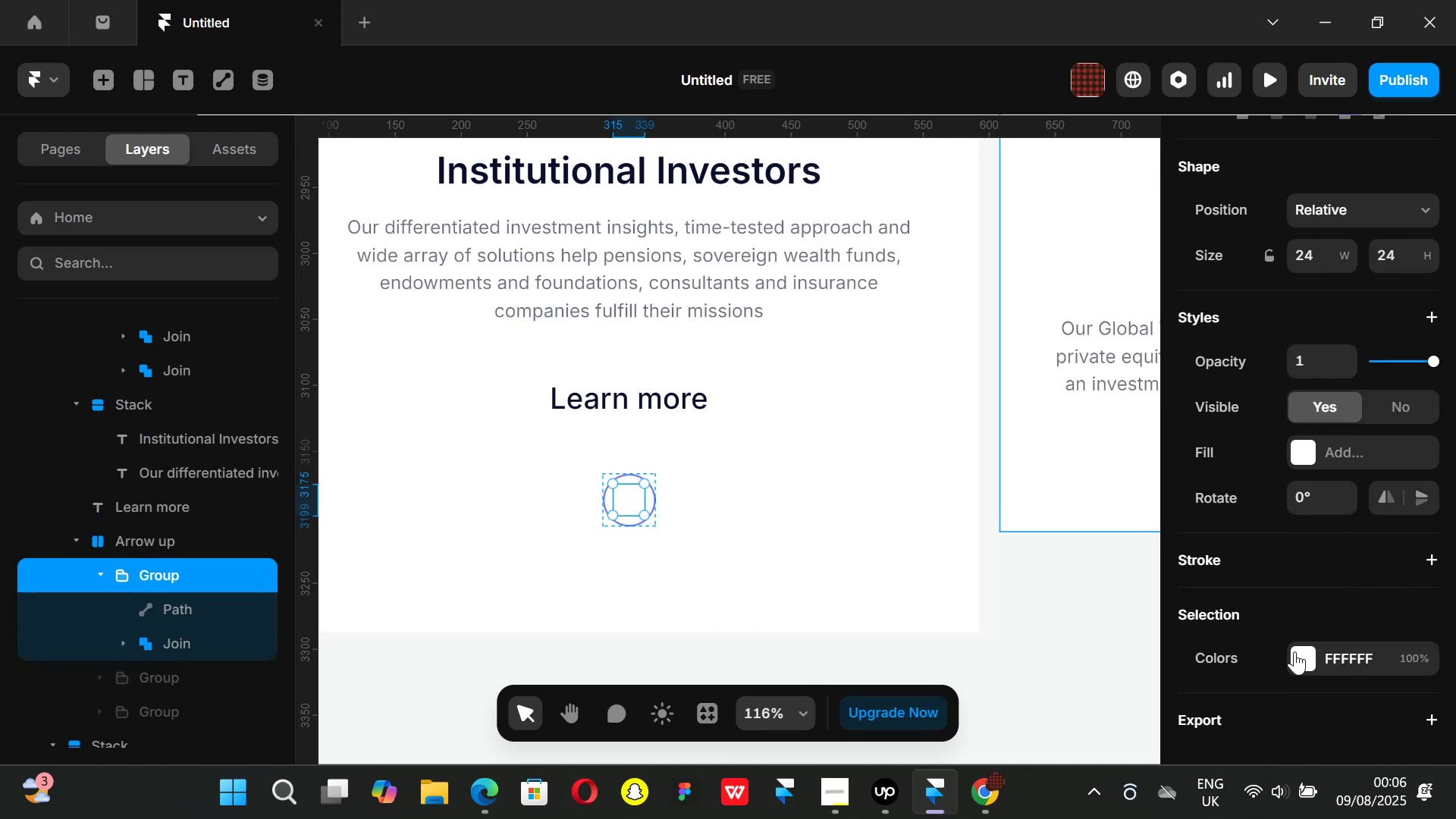 
left_click([1292, 653])
 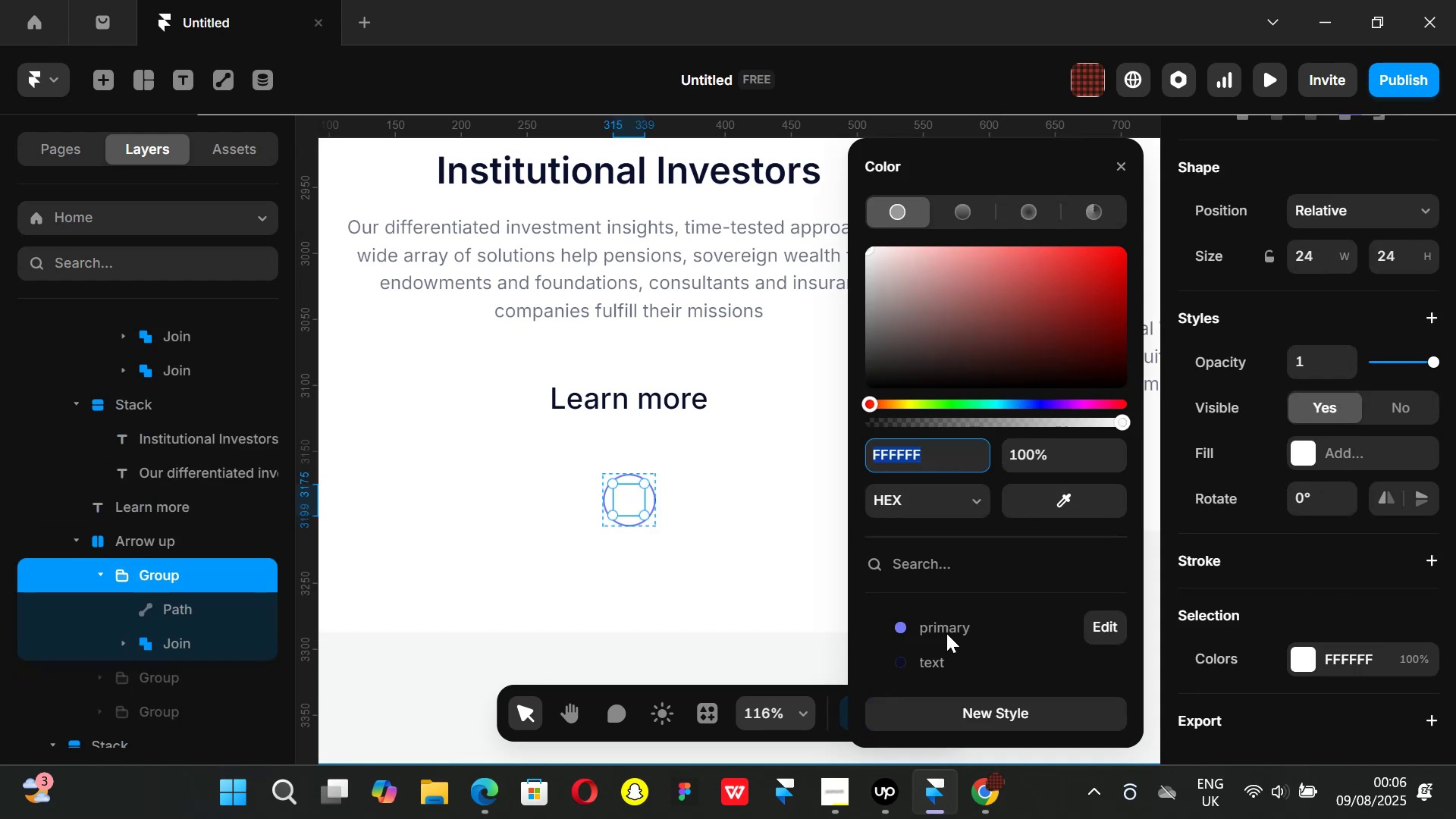 
left_click([945, 626])
 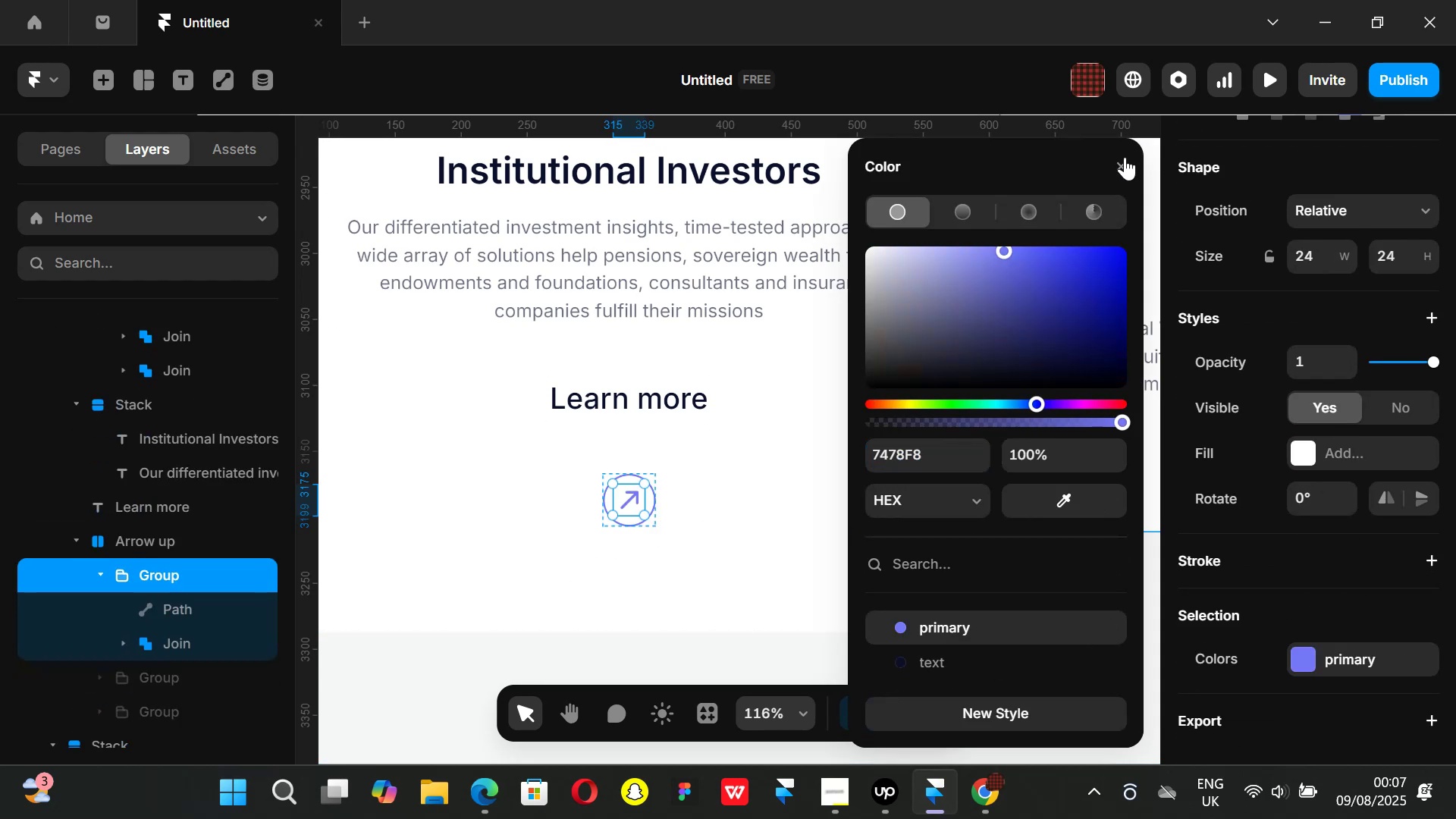 
left_click([1123, 167])
 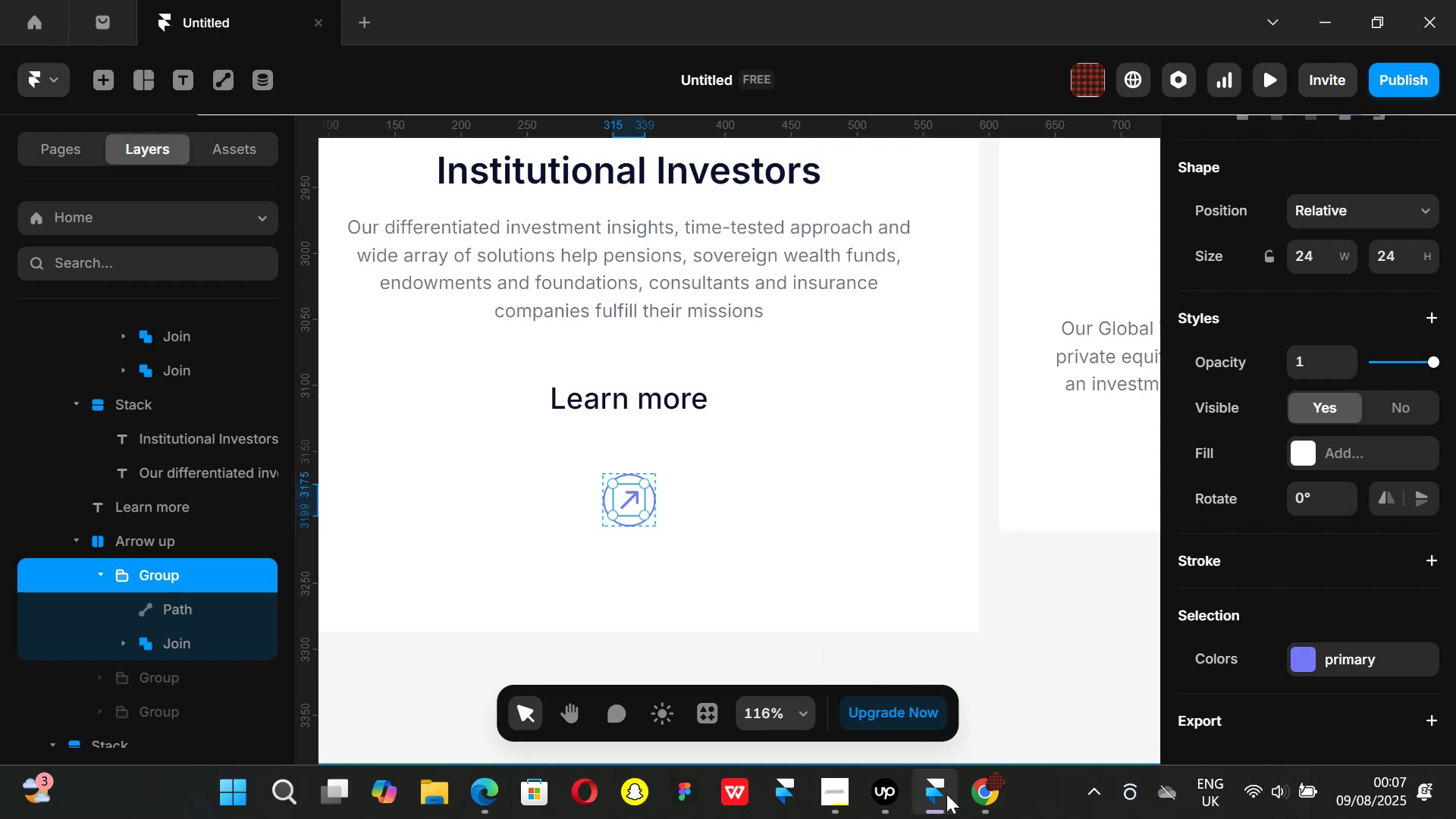 
left_click([968, 792])
 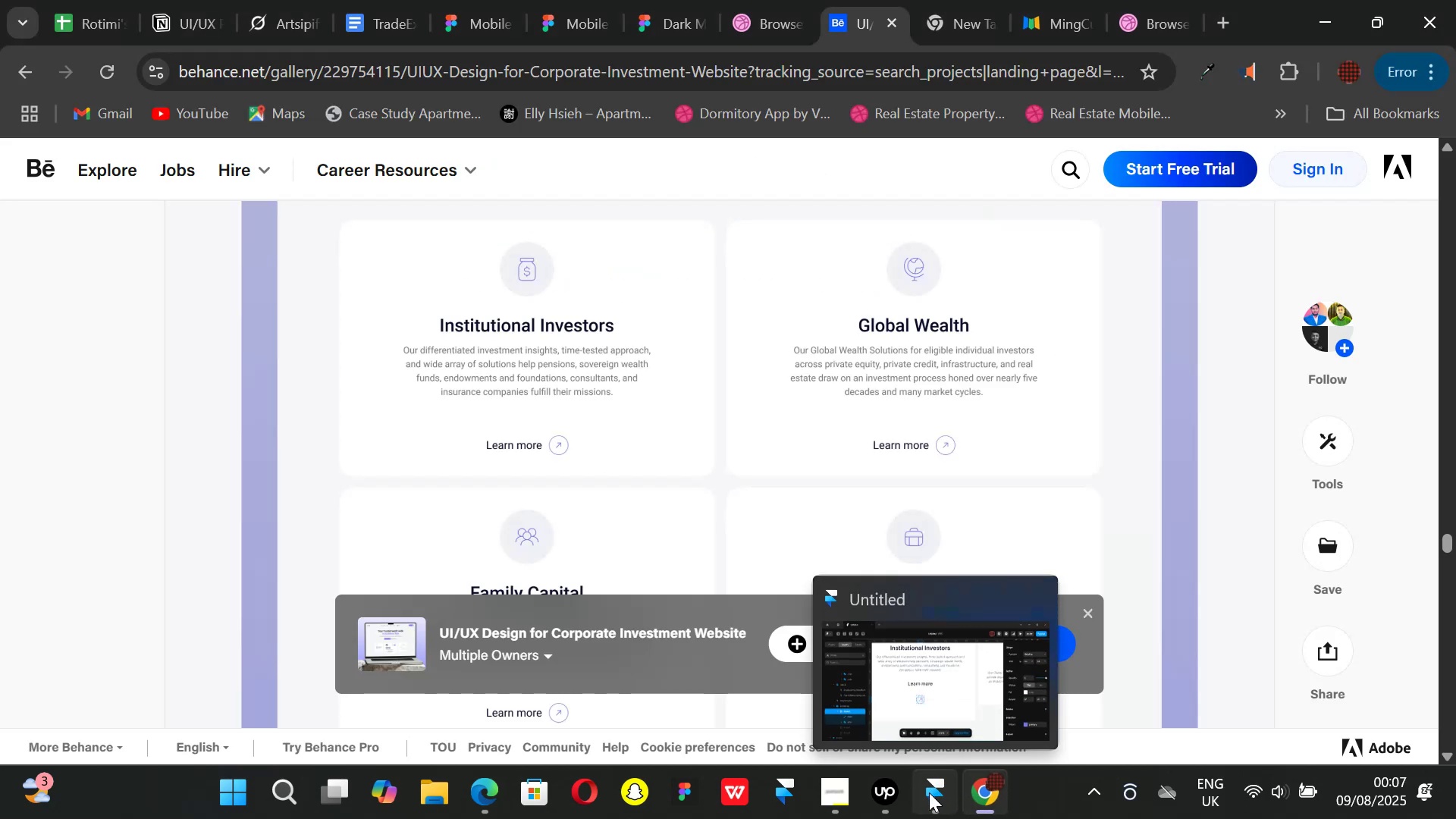 
left_click([929, 792])
 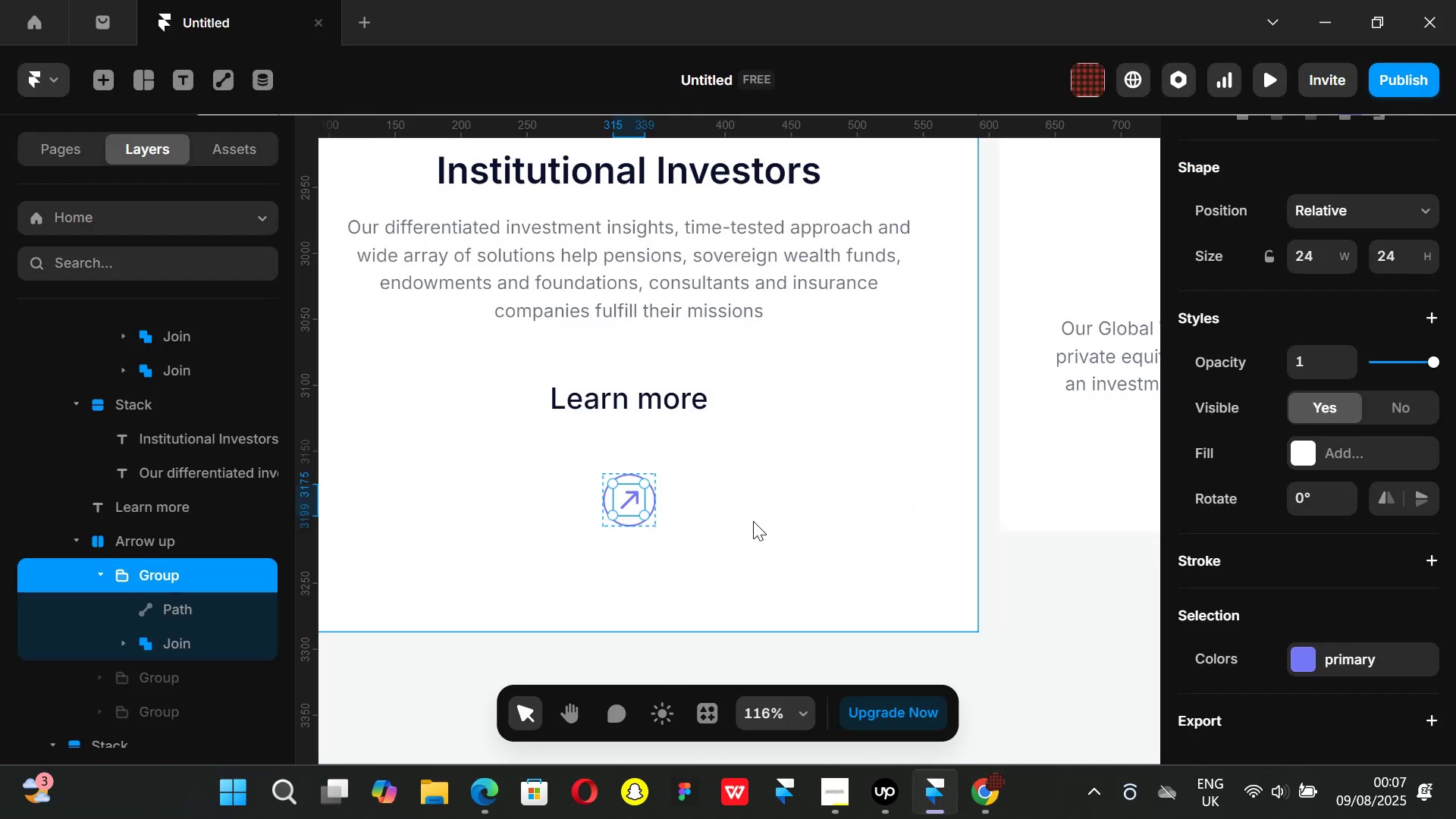 
left_click([753, 521])
 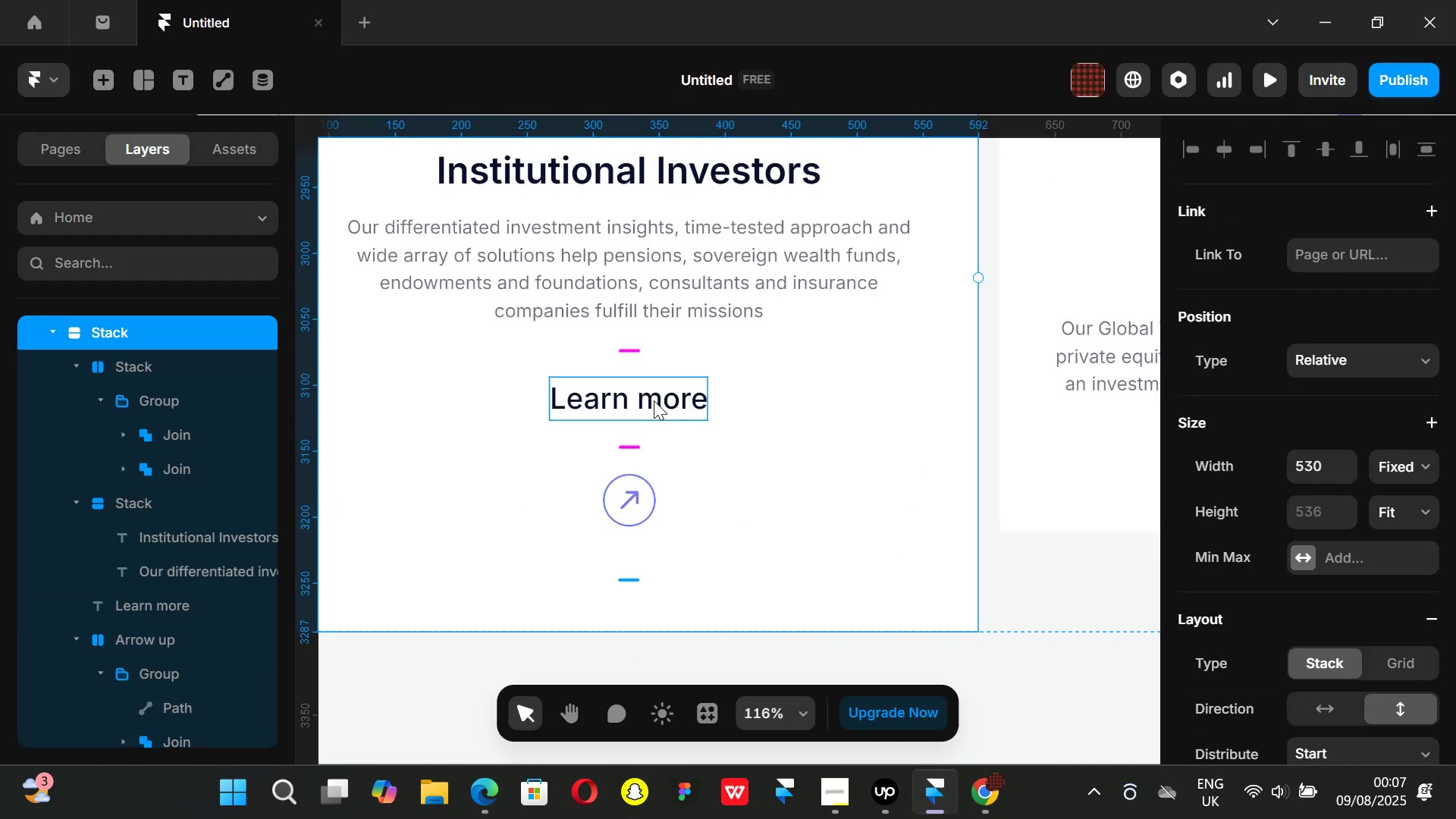 
left_click([654, 400])
 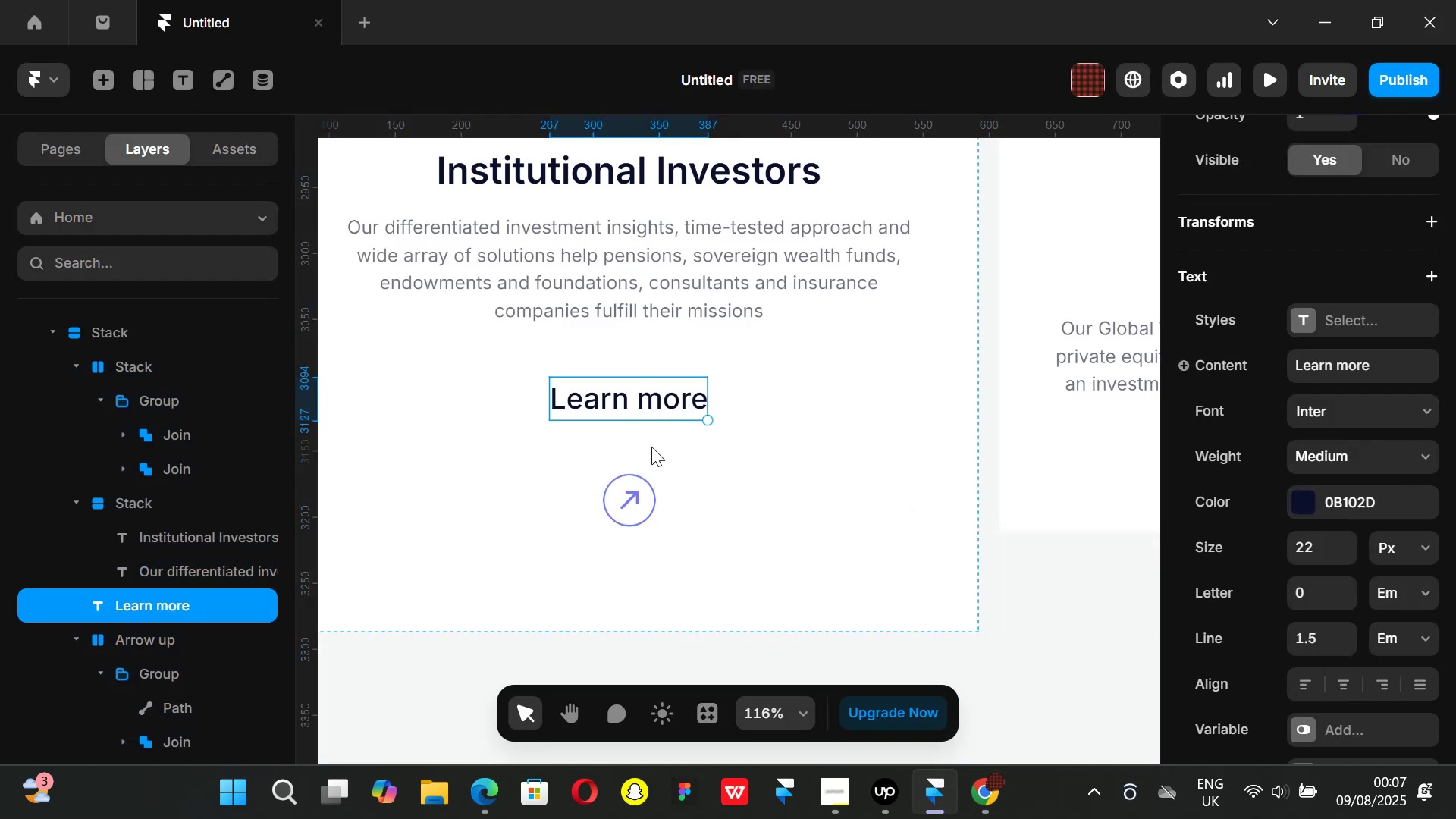 
hold_key(key=ShiftLeft, duration=1.01)
left_click([654, 515])
 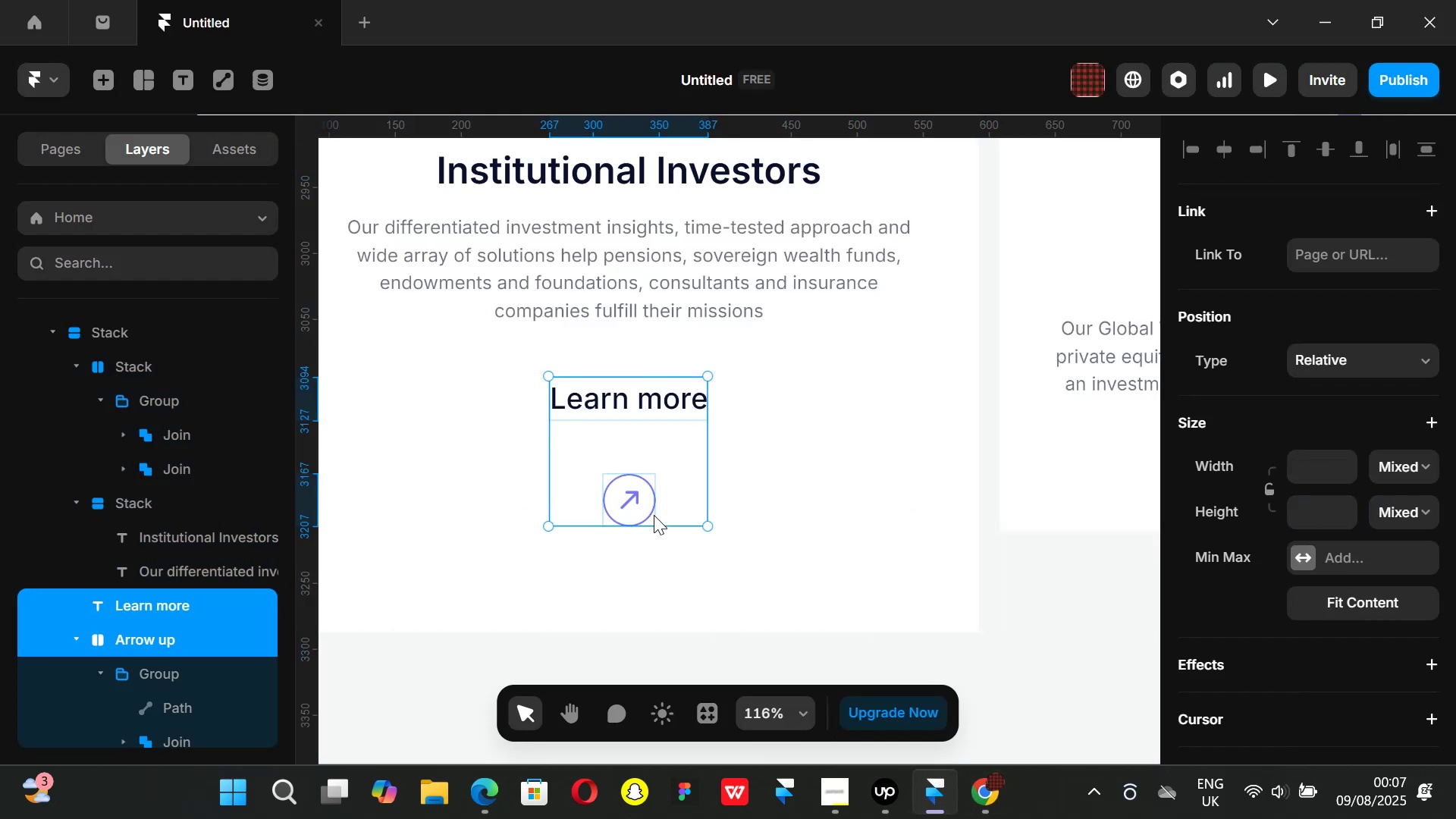 
key(Alt+AltLeft)
 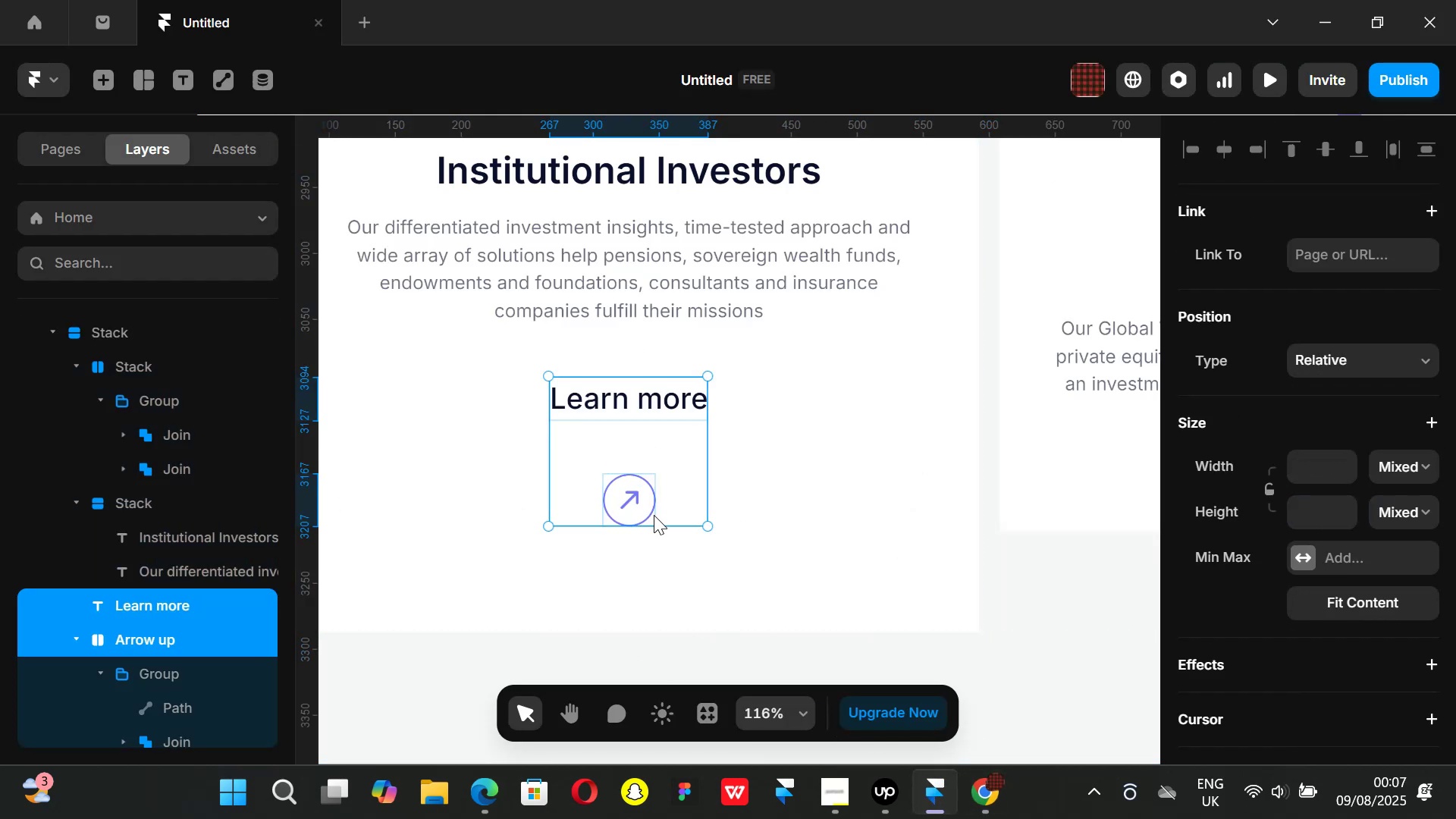 
key(Alt+Enter)
 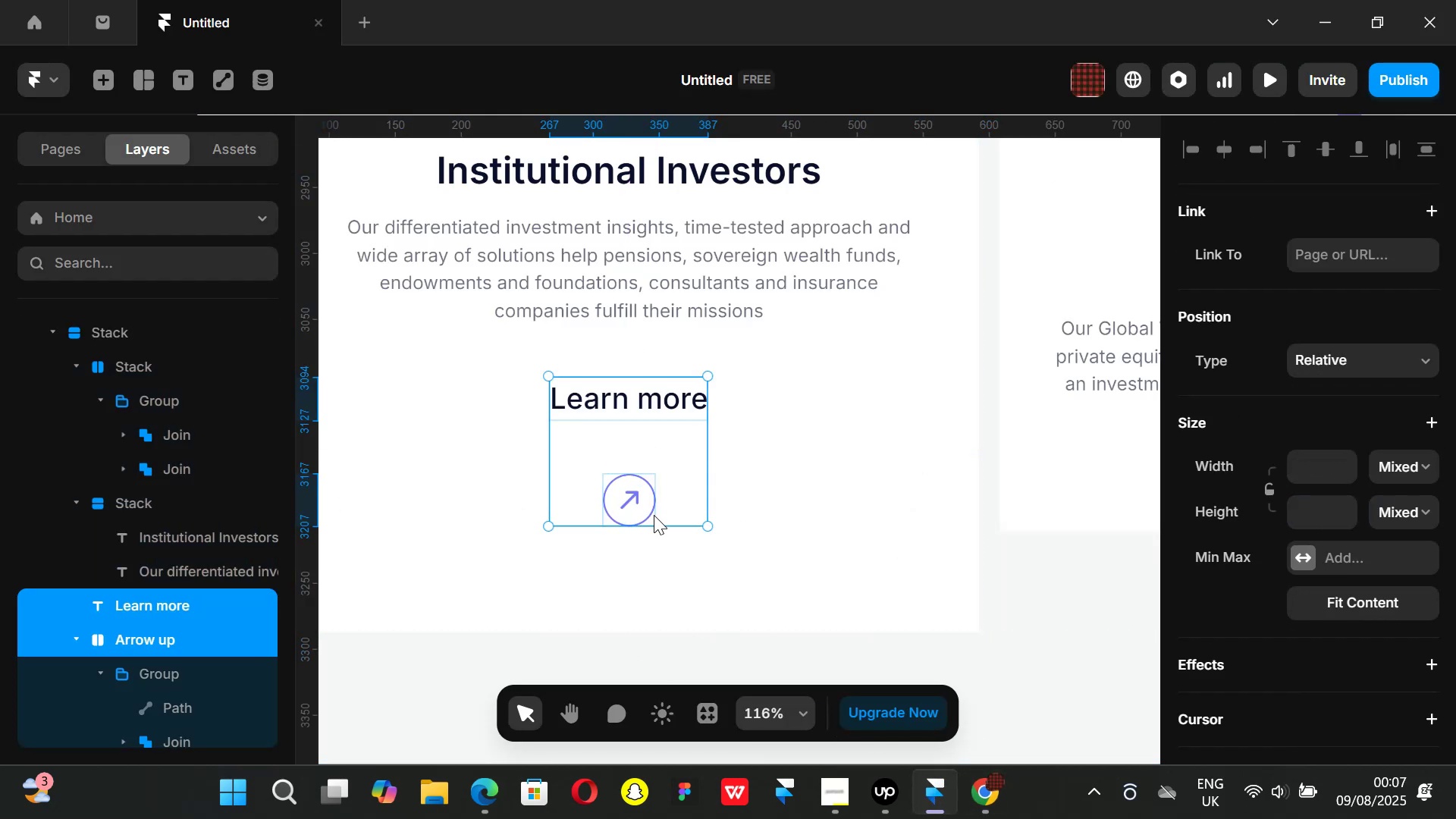 
key(Alt+Control+Enter)
 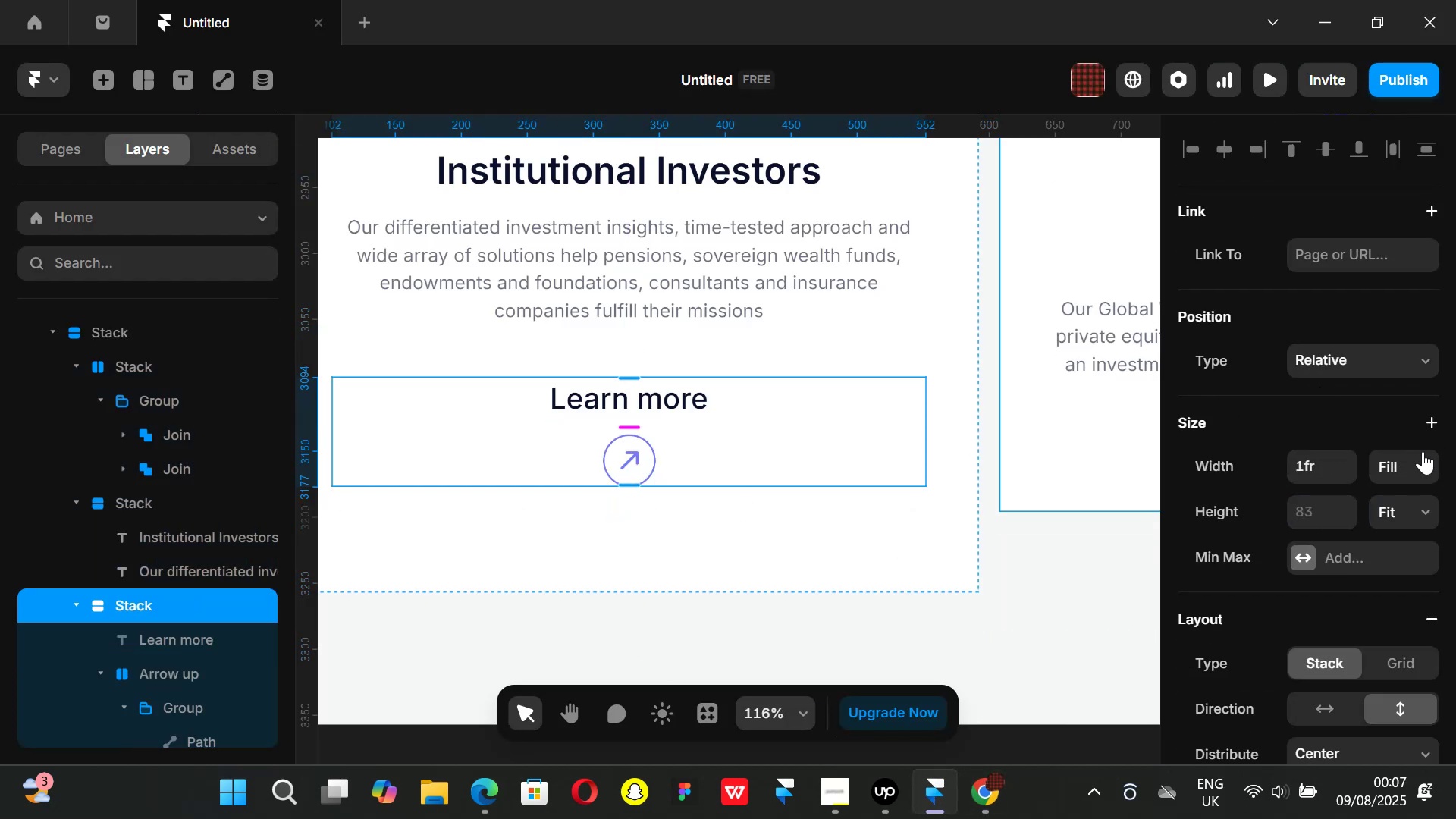 
left_click([1426, 463])
 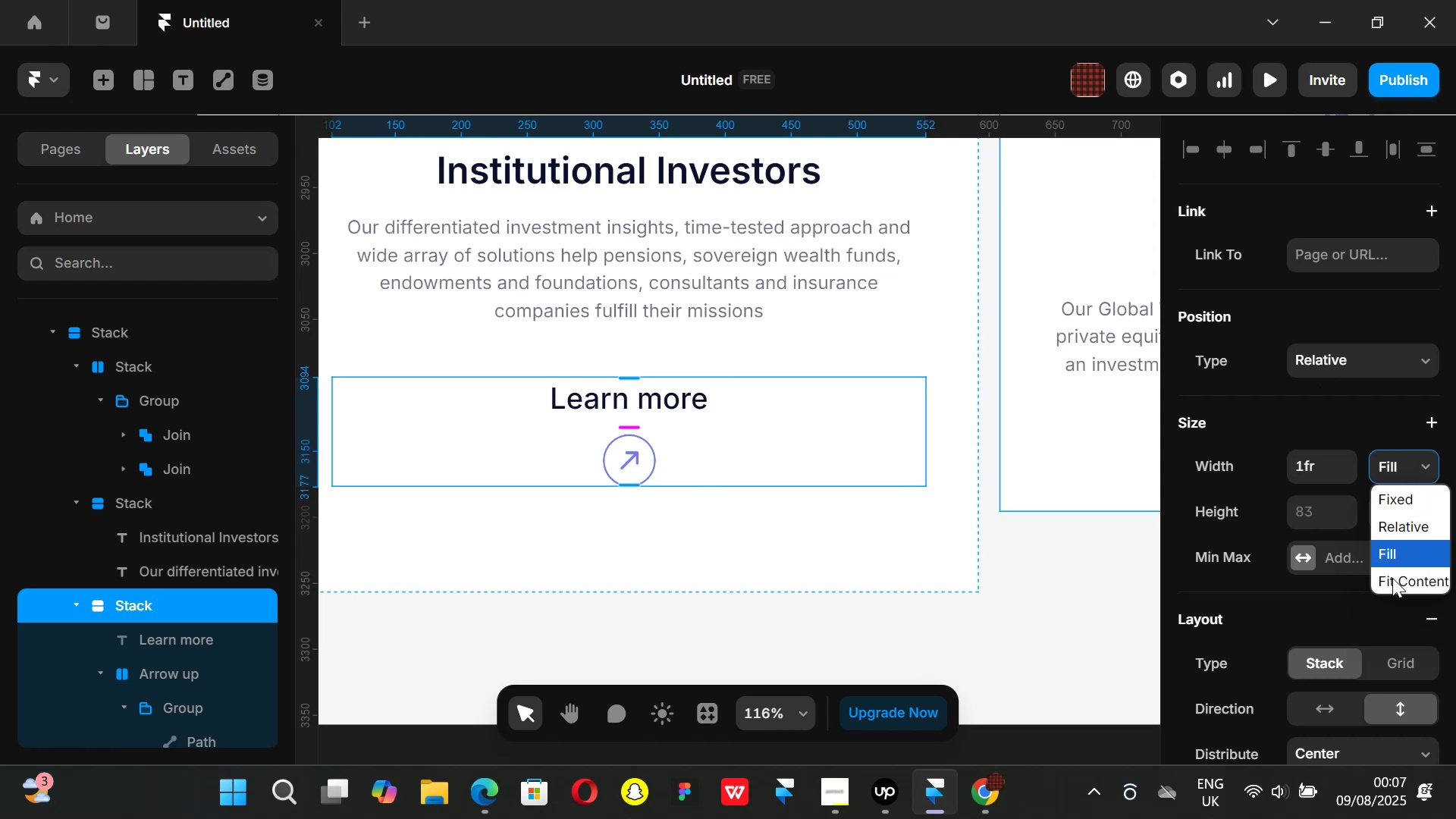 
left_click([1391, 579])
 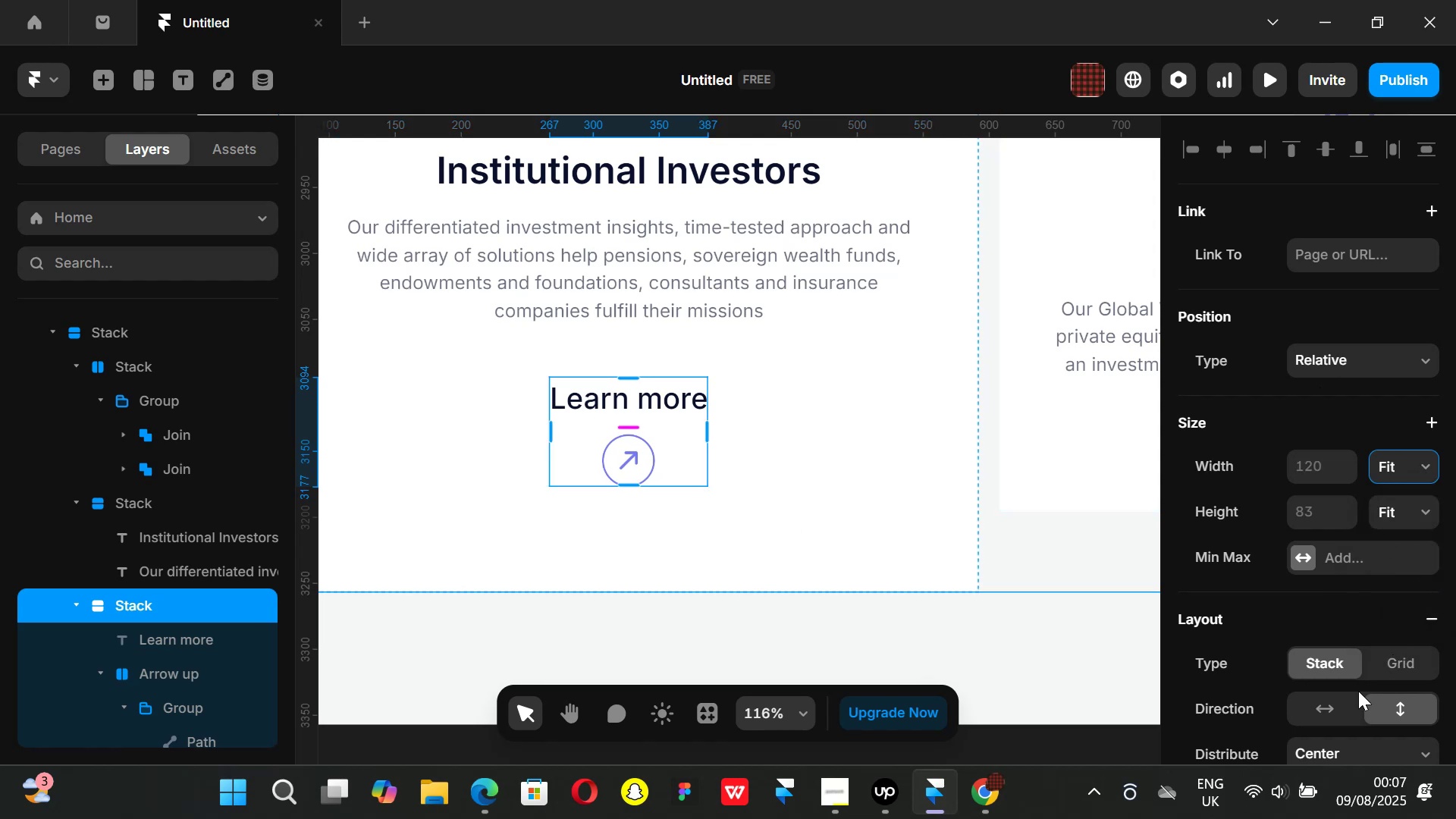 
left_click([1347, 703])
 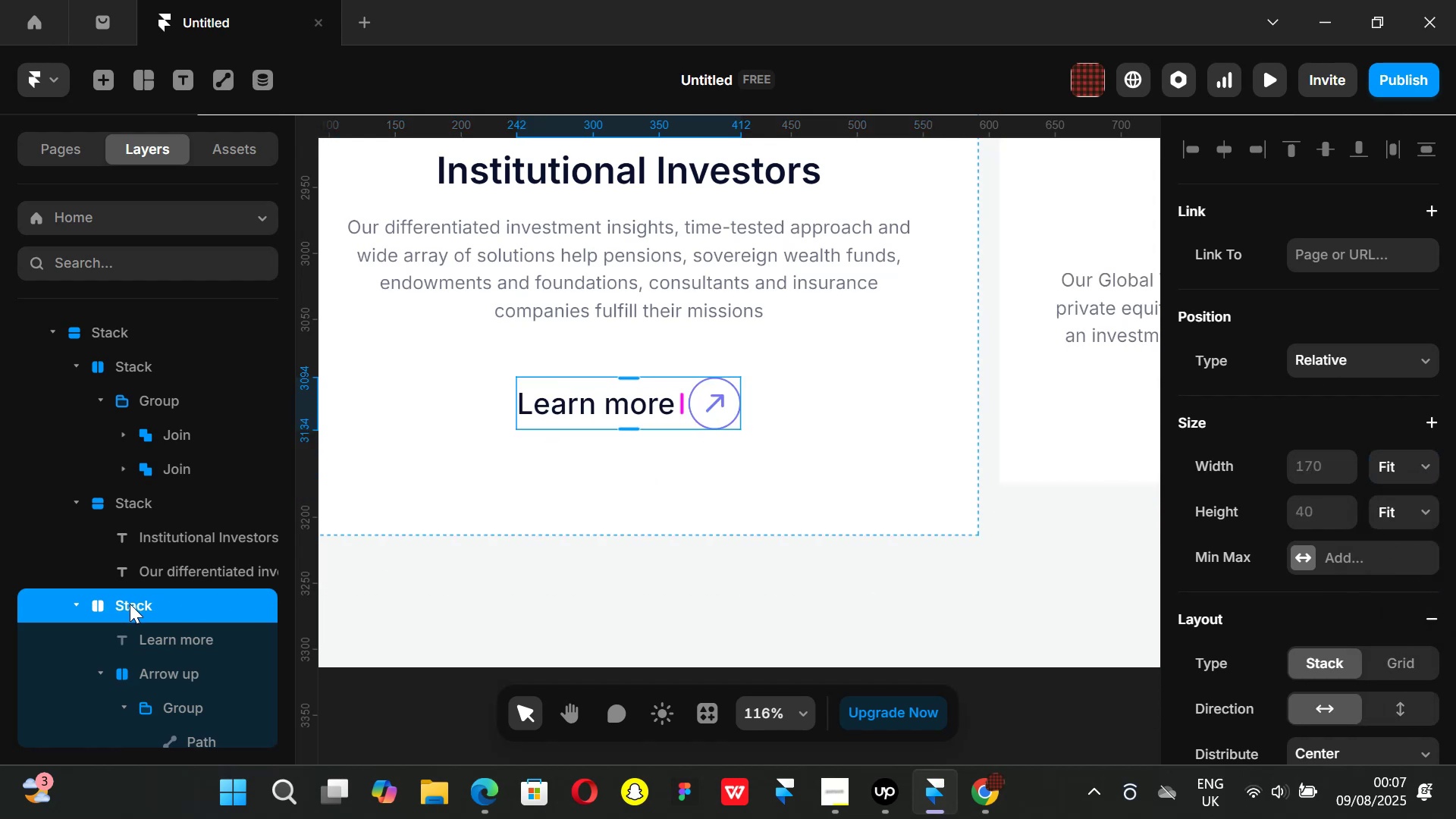 
double_click([130, 604])
 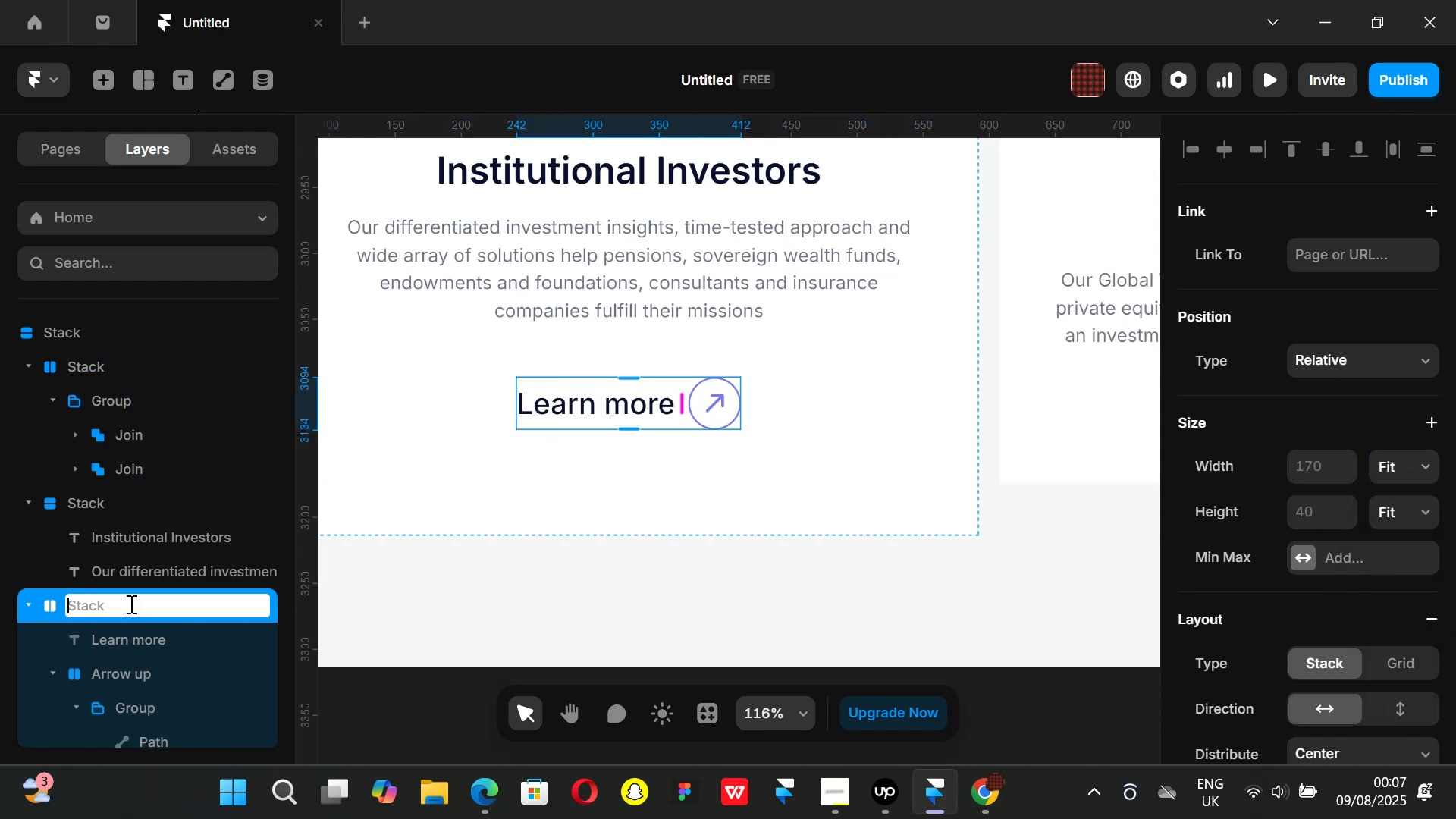 
triple_click([130, 604])
 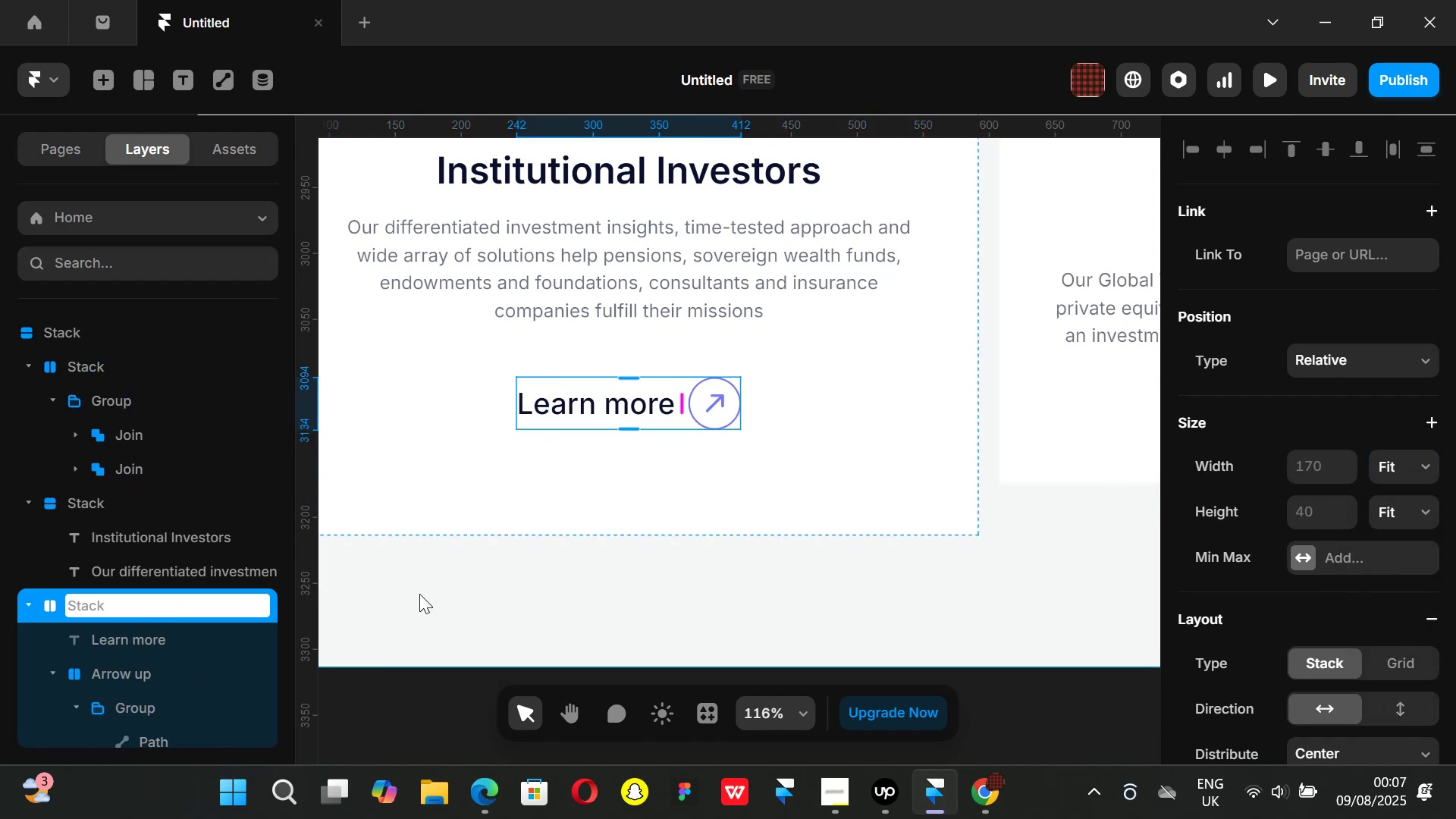 
type(Learn More)
 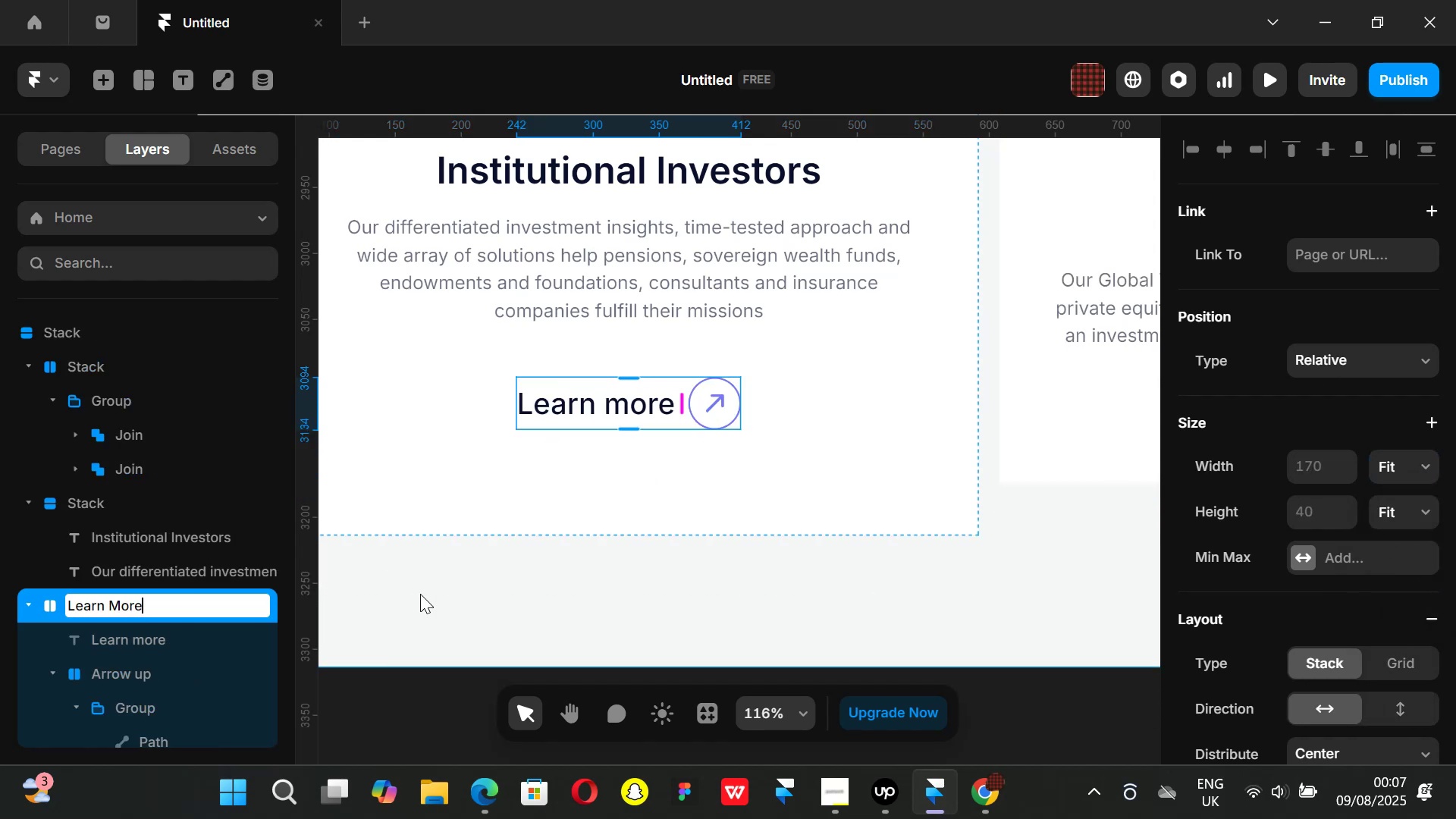 
key(Enter)
 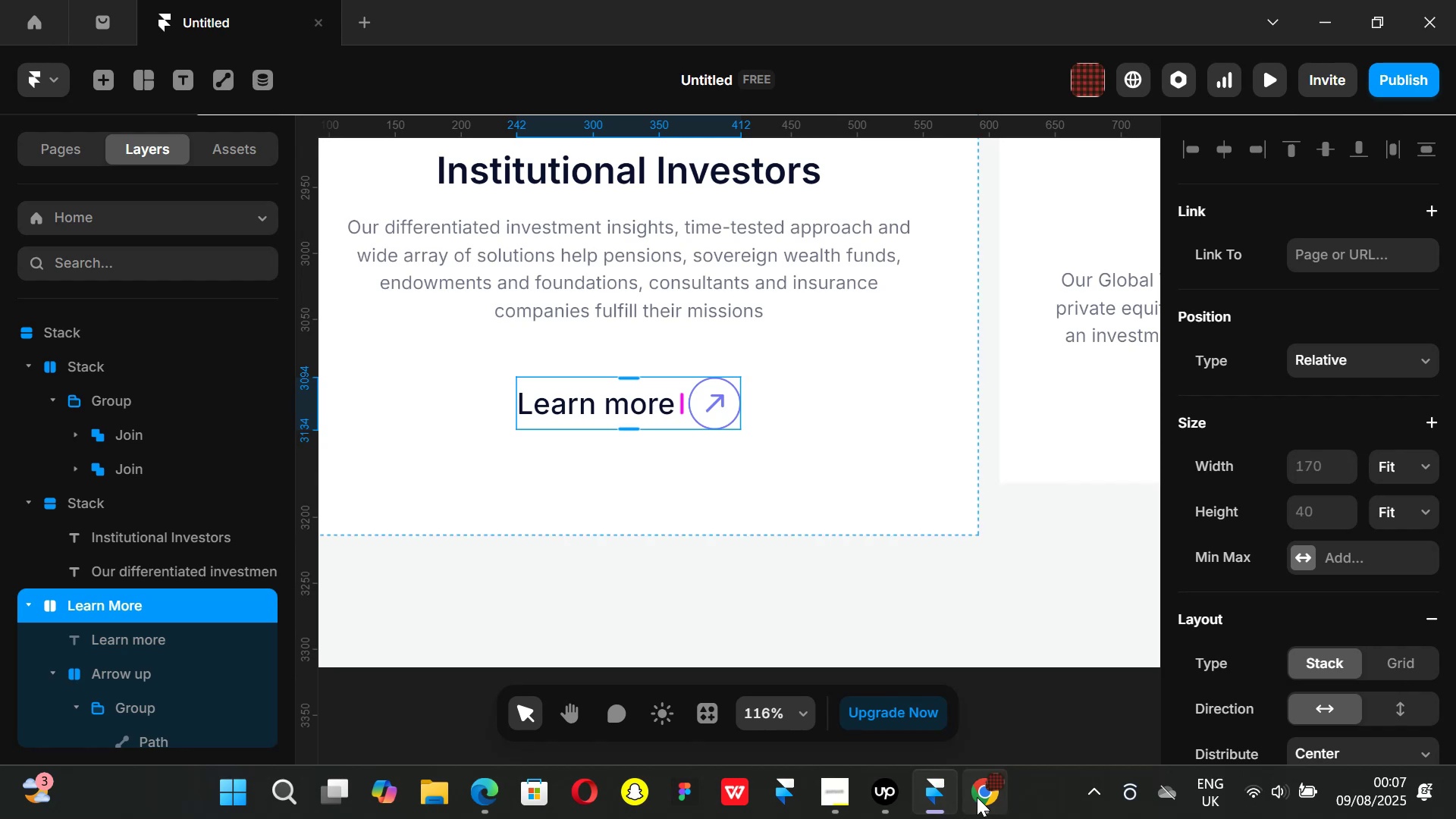 
left_click([928, 791])
 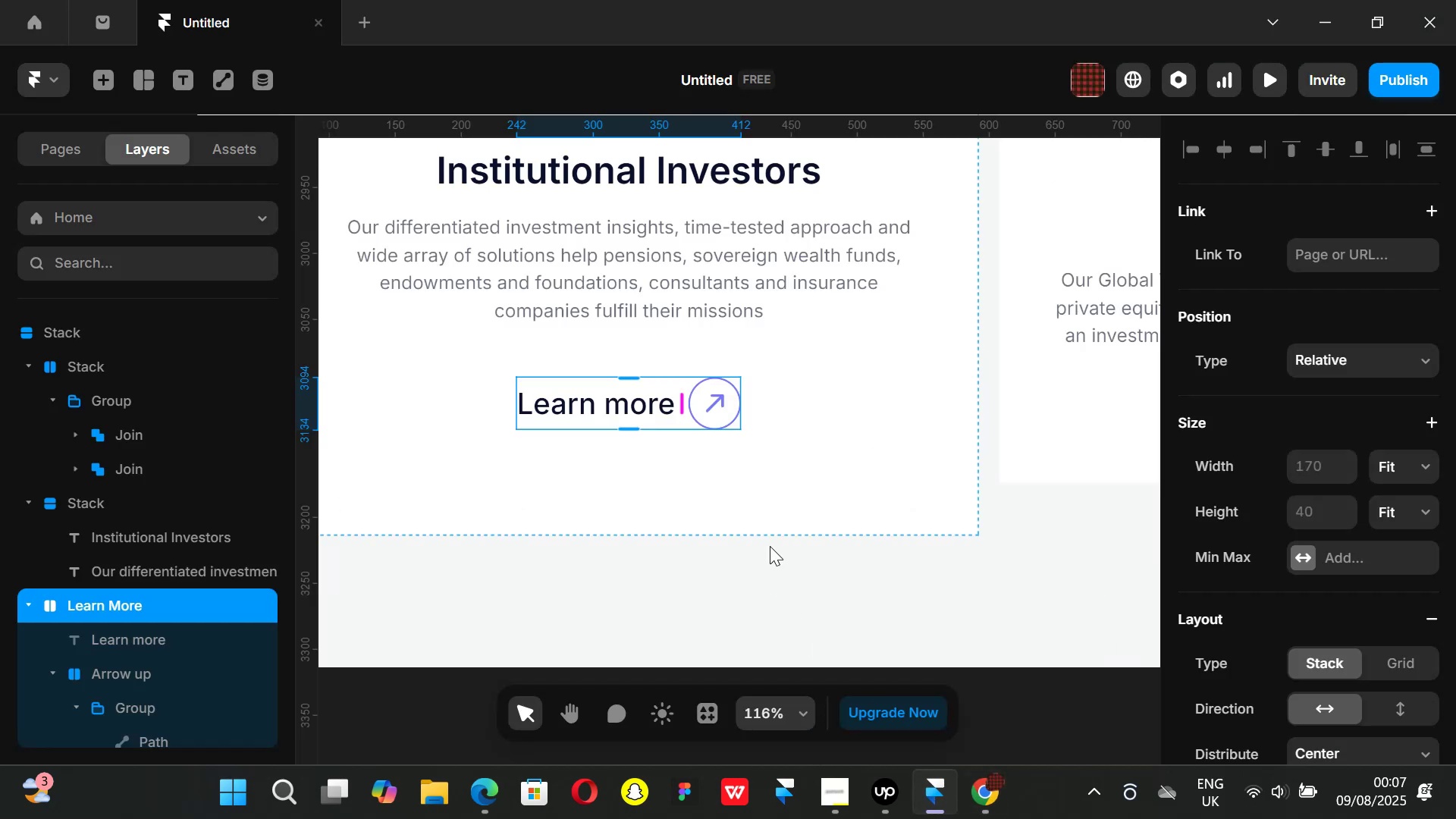 
hold_key(key=ControlLeft, duration=1.32)
scroll: coordinate [770, 526], scroll_direction: down, amount: 5.0
 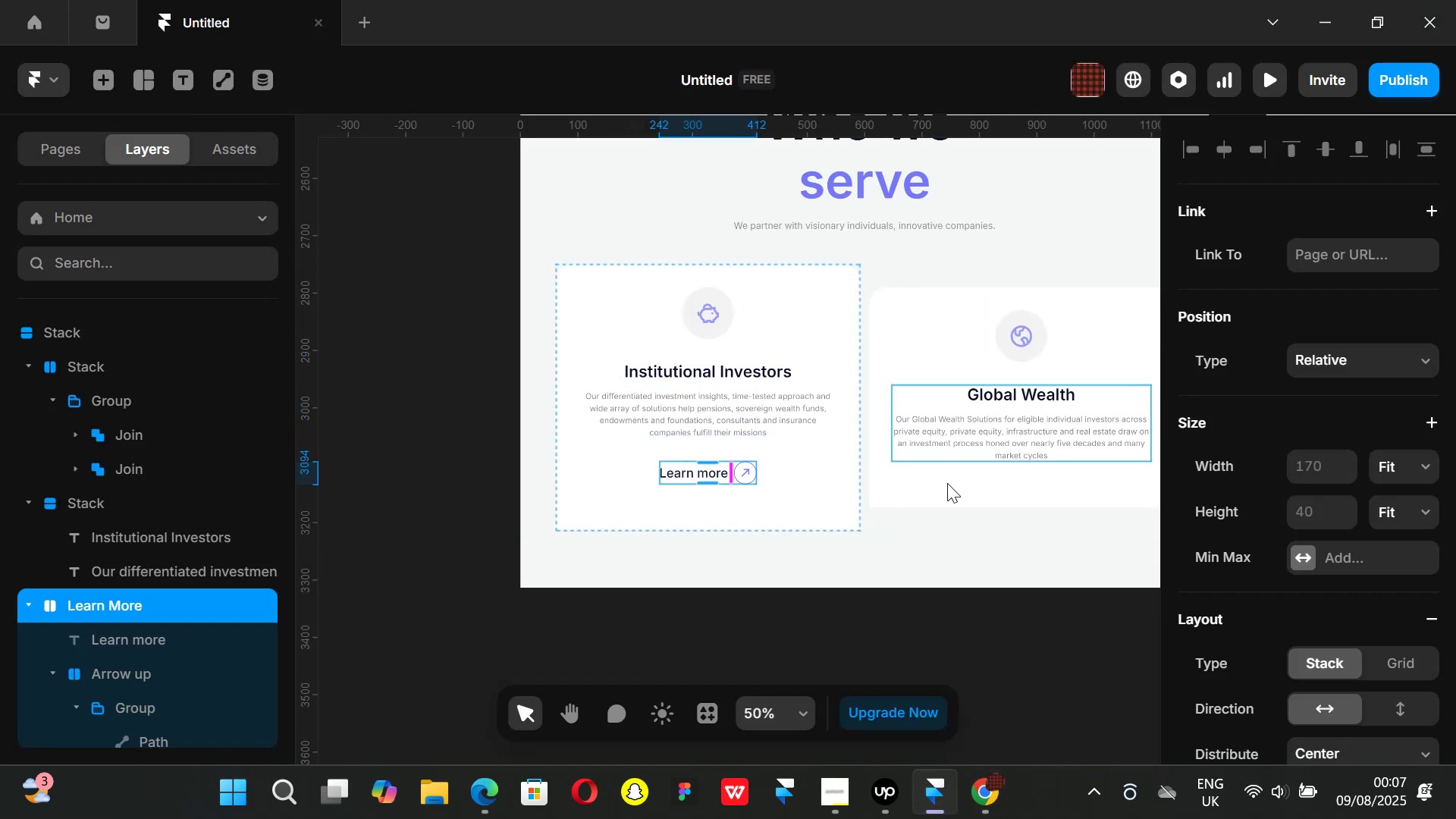 
hold_key(key=ControlLeft, duration=0.38)
scroll: coordinate [734, 490], scroll_direction: up, amount: 2.0
 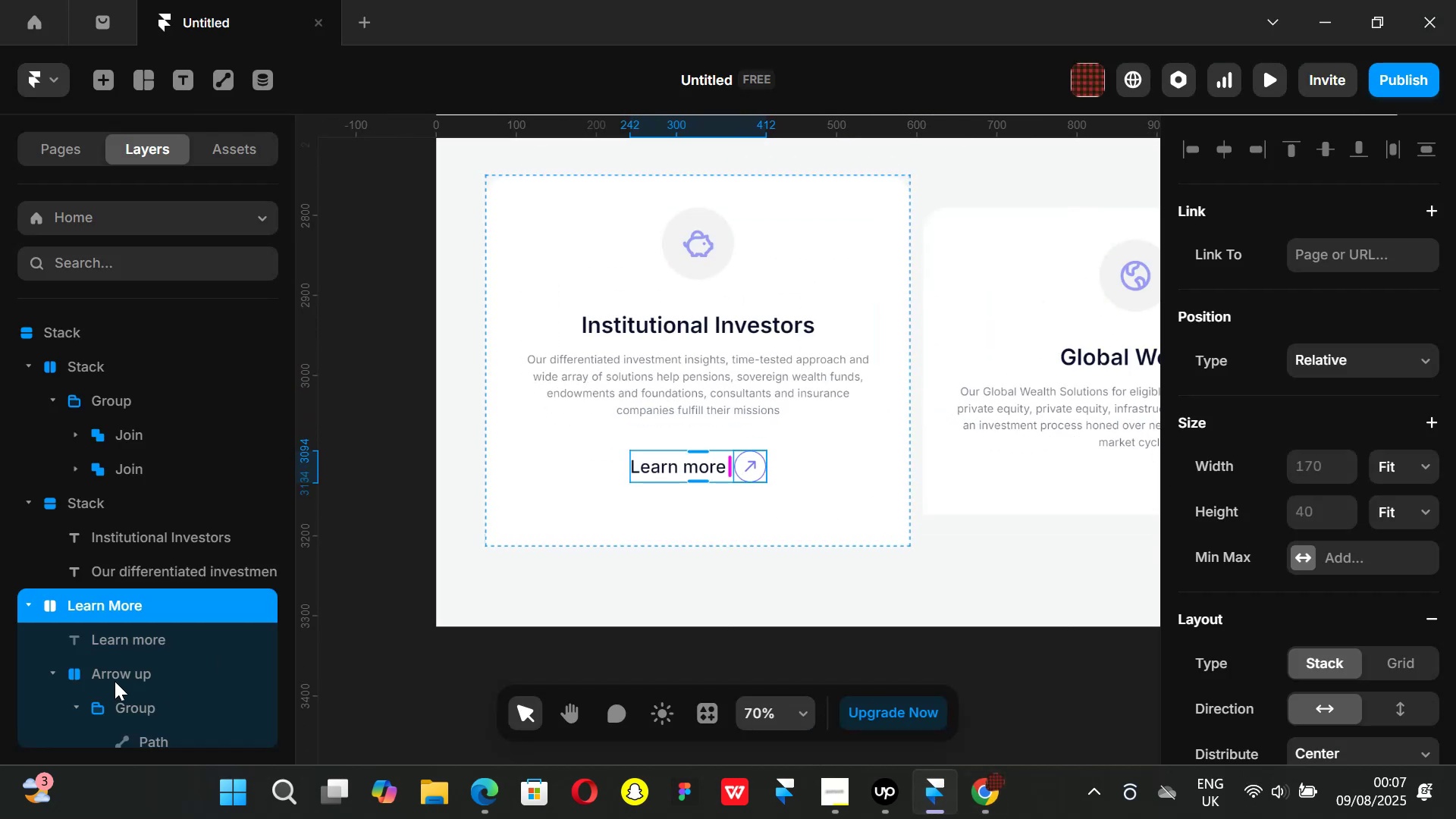 
left_click([118, 672])
 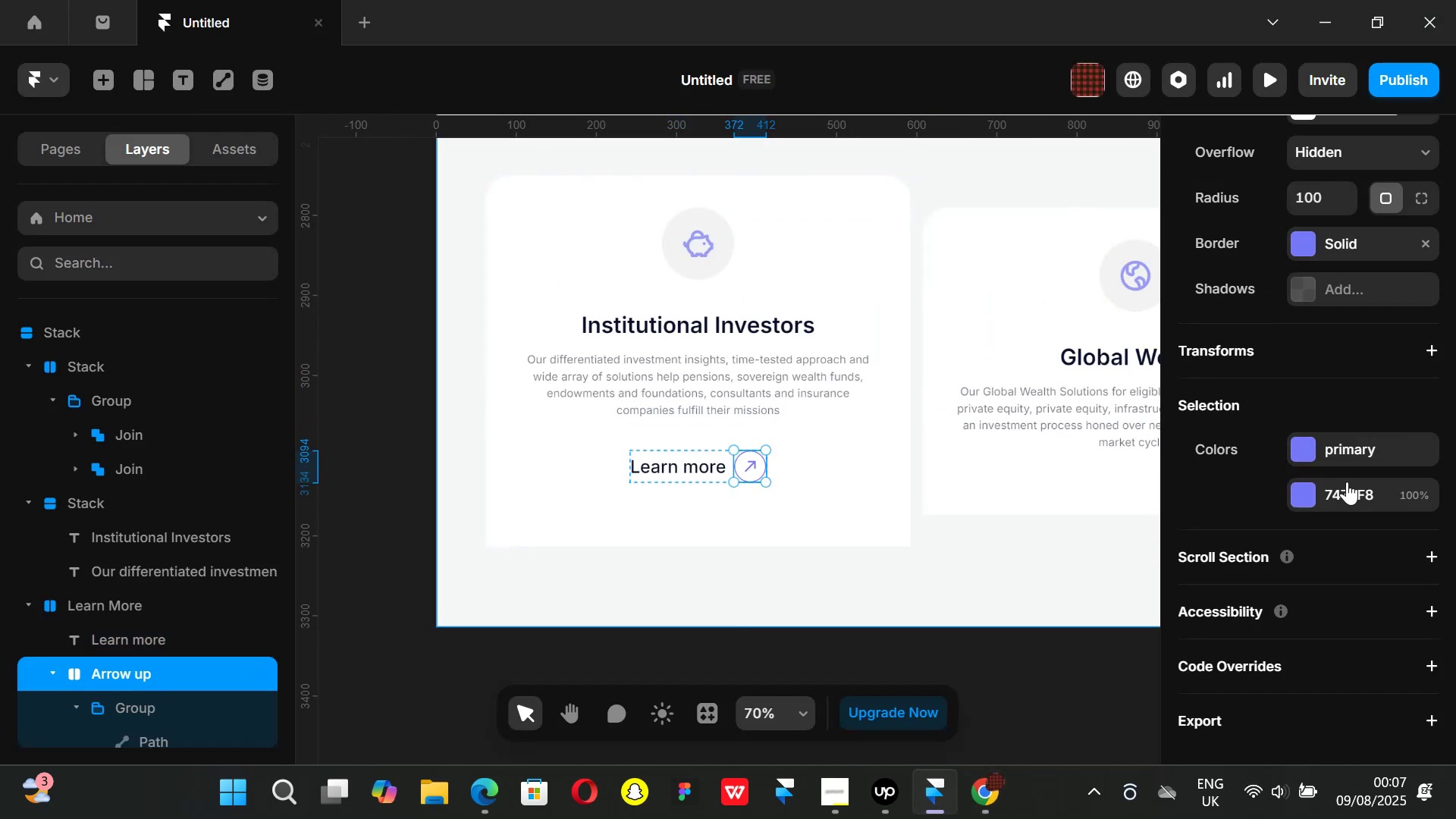 
key(K)
 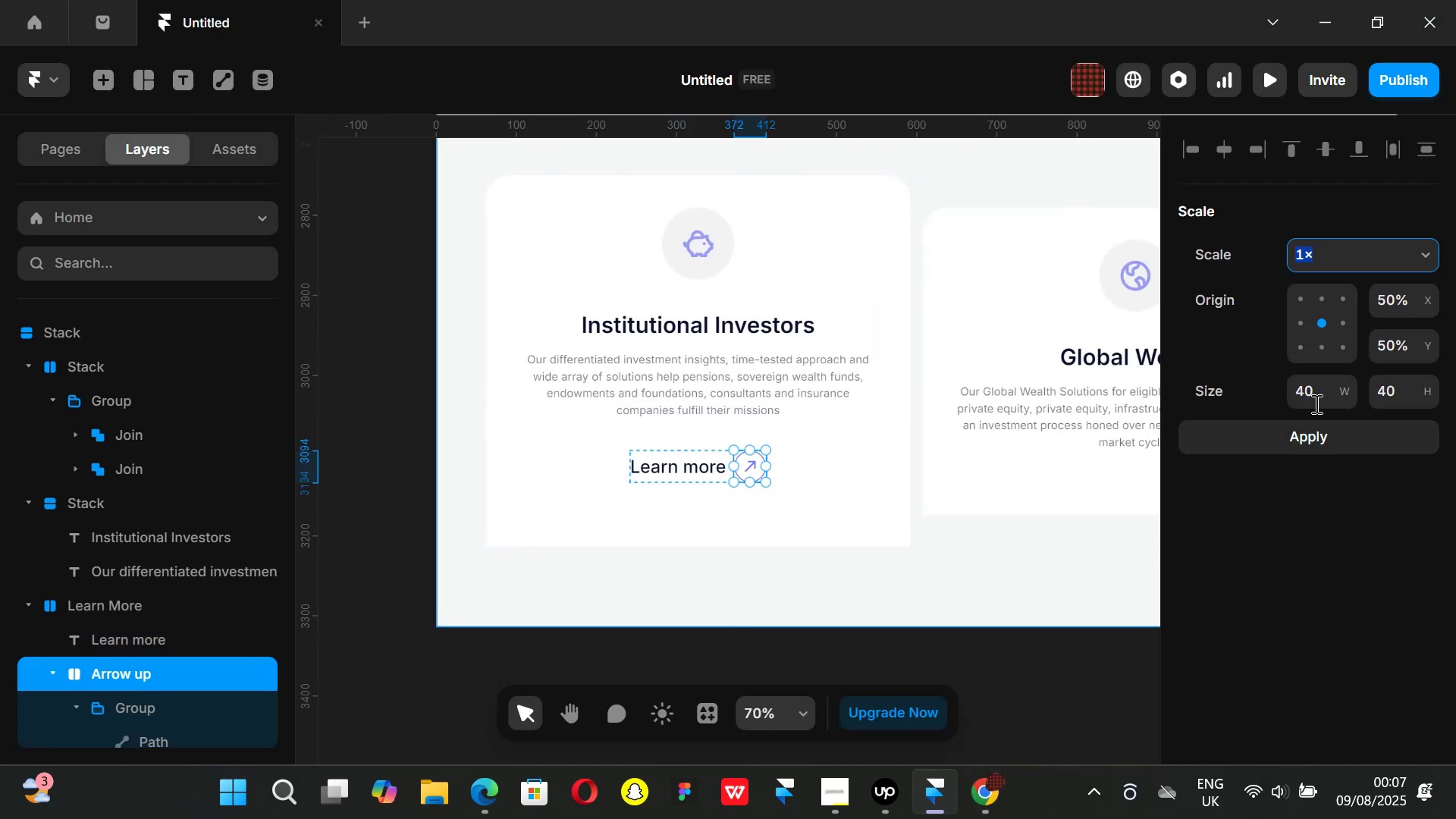 
left_click([1323, 391])
 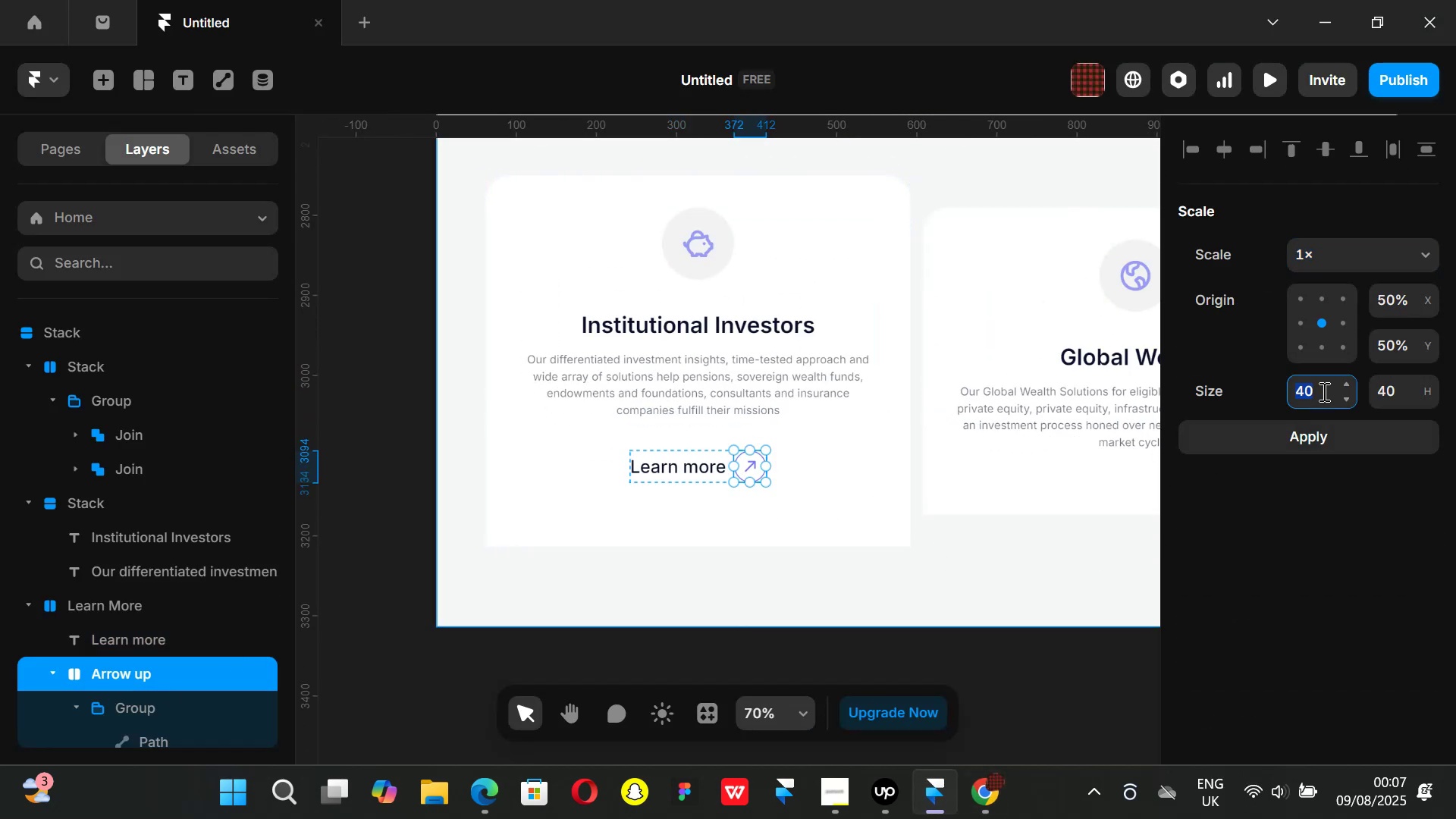 
type(32)
 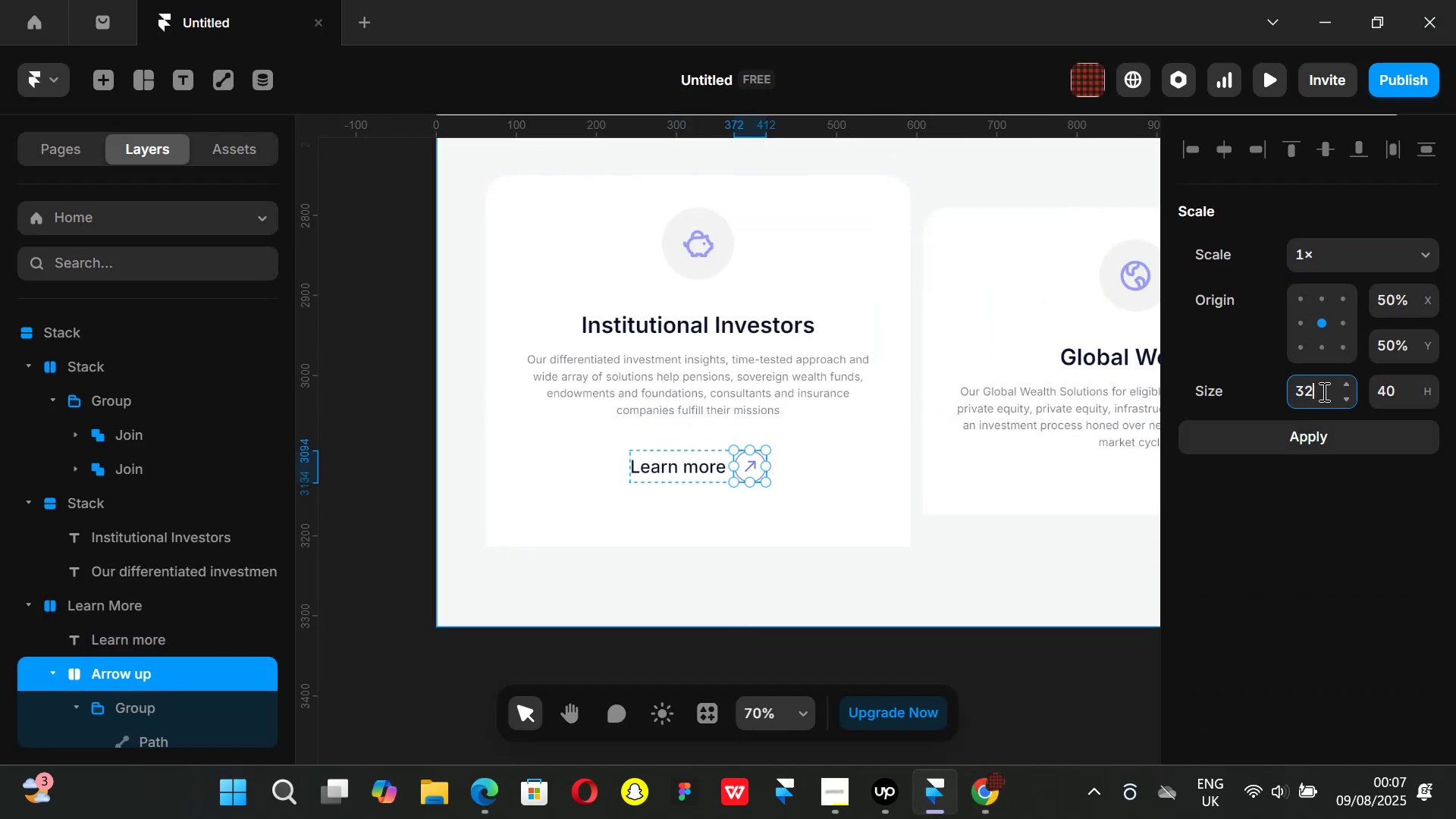 
key(Enter)
 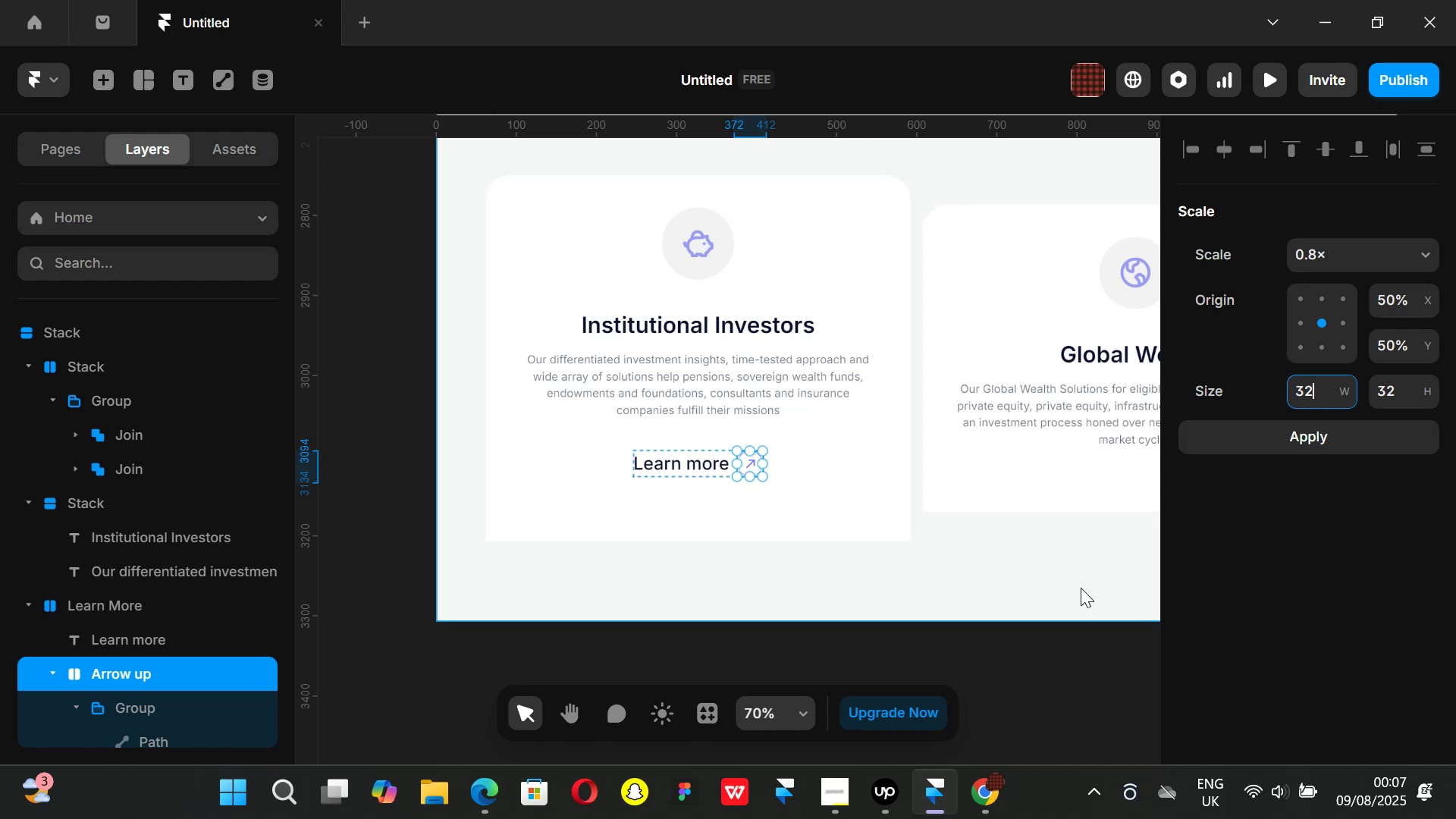 
left_click([1028, 679])
 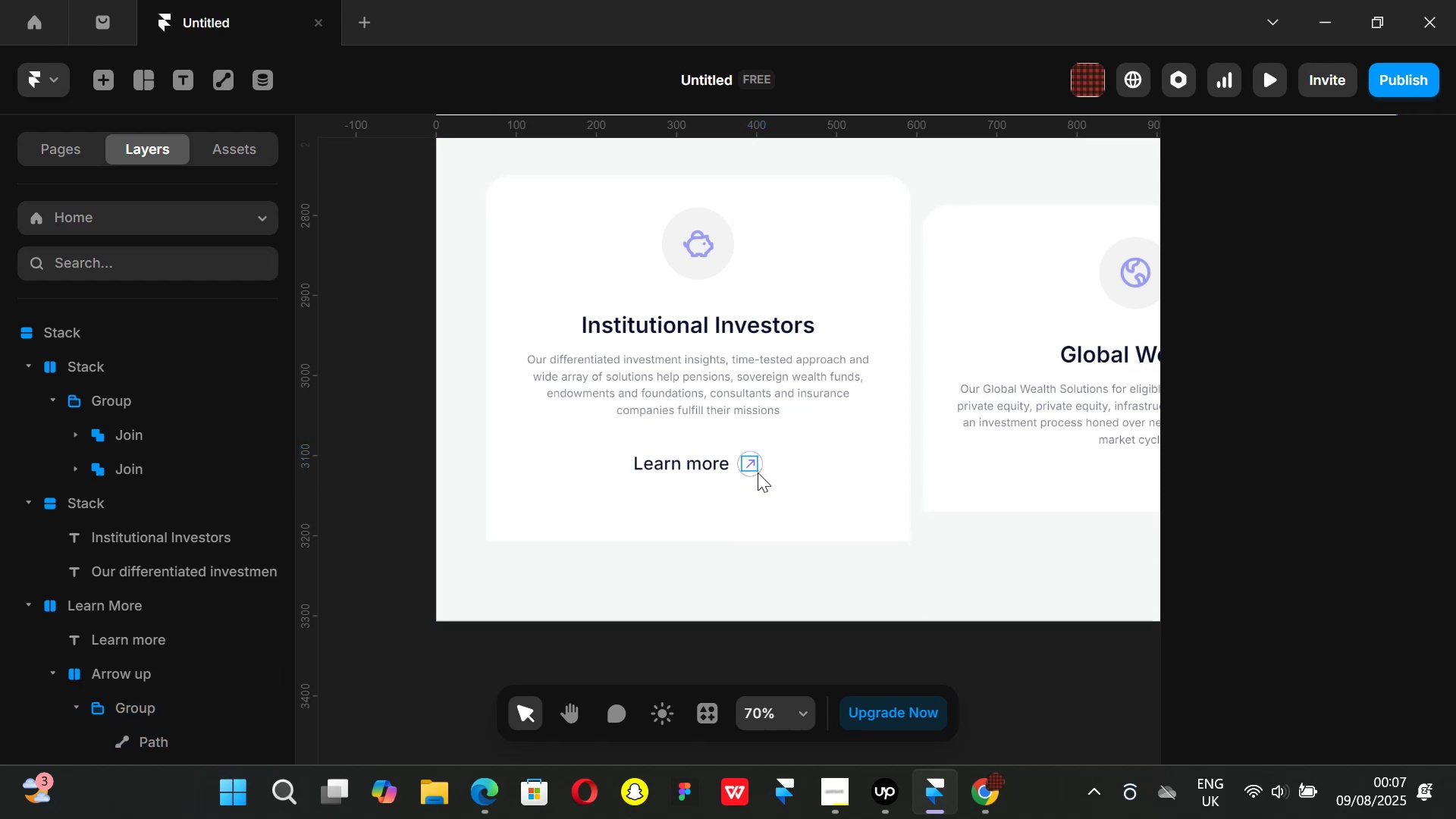 
left_click([758, 474])
 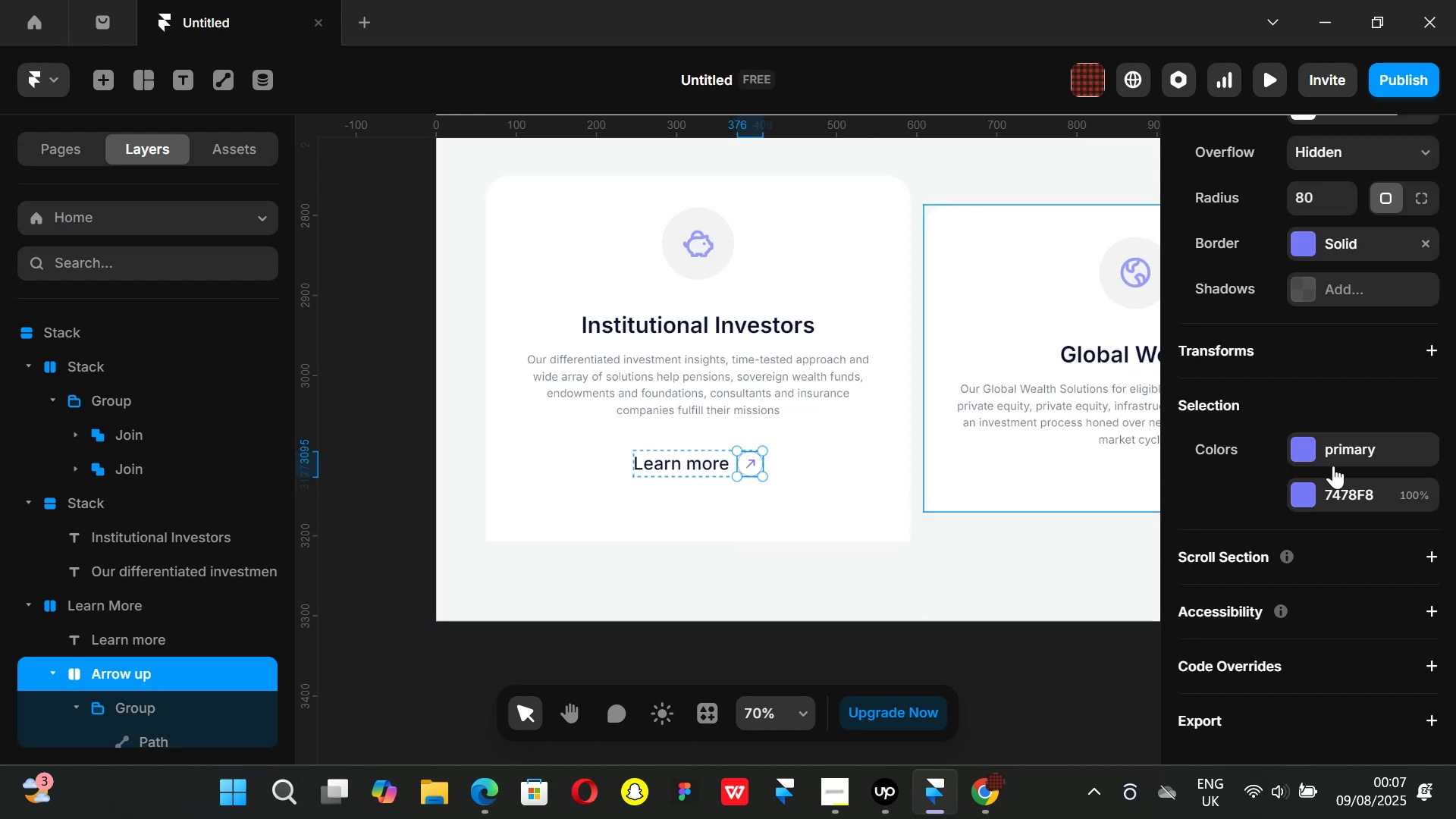 
key(K)
 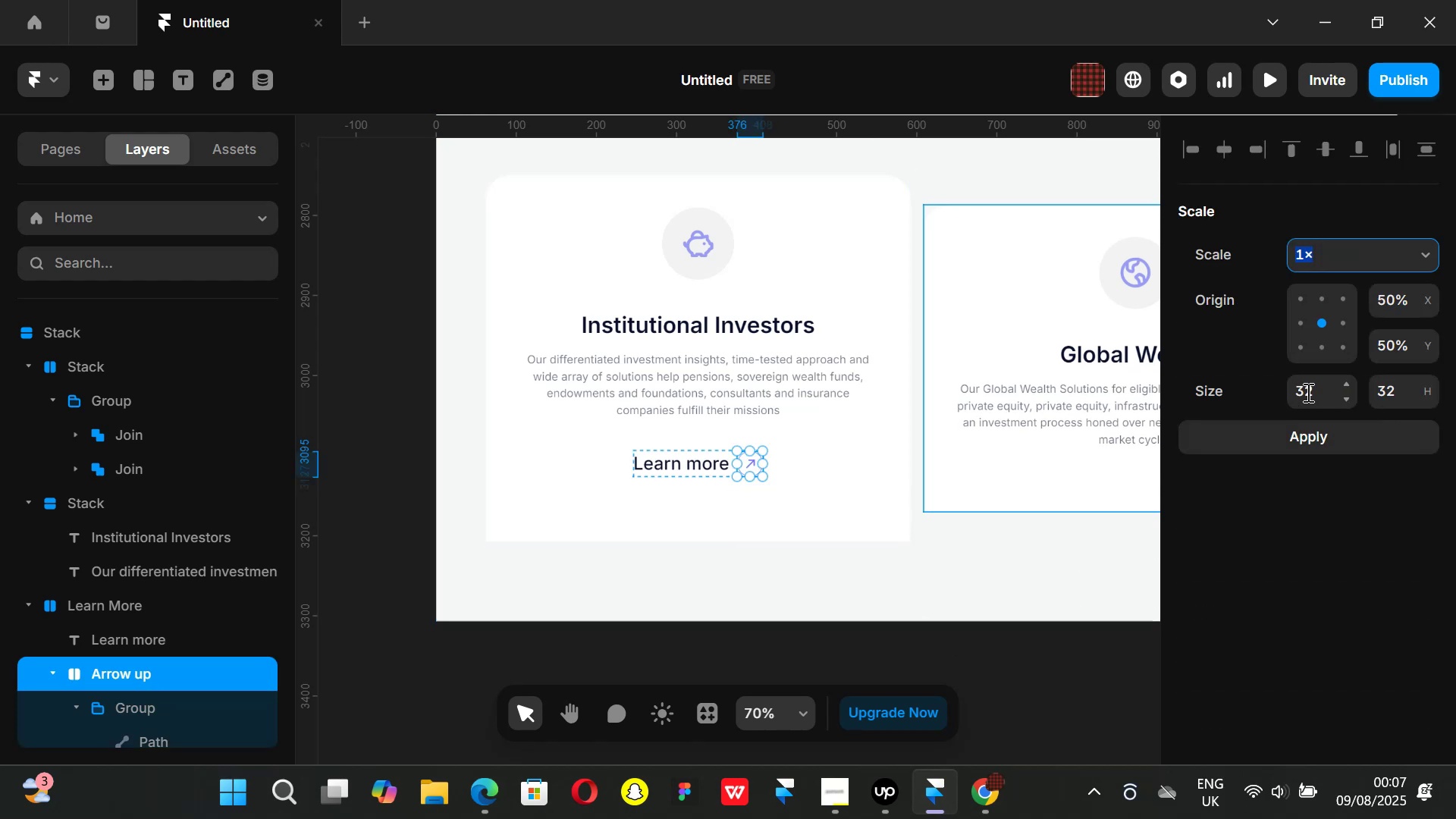 
left_click([1319, 392])
 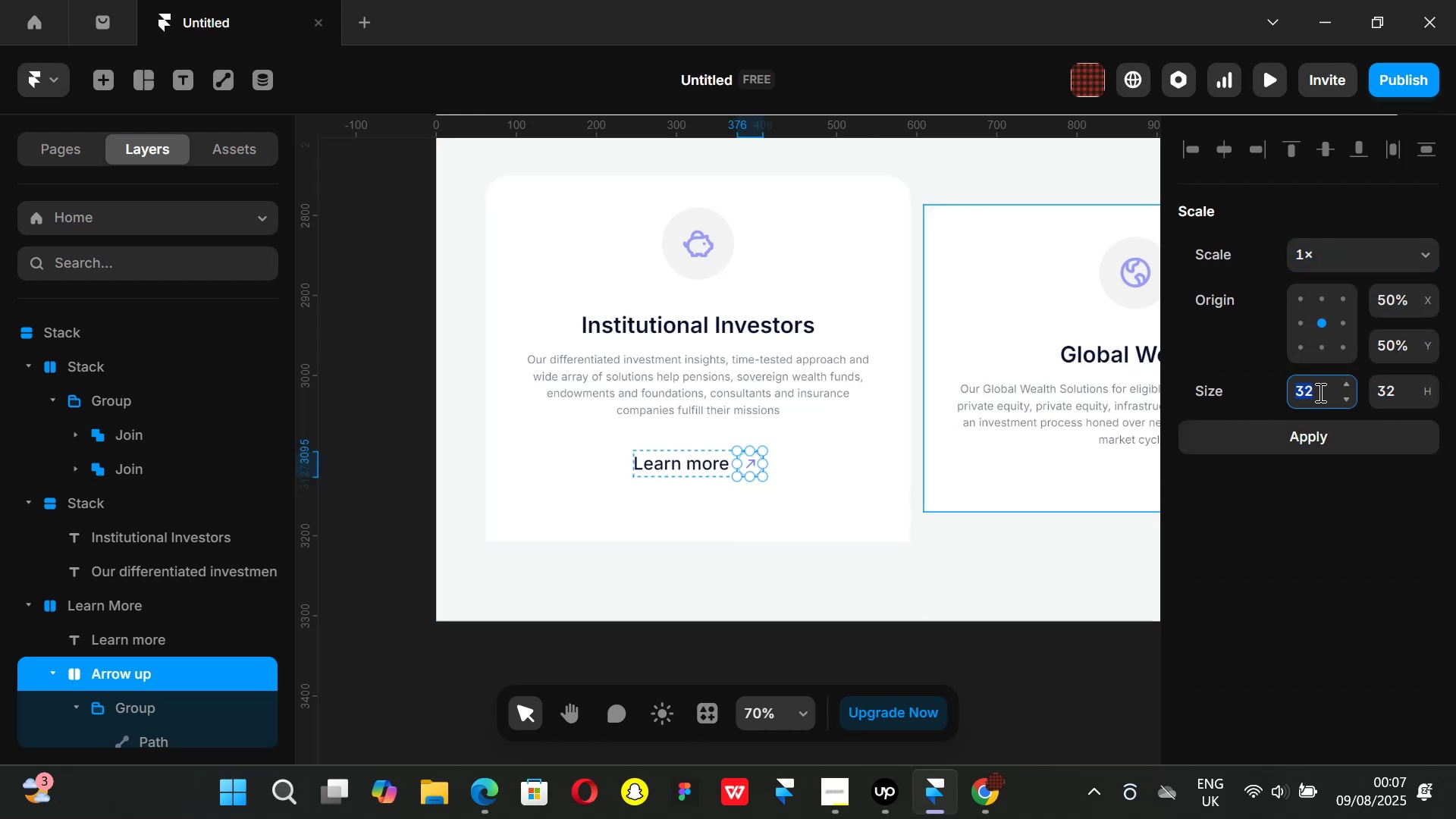 
type(28)
 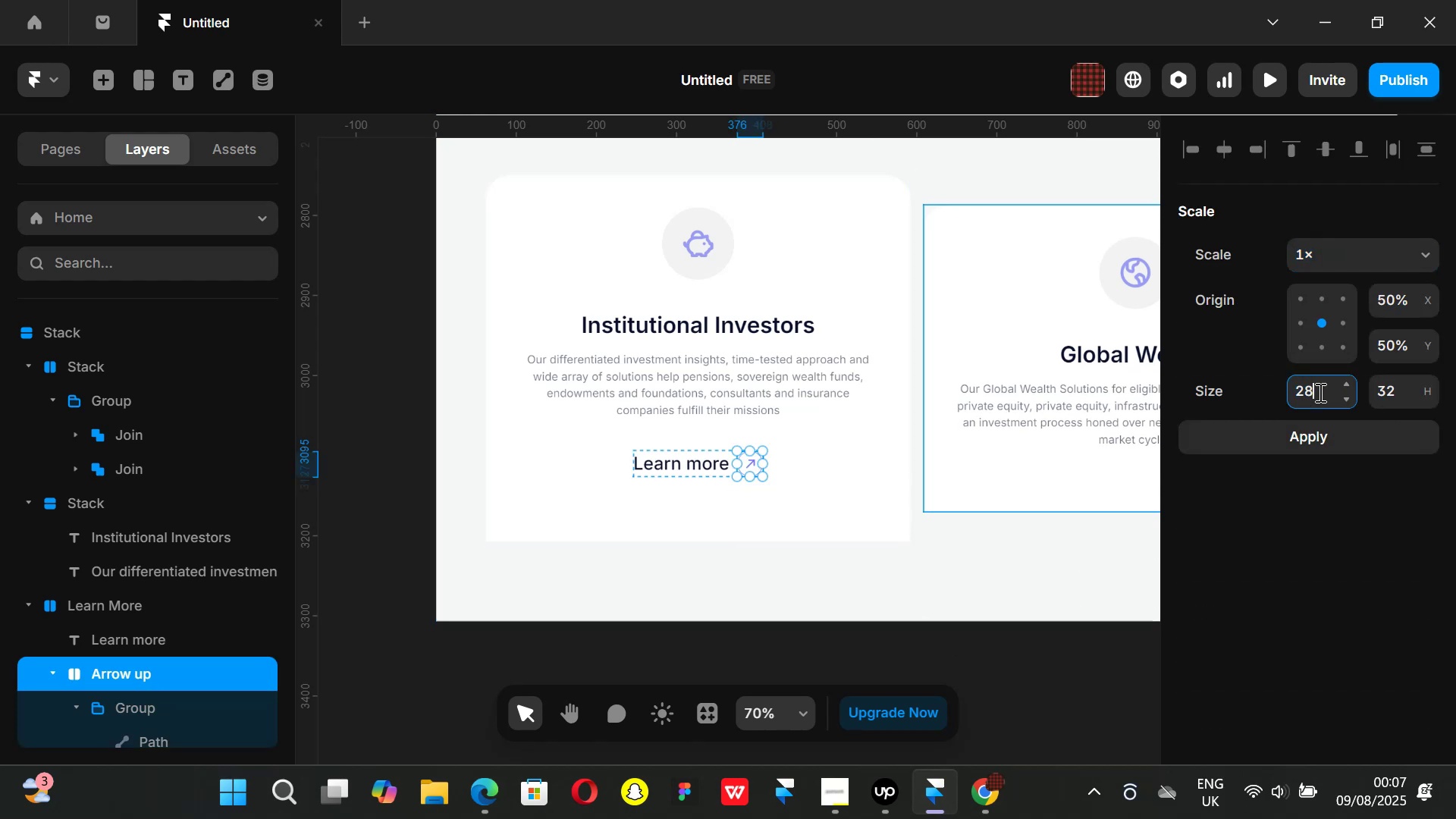 
key(Enter)
 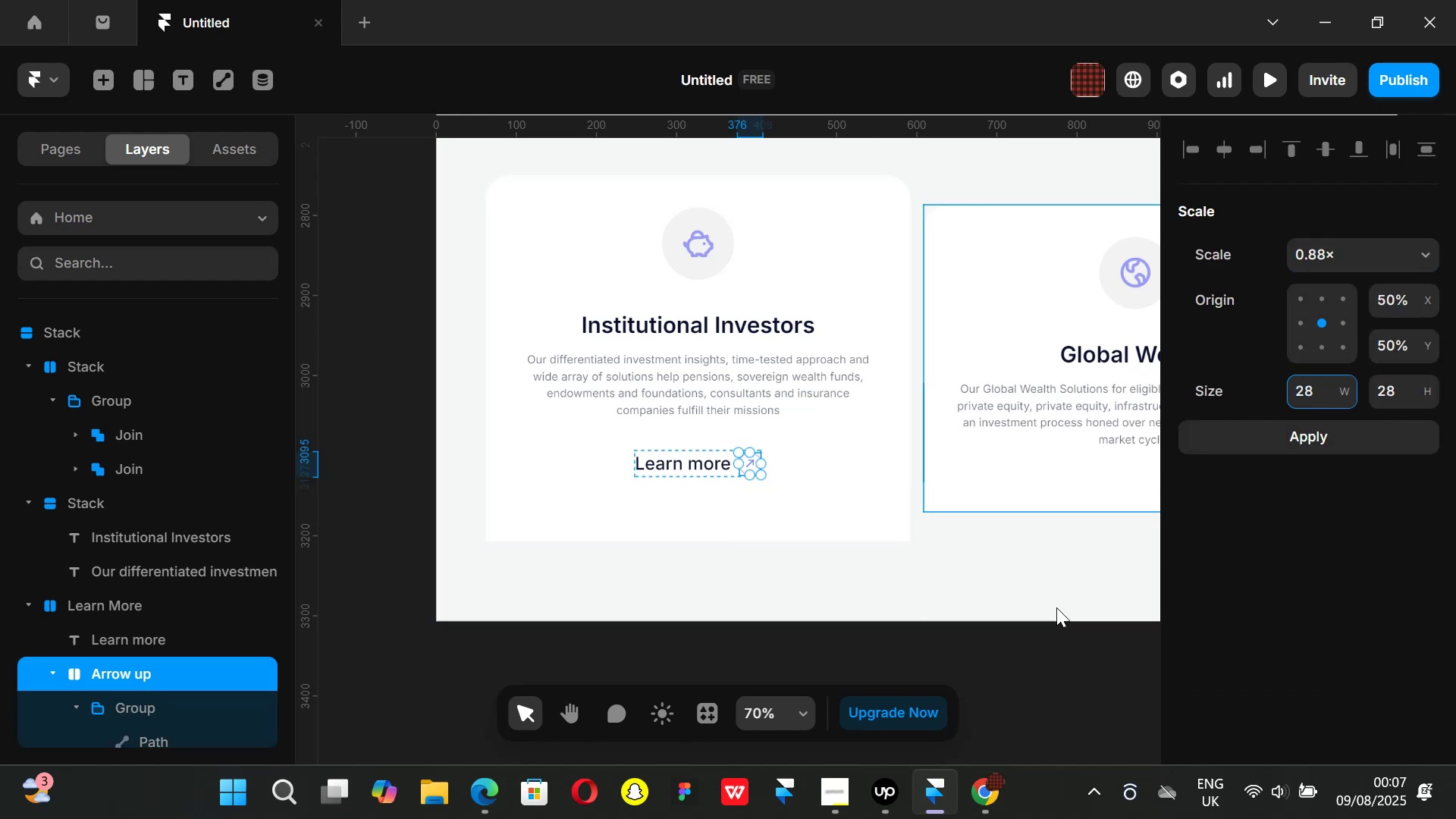 
left_click([1008, 683])
 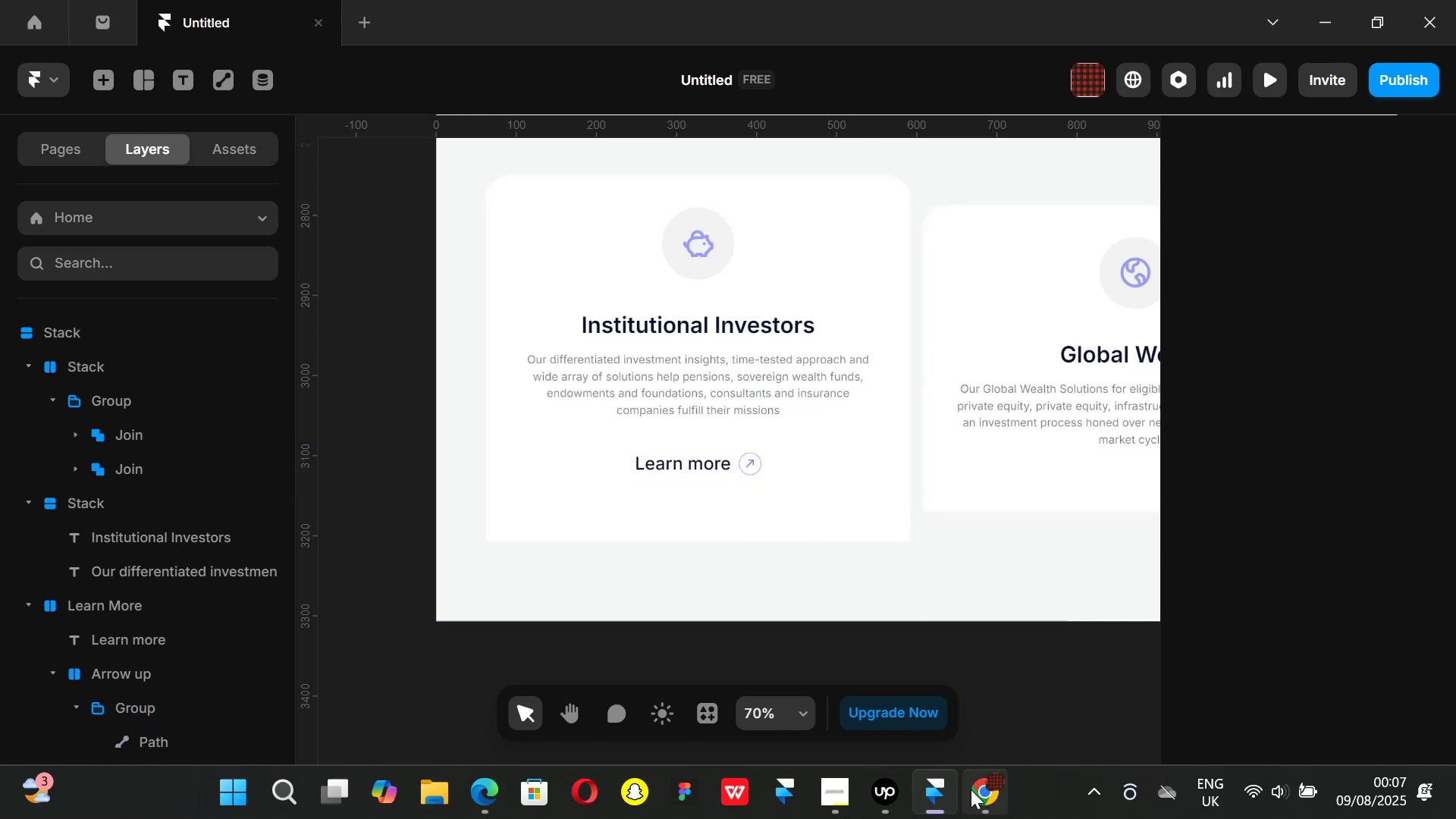 
hold_key(key=ControlLeft, duration=1.36)
scroll: coordinate [906, 476], scroll_direction: down, amount: 1.0
 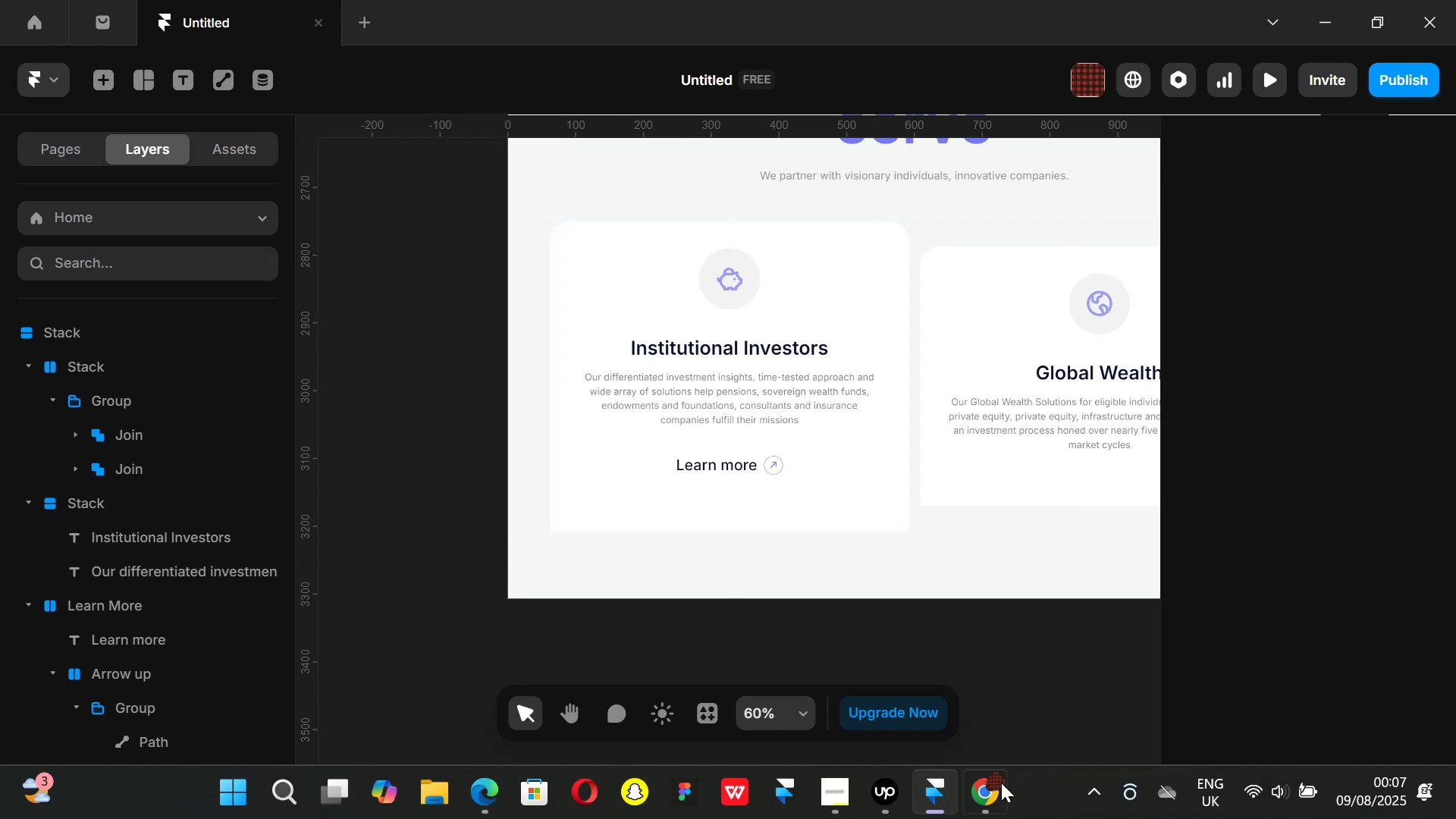 
left_click([1003, 799])
 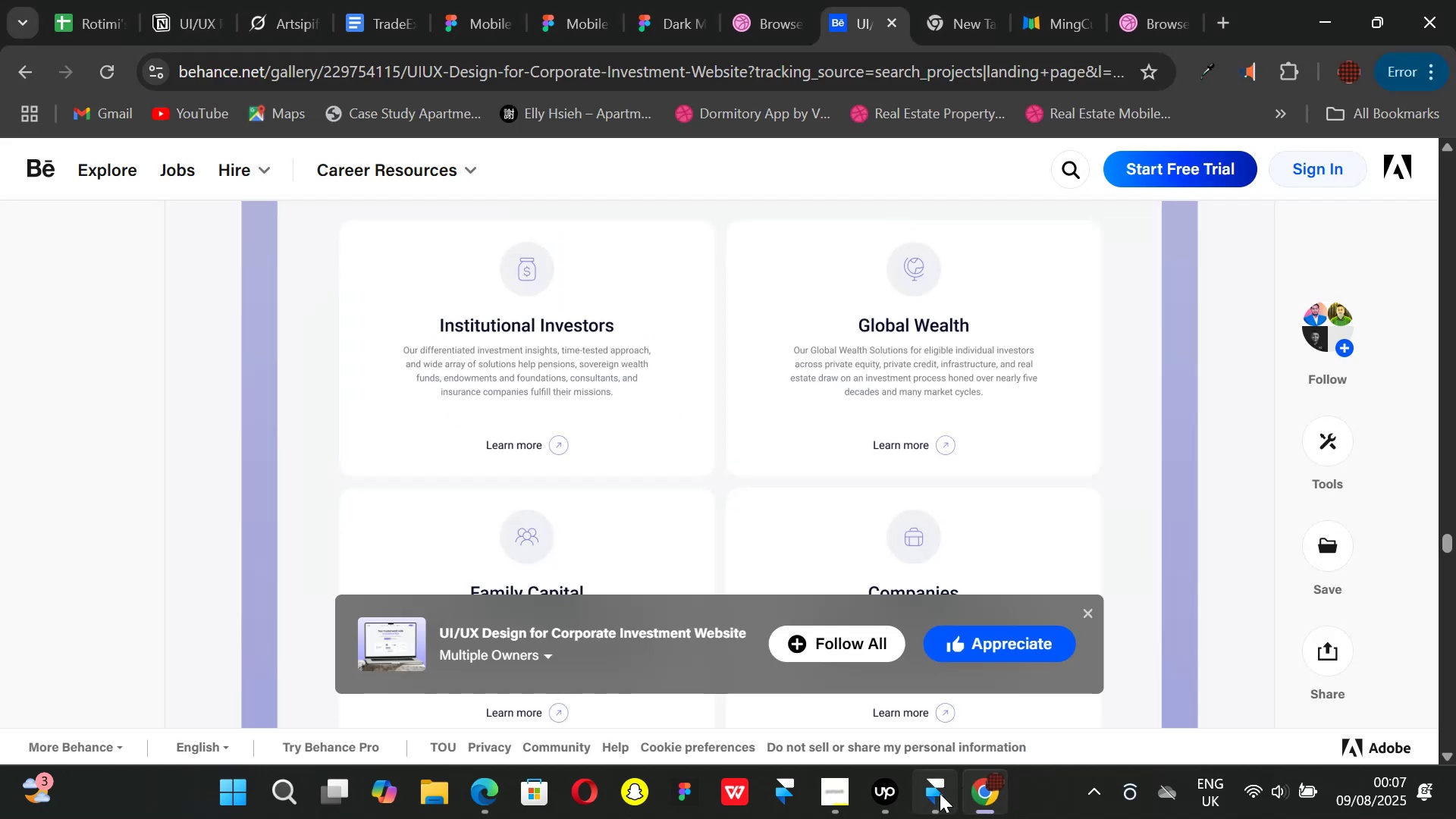 
left_click([940, 793])
 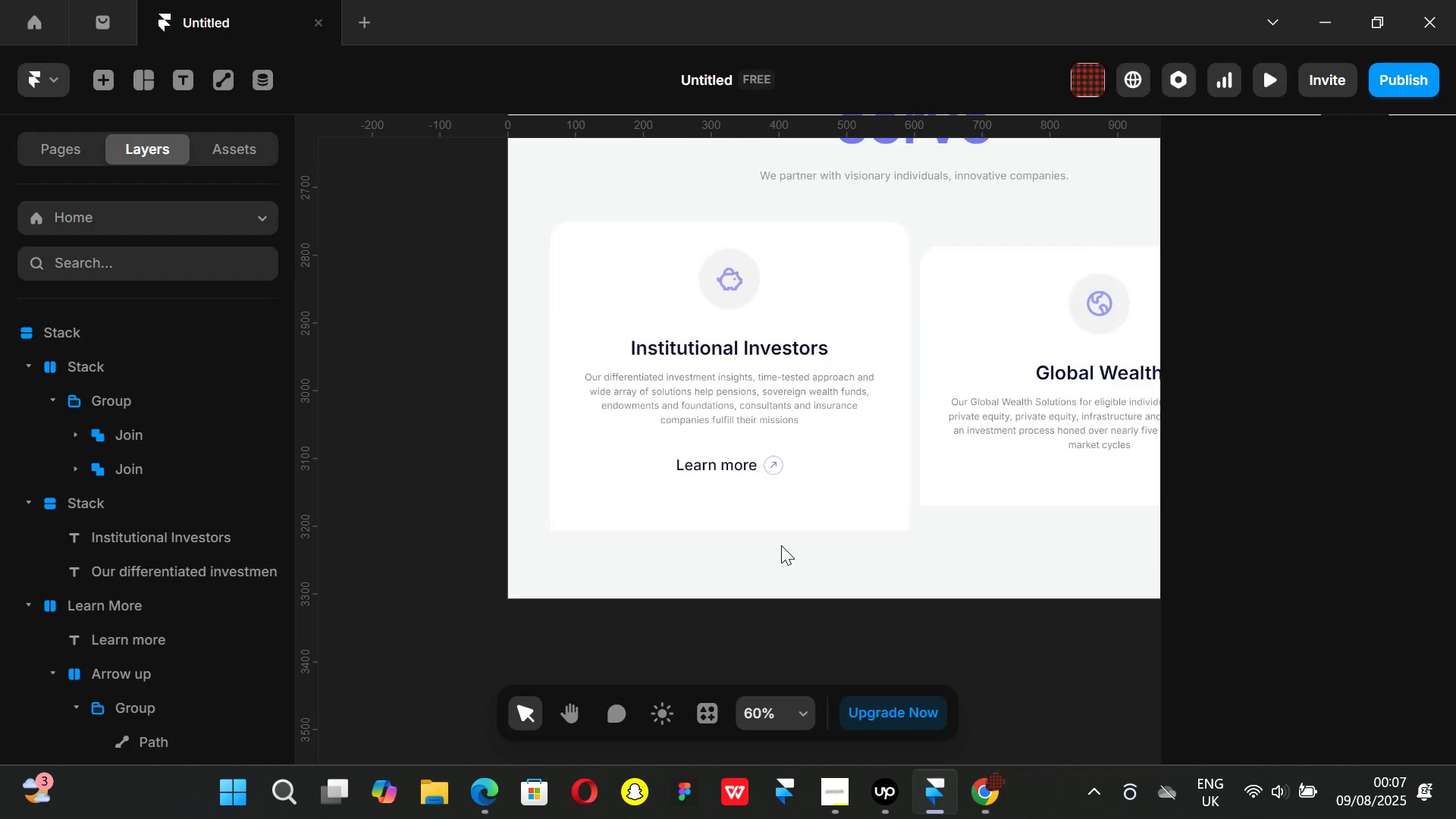 
hold_key(key=ControlLeft, duration=0.8)
scroll: coordinate [782, 467], scroll_direction: up, amount: 5.0
 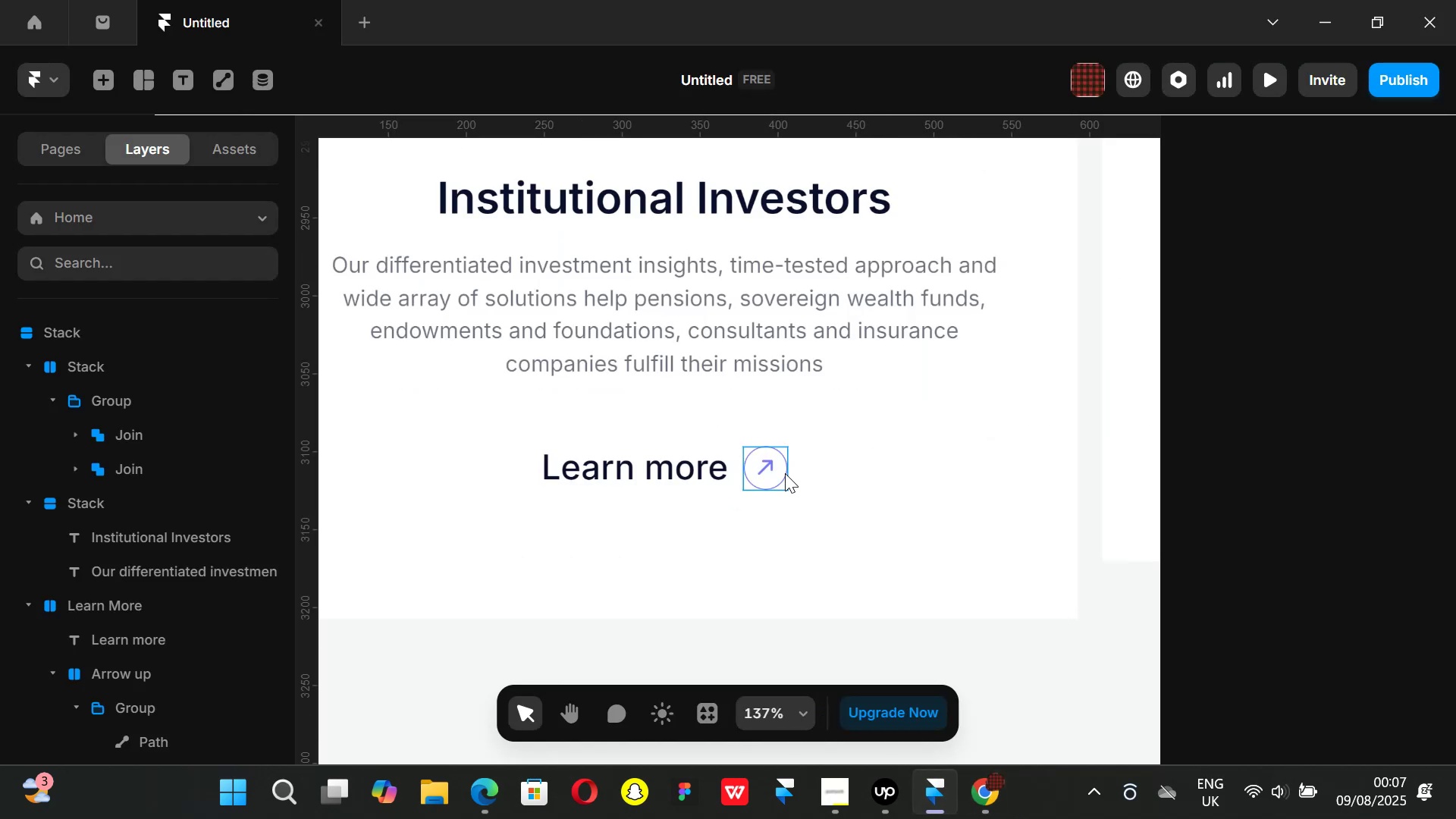 
left_click([785, 473])
 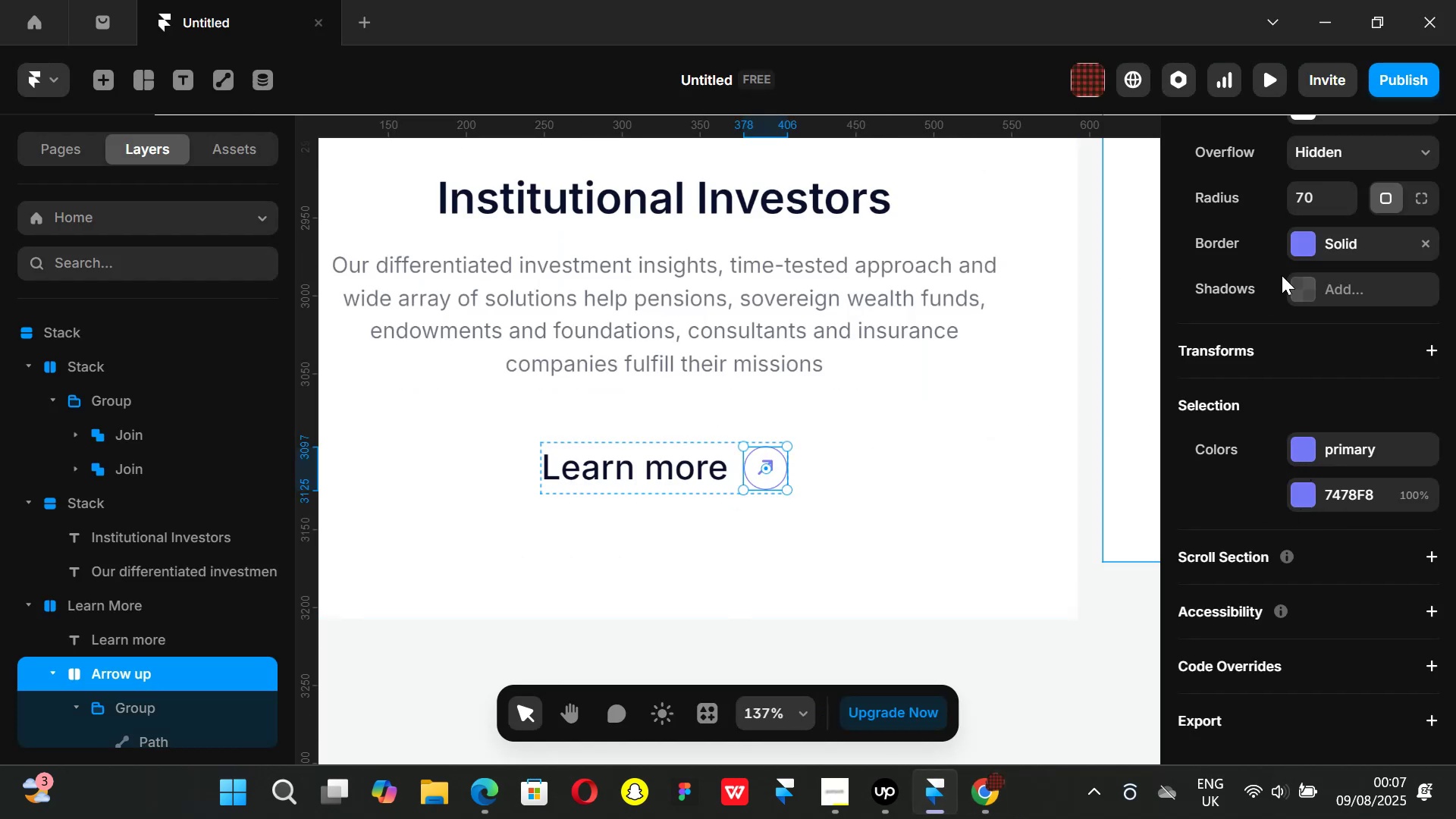 
left_click([1300, 247])
 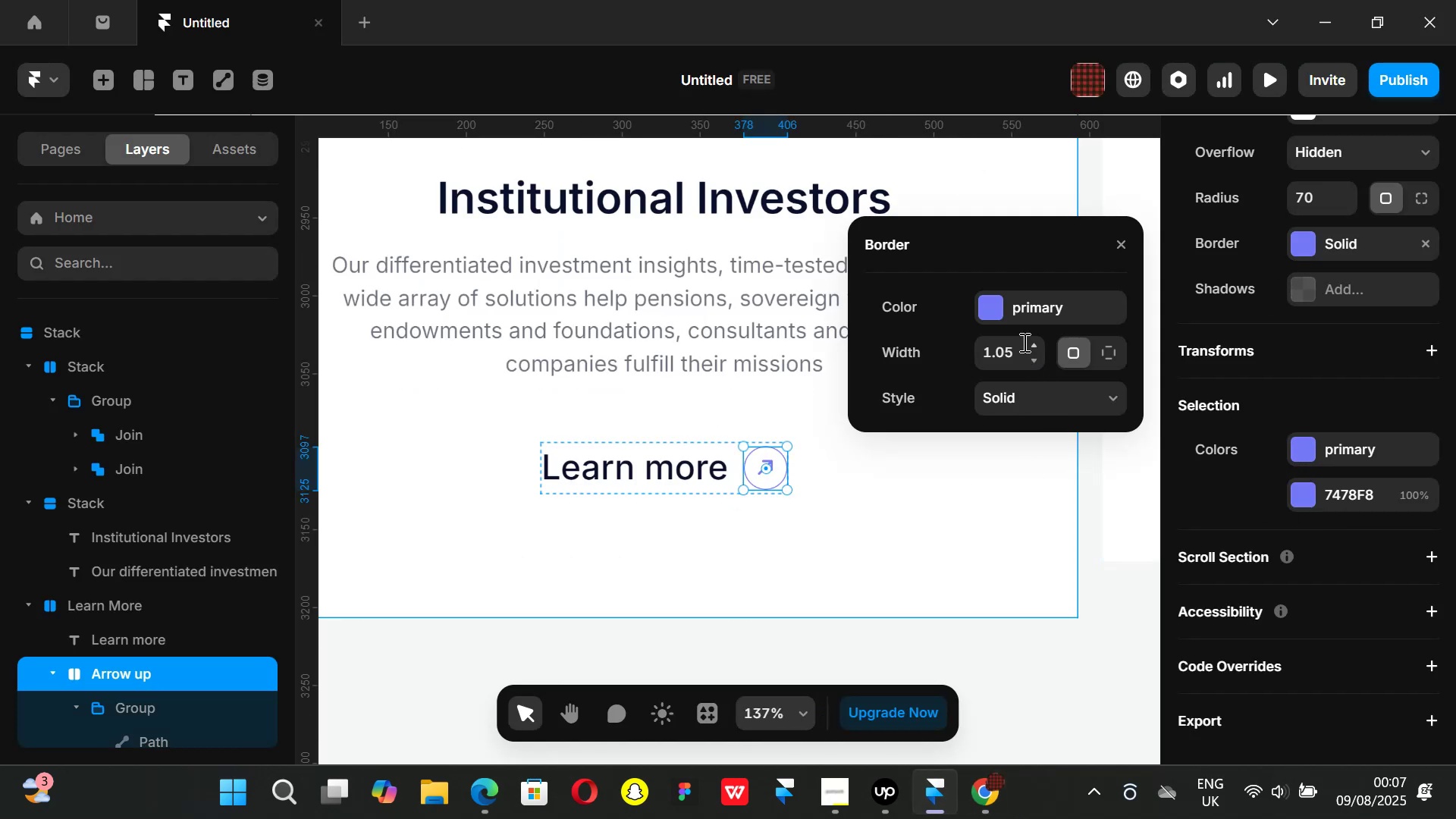 
left_click([1014, 348])
 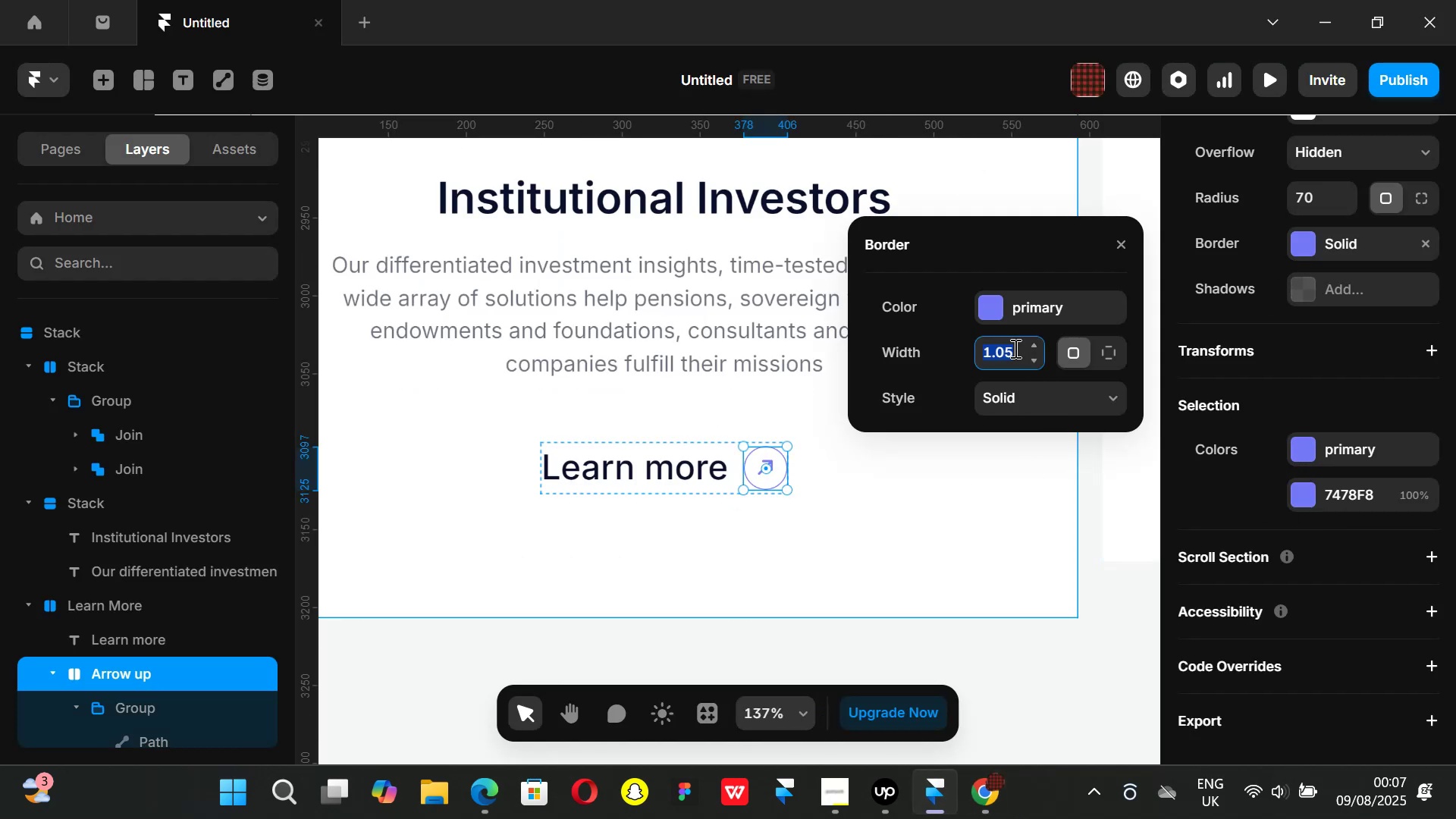 
key(1)
 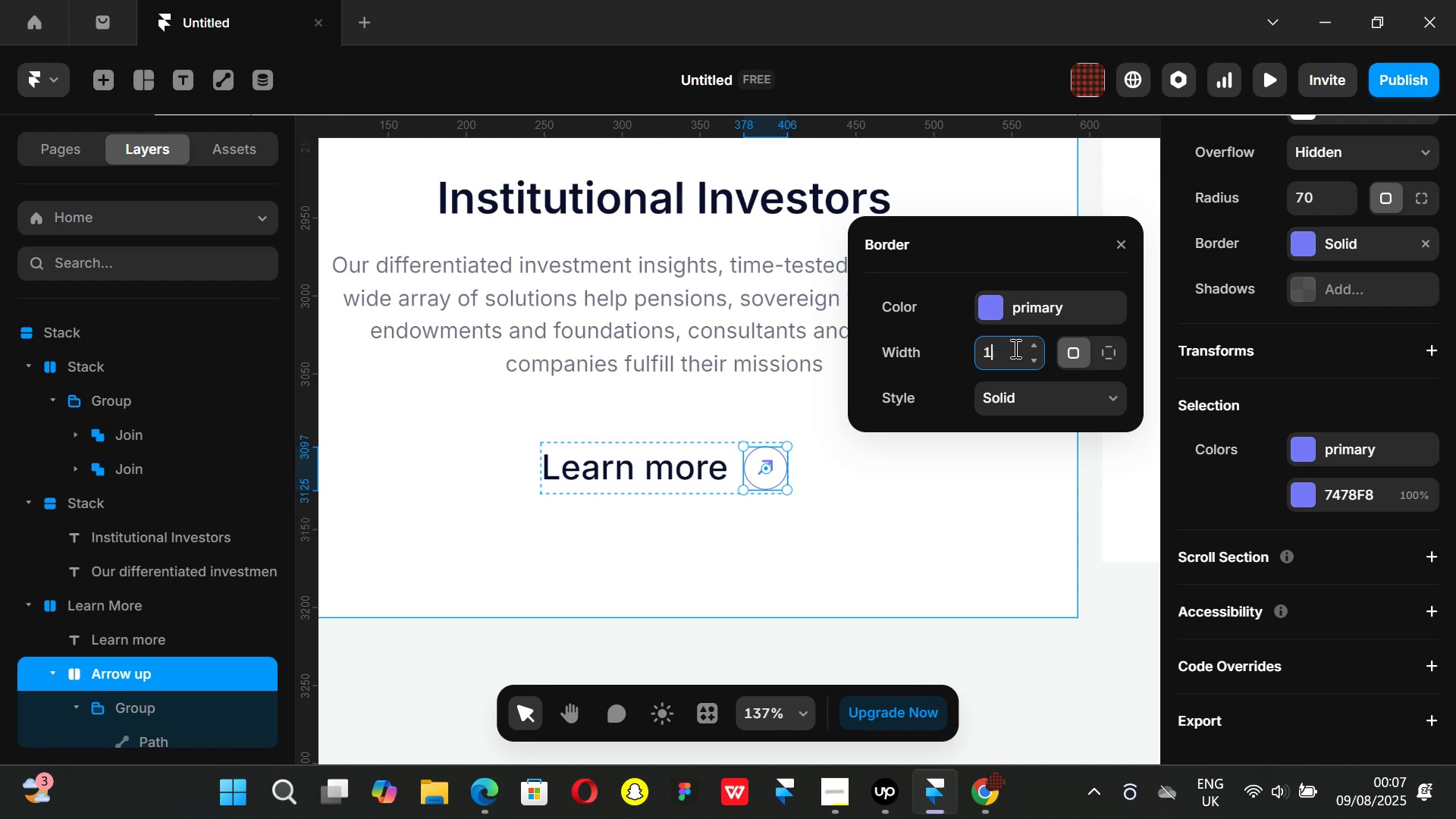 
key(Period)
 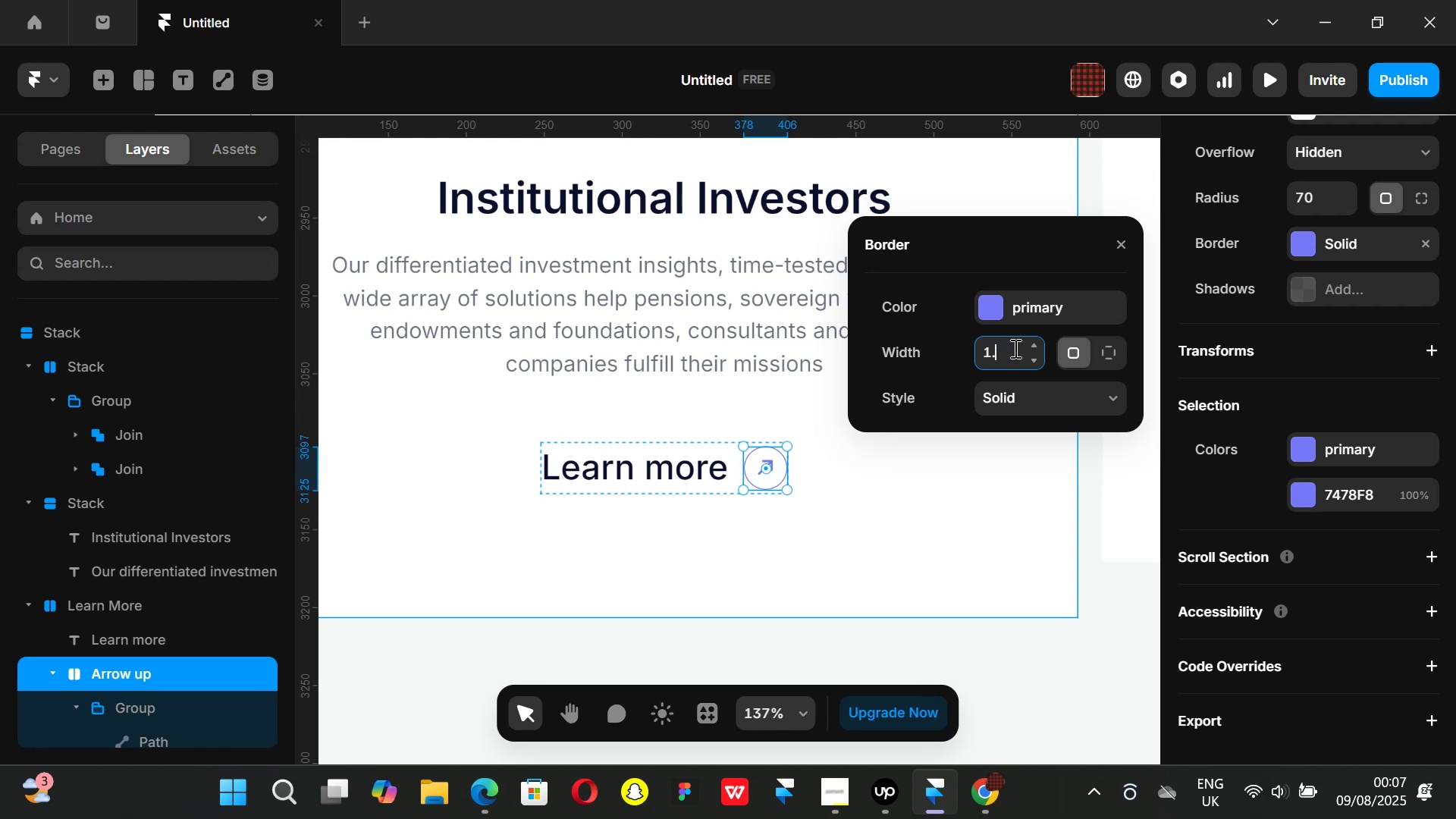 
key(5)
 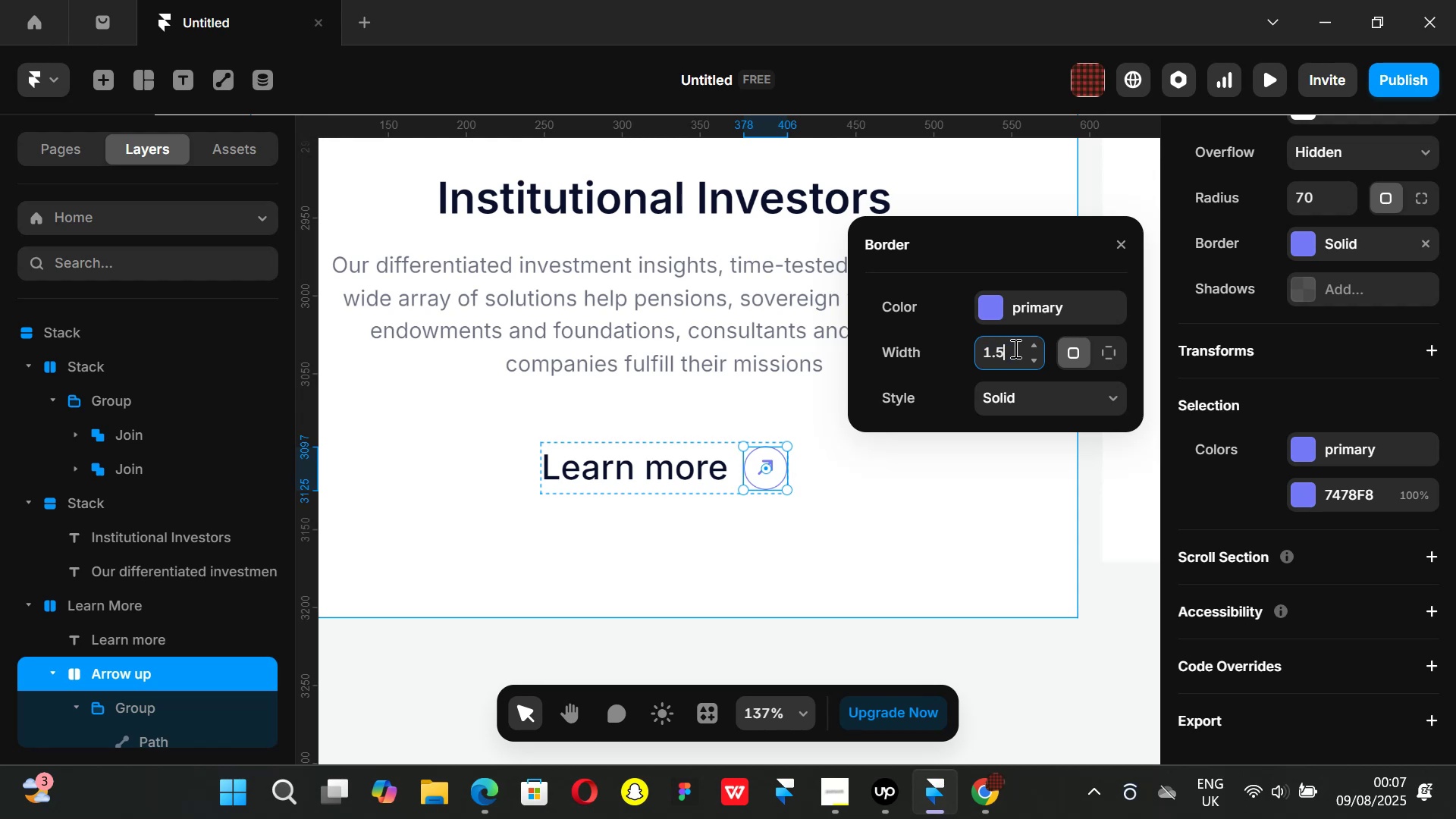 
key(Enter)
 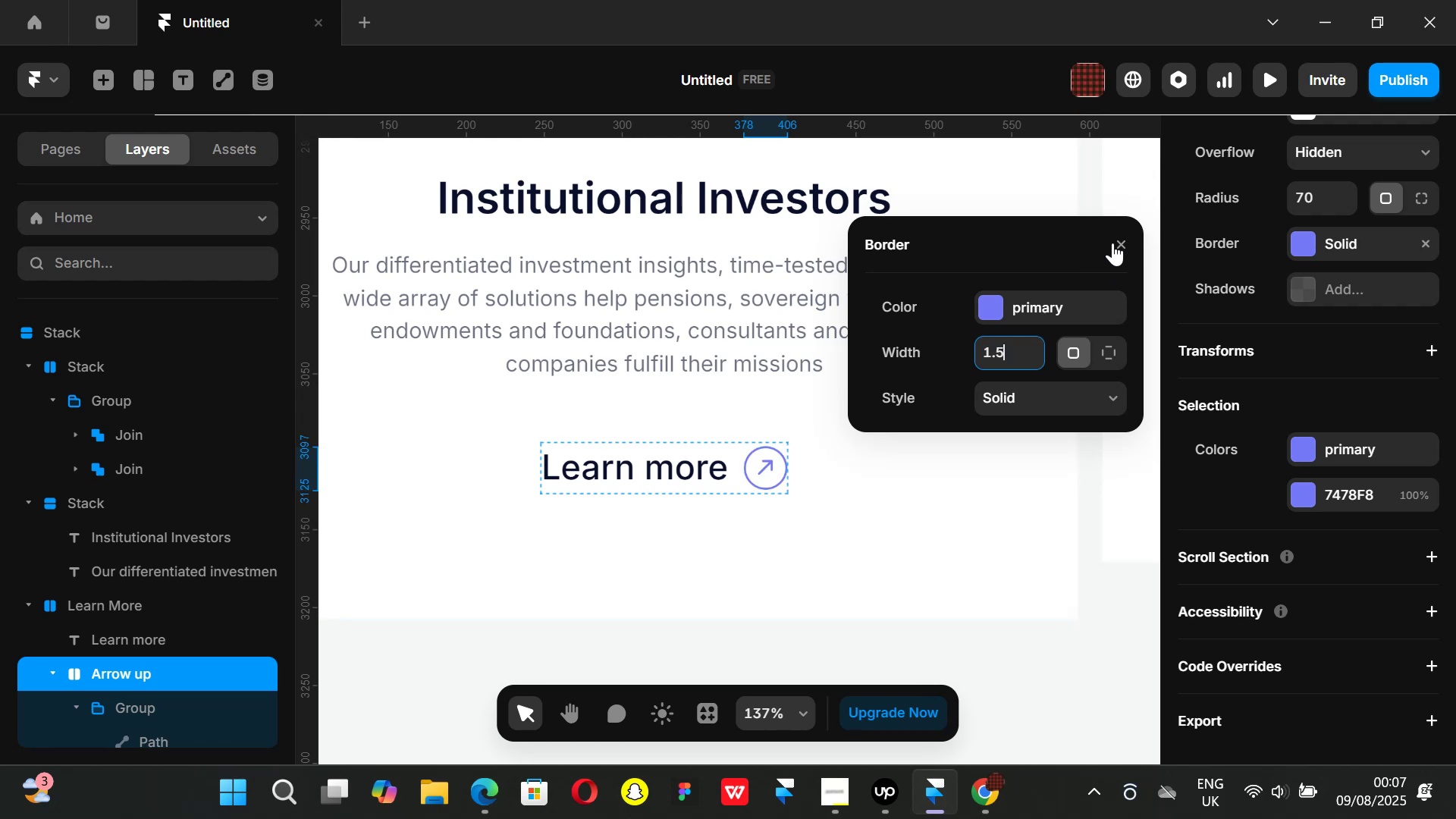 
left_click([1116, 242])
 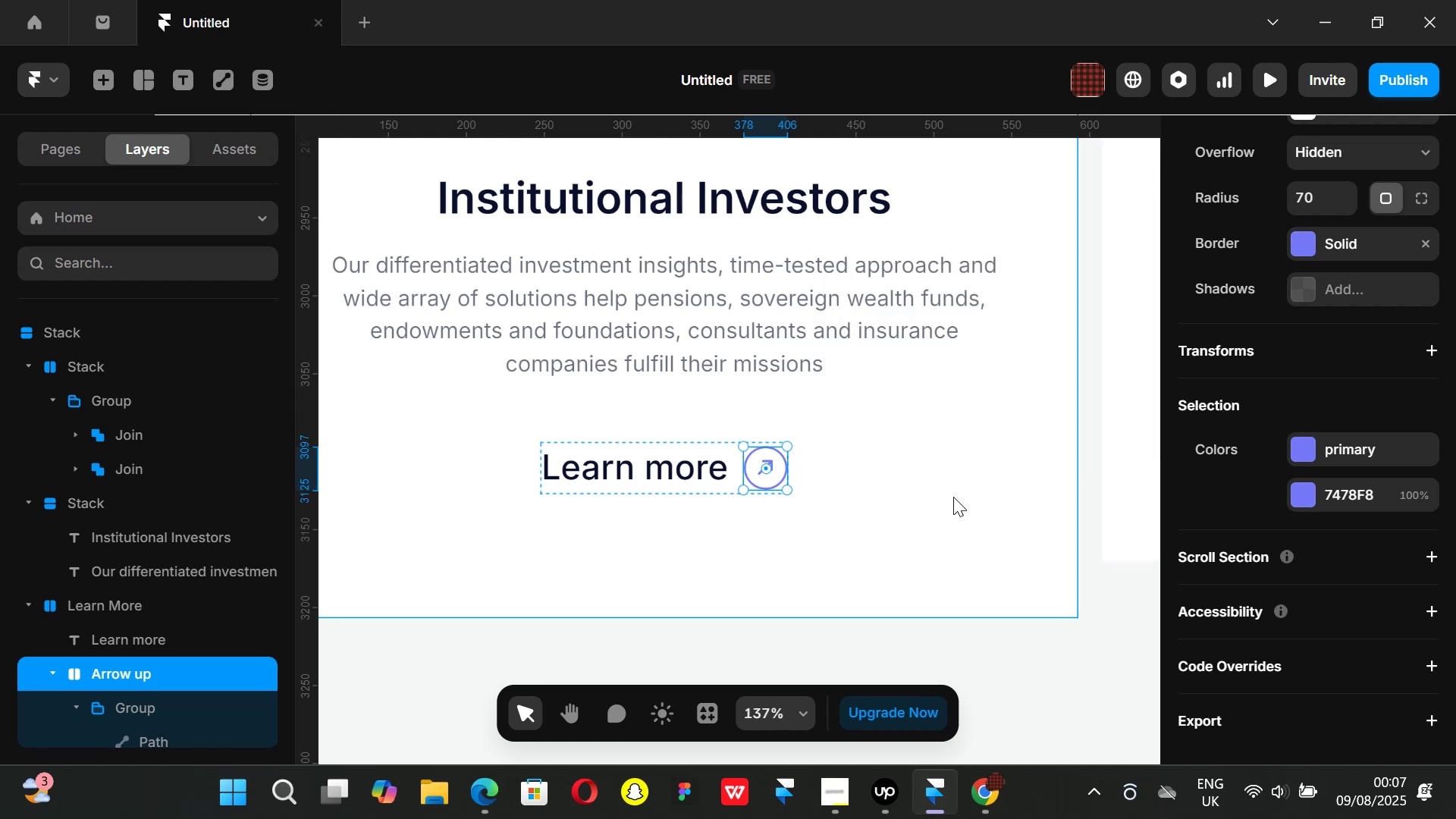 
hold_key(key=ControlLeft, duration=0.98)
scroll: coordinate [979, 510], scroll_direction: down, amount: 8.0
 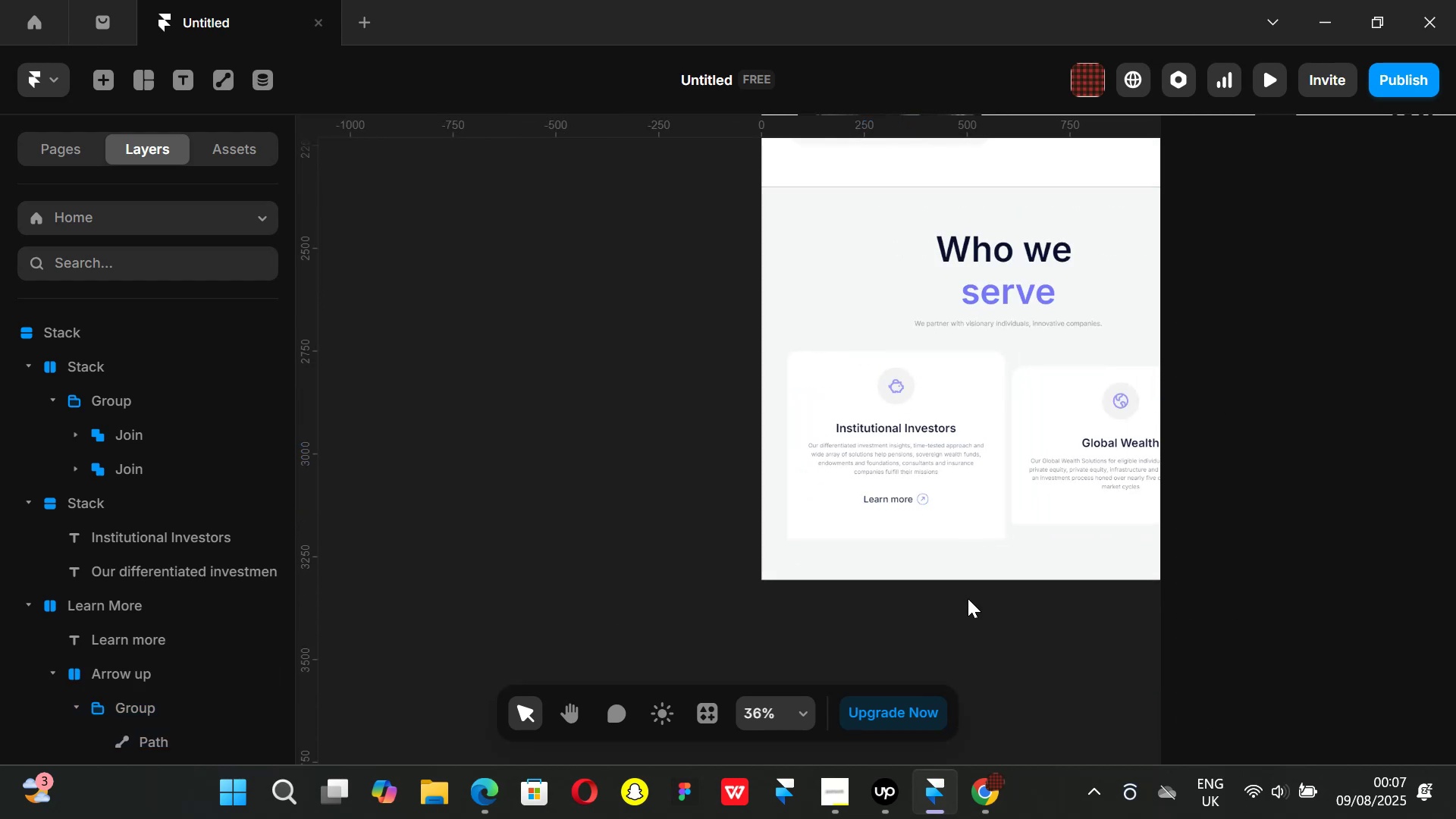 
hold_key(key=ControlLeft, duration=0.48)
scroll: coordinate [966, 488], scroll_direction: up, amount: 2.0
 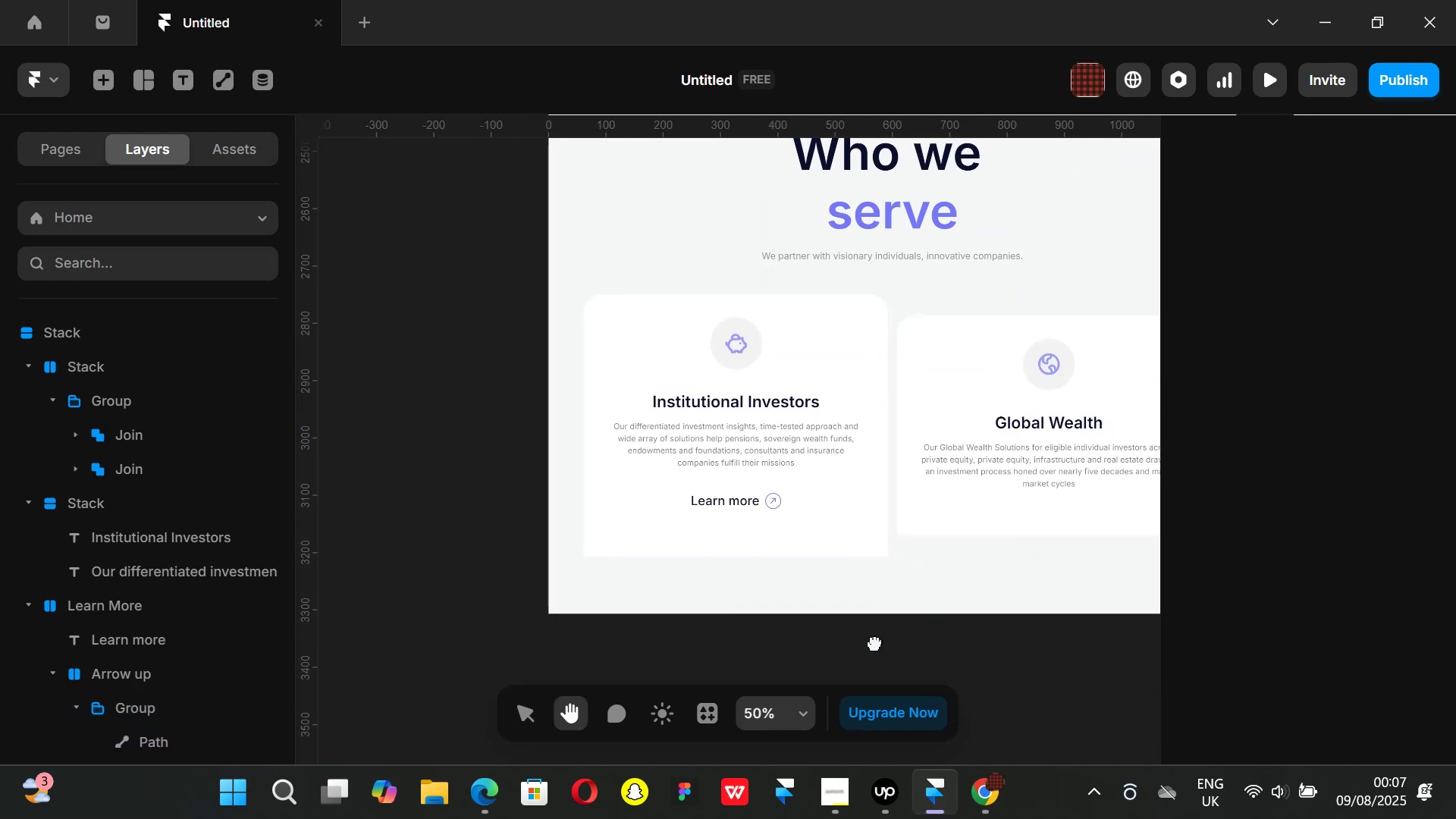 
key(Control+ControlLeft)
 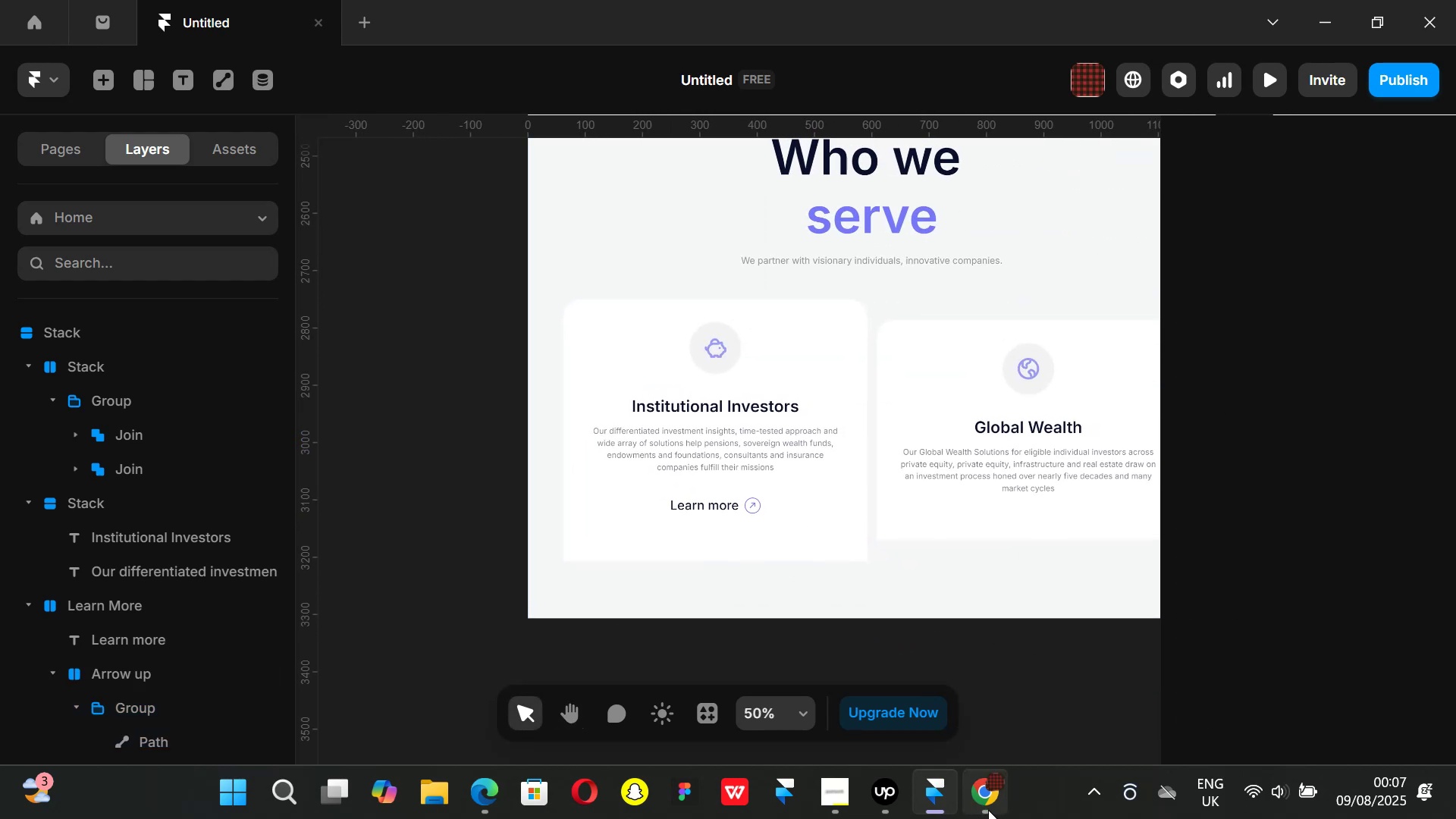 
left_click([988, 810])
 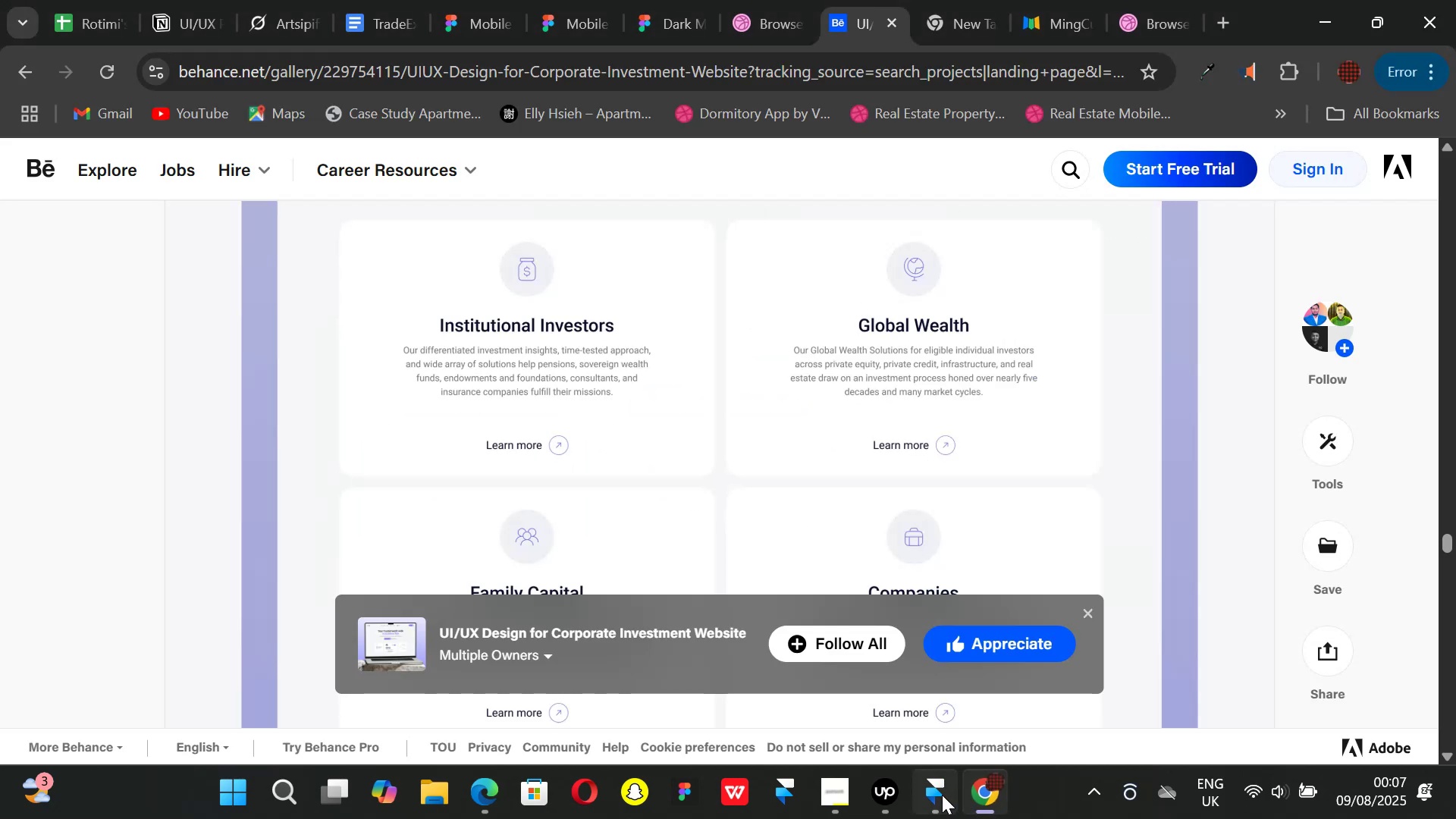 
left_click([942, 795])
 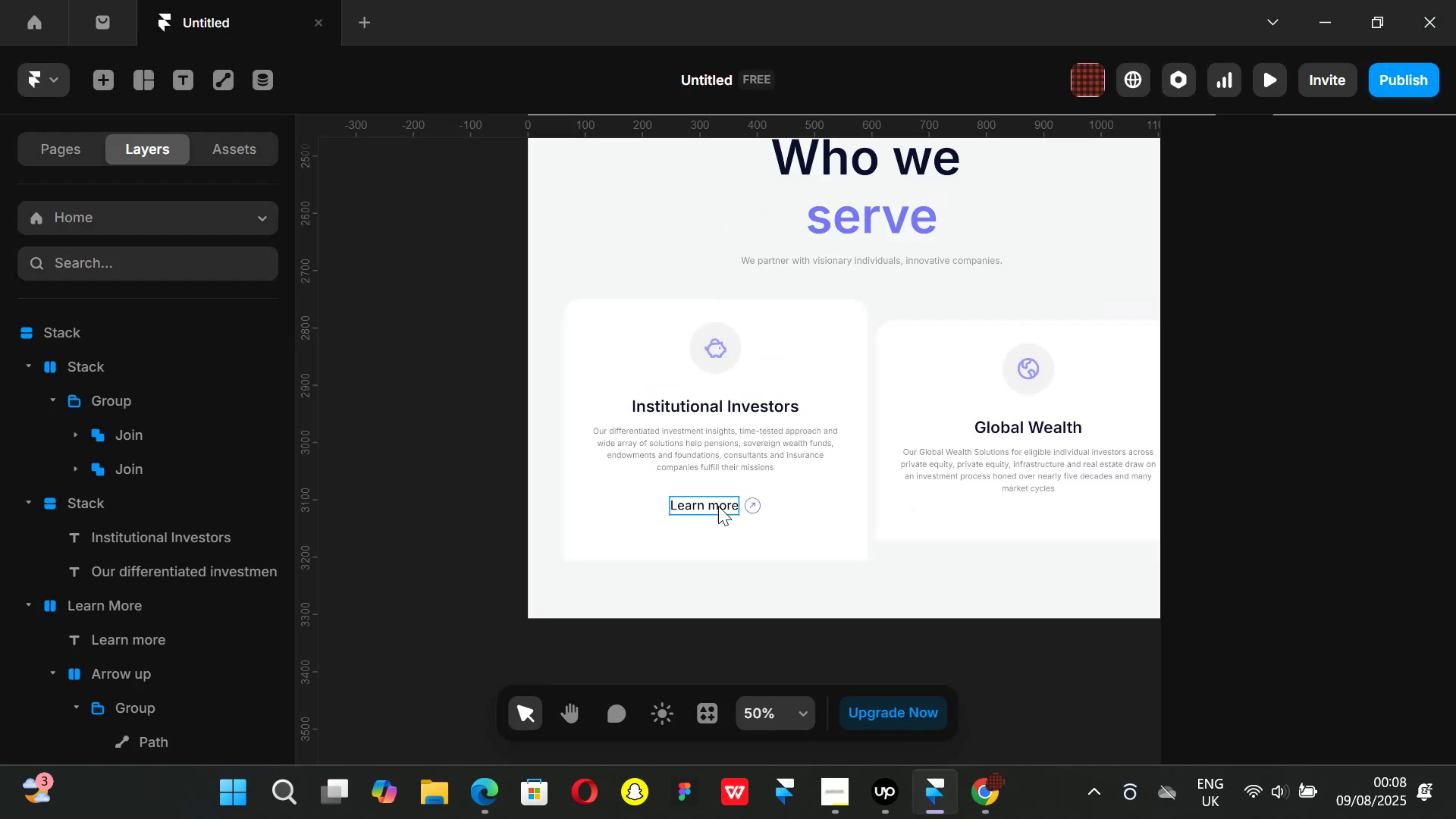 
left_click([713, 507])
 